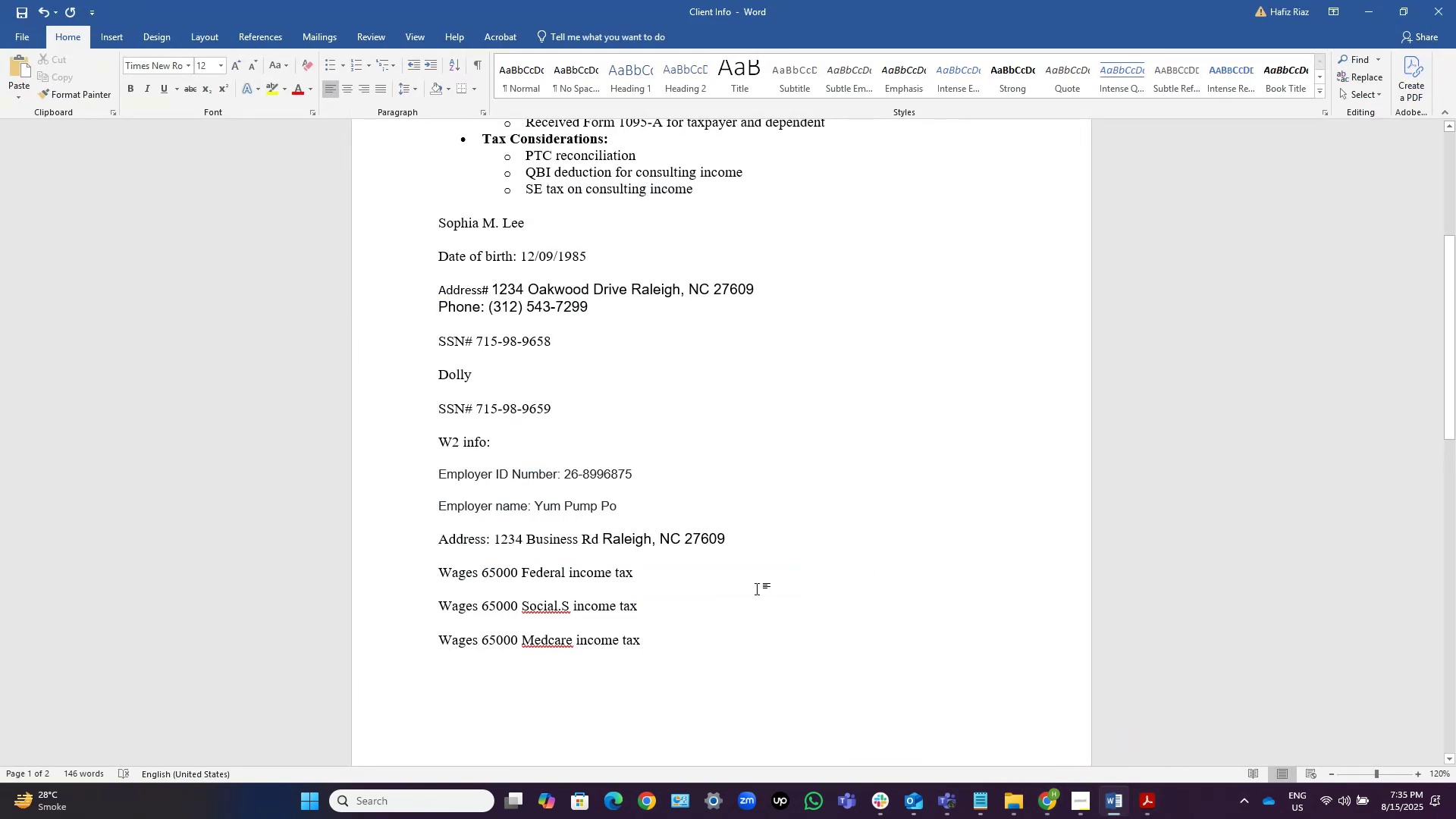 
key(Numpad4)
 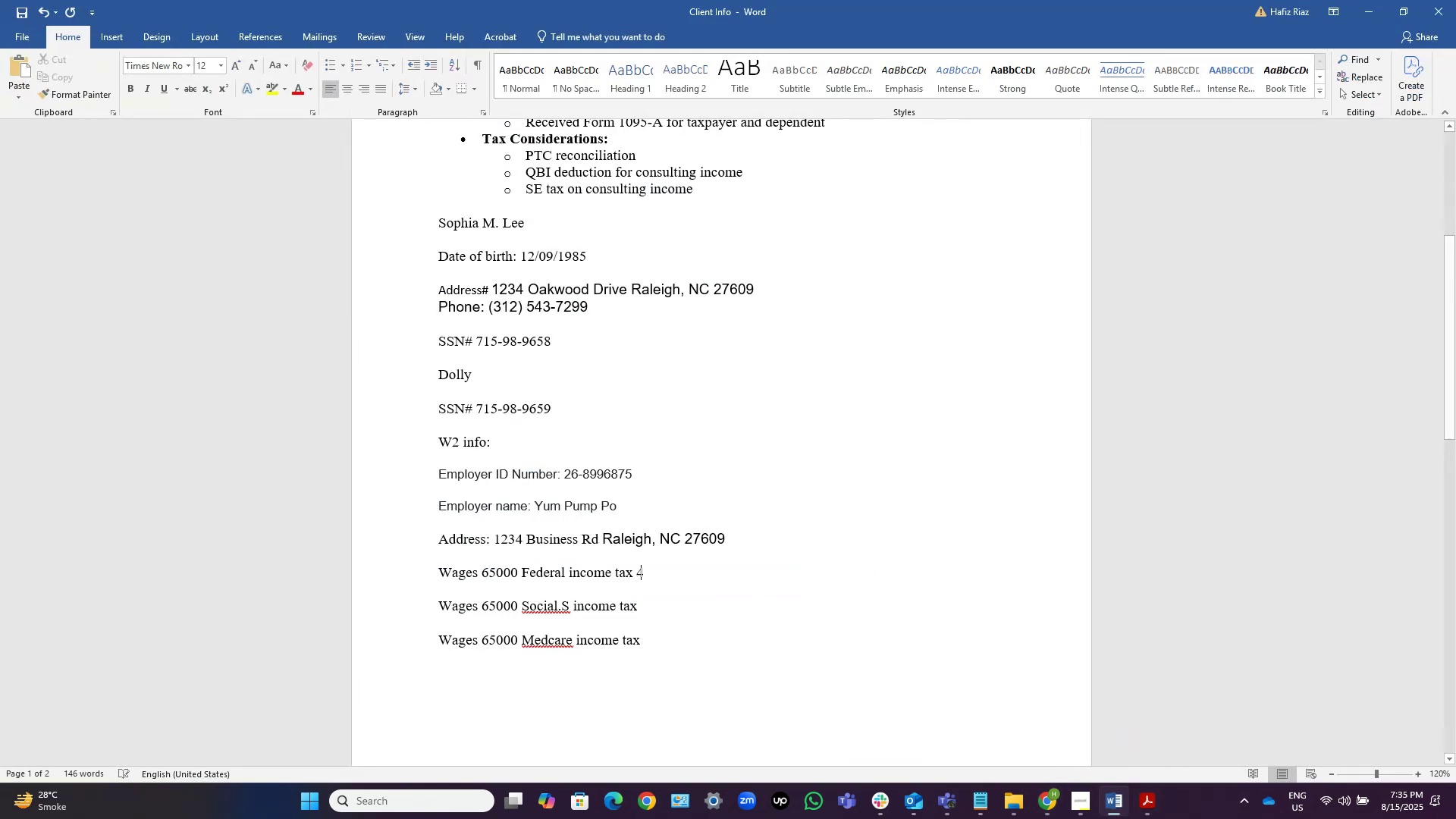 
key(Numpad0)
 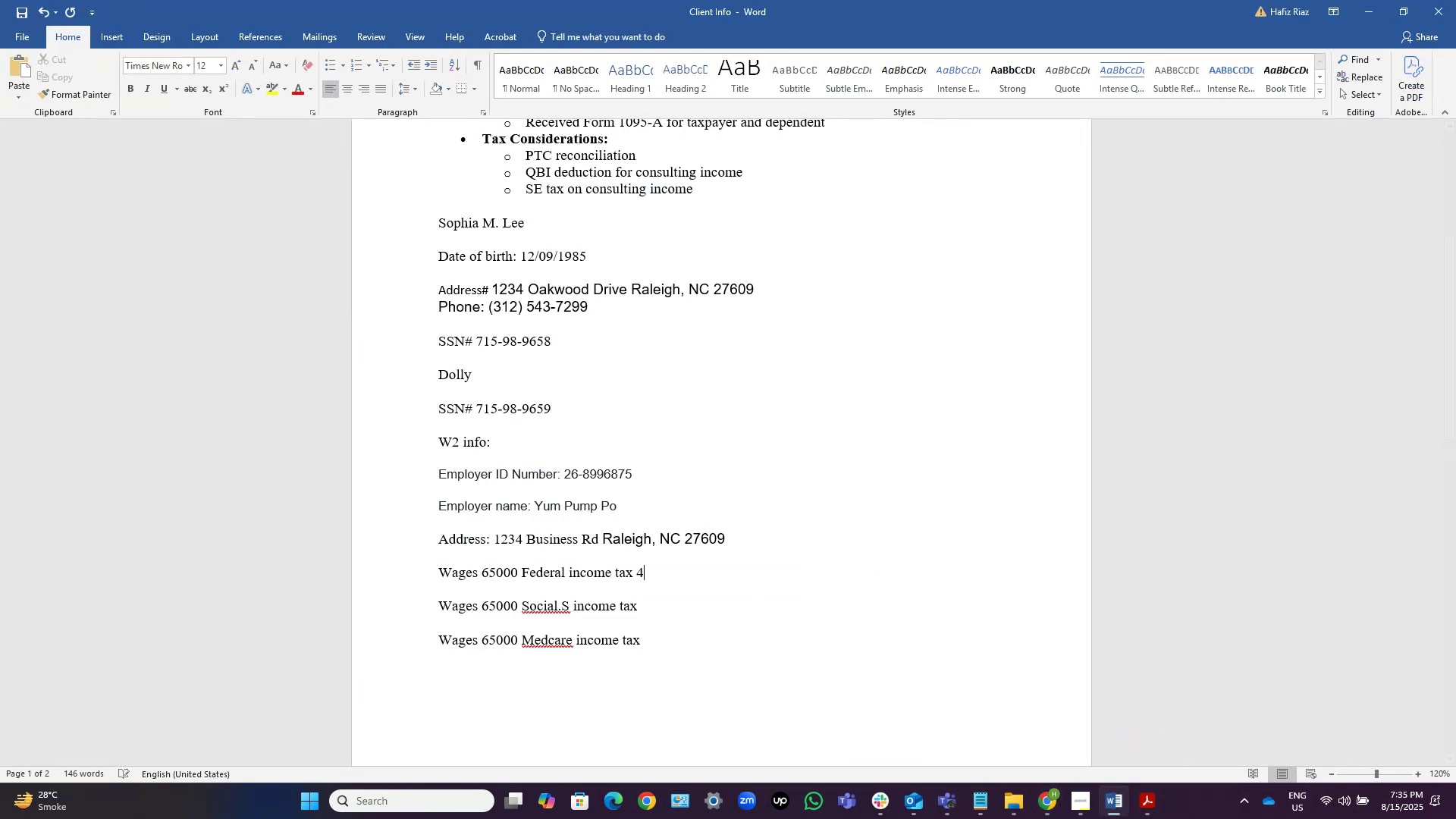 
key(Numpad0)
 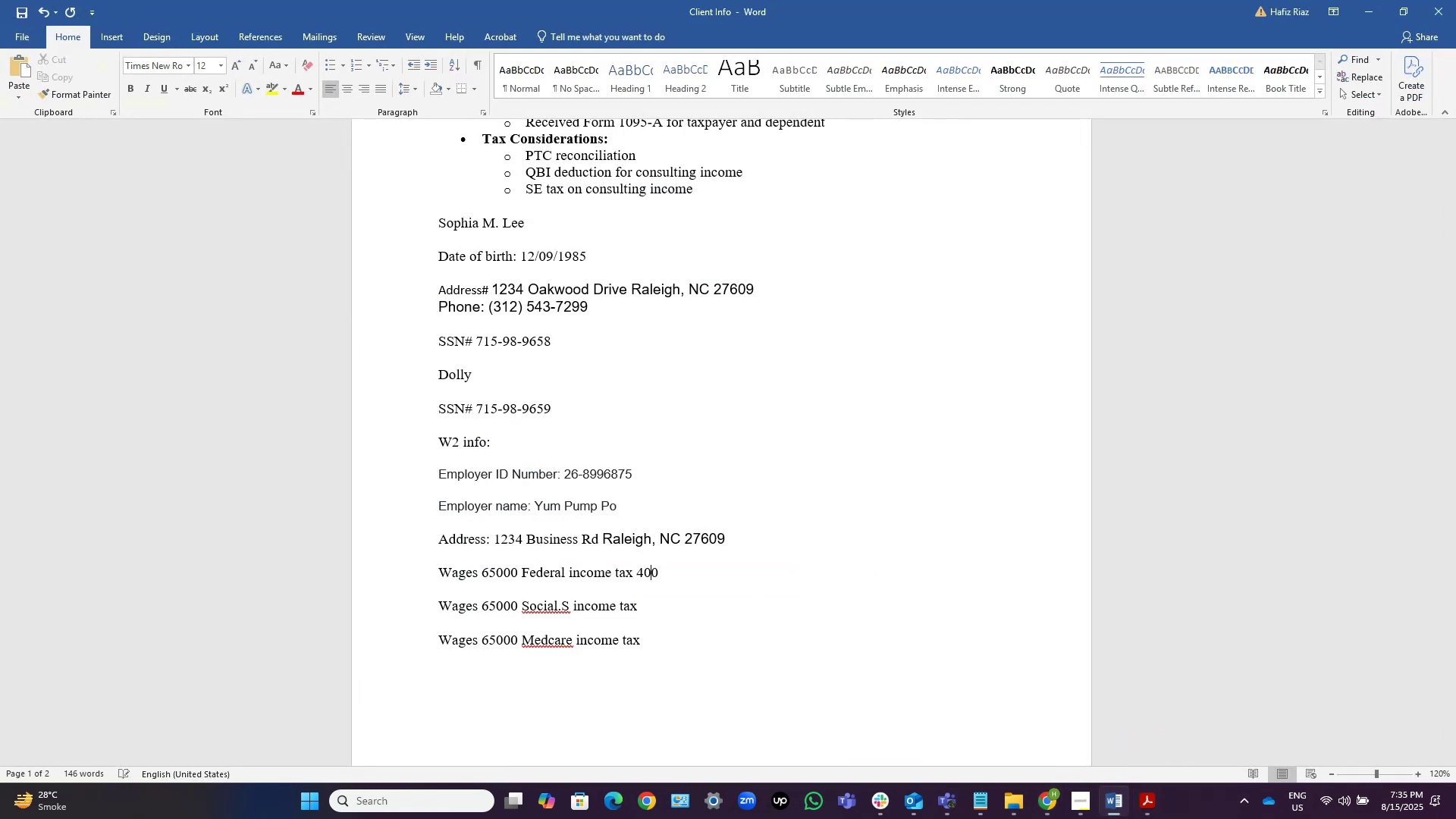 
key(Numpad0)
 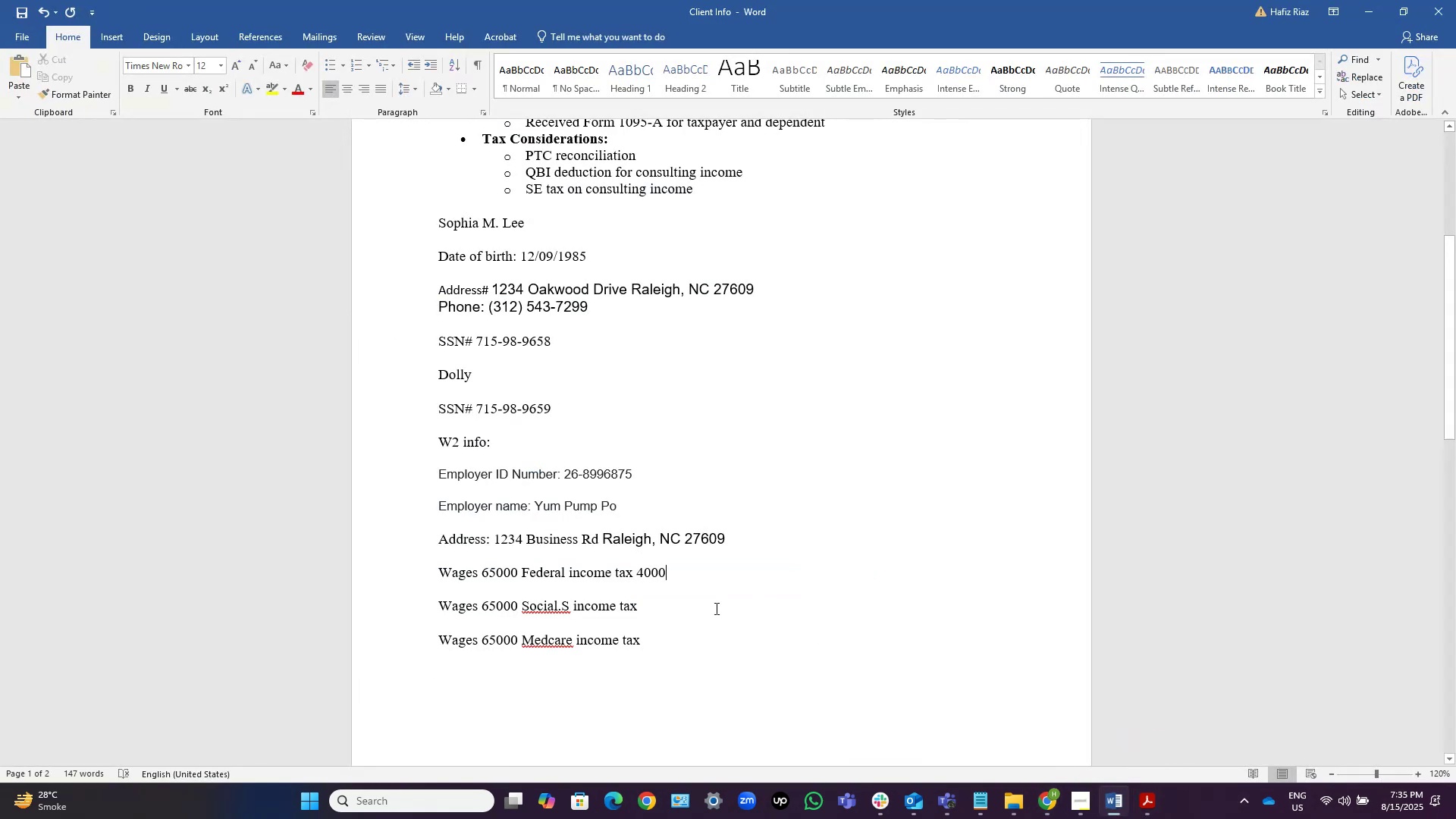 
left_click([721, 601])
 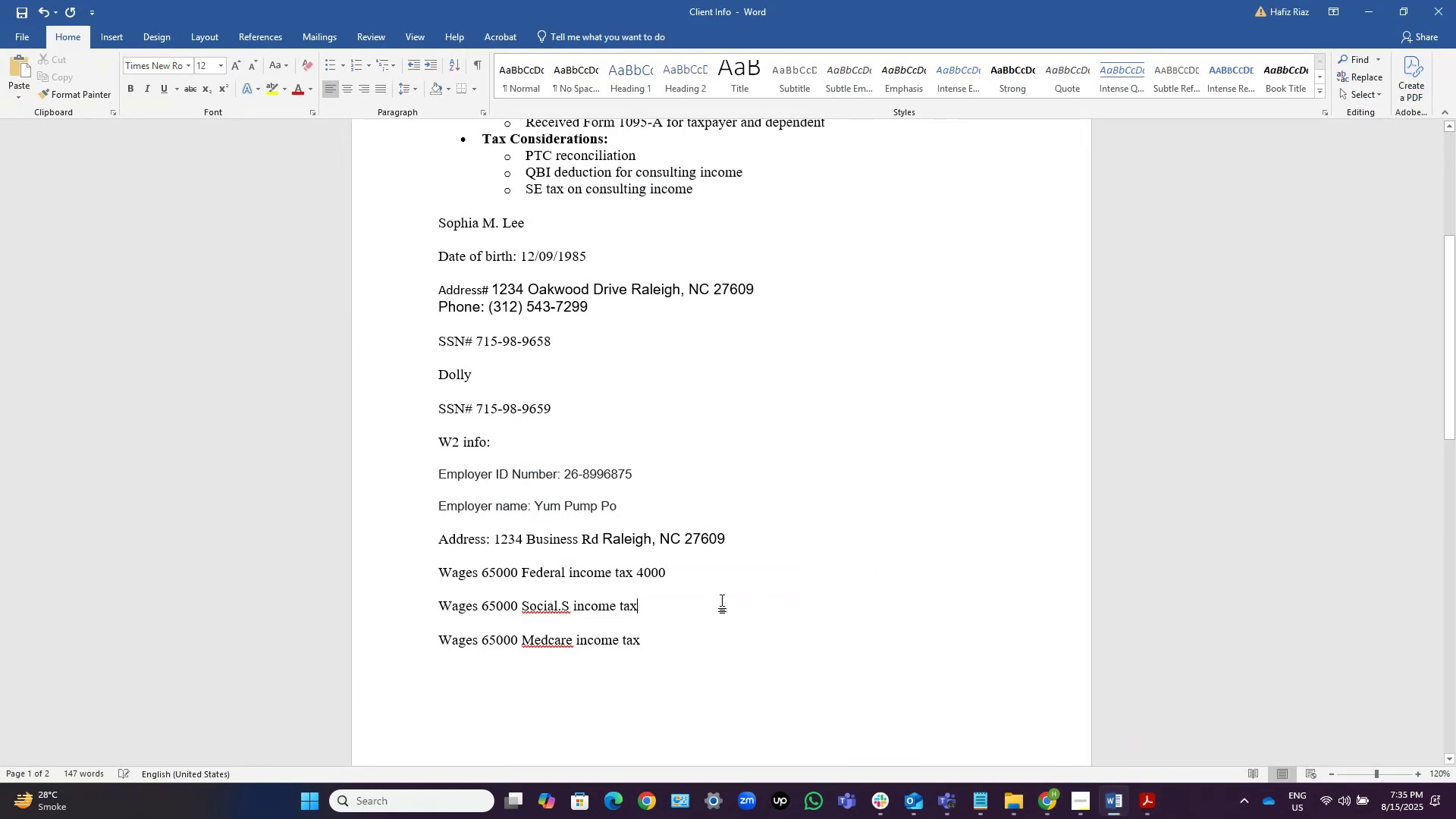 
key(Space)
 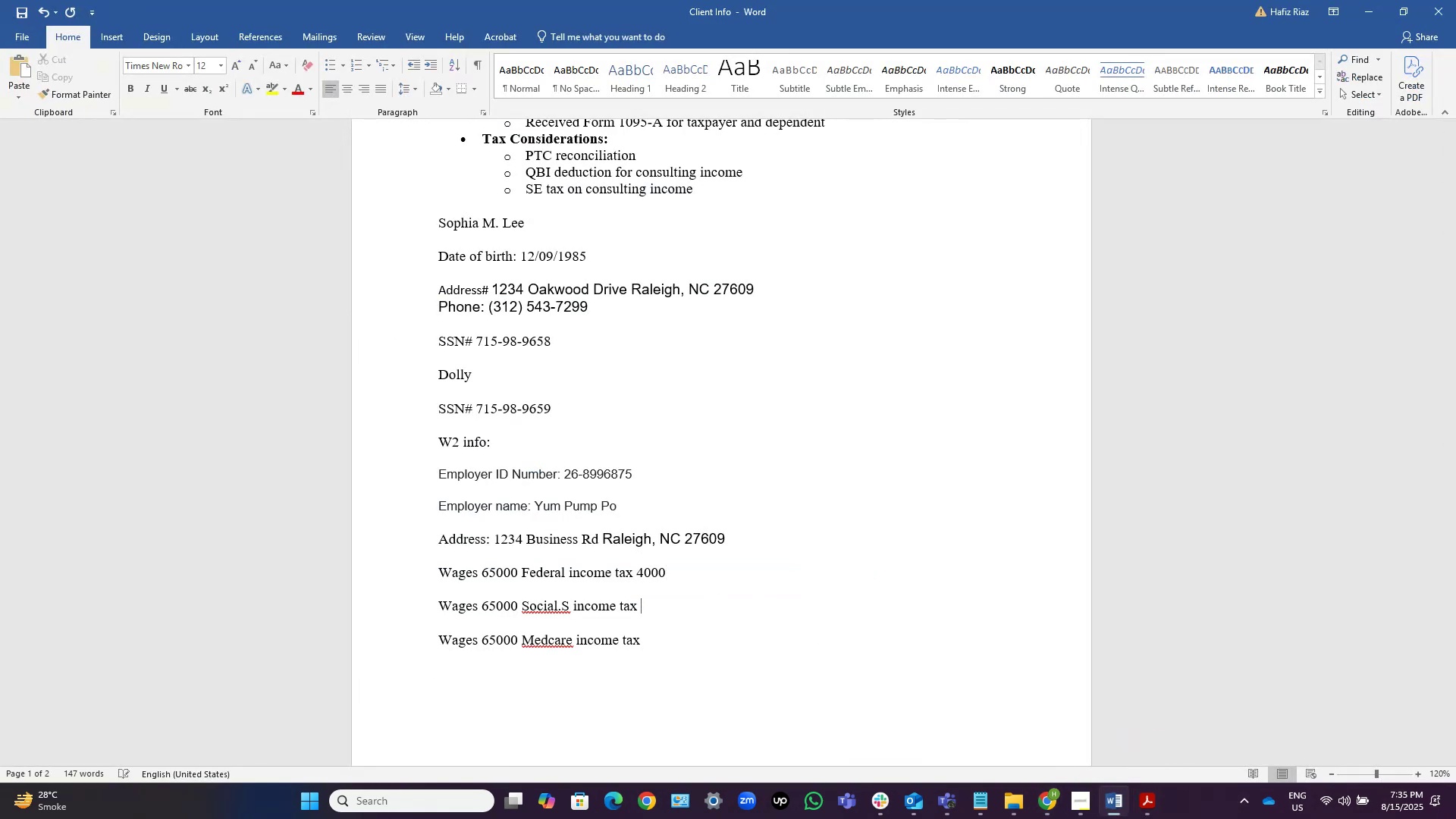 
key(Alt+AltLeft)
 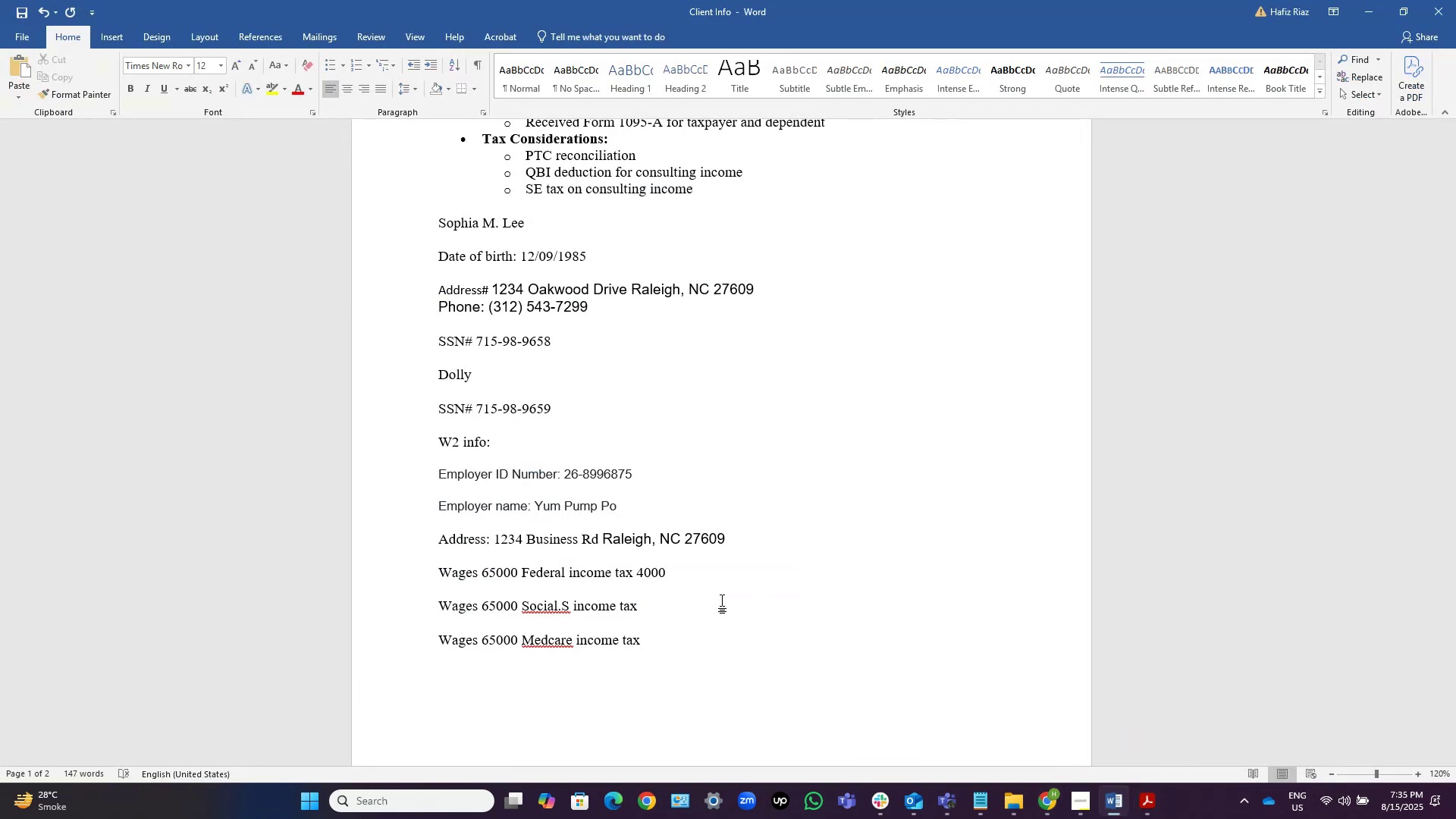 
key(Alt+Tab)
 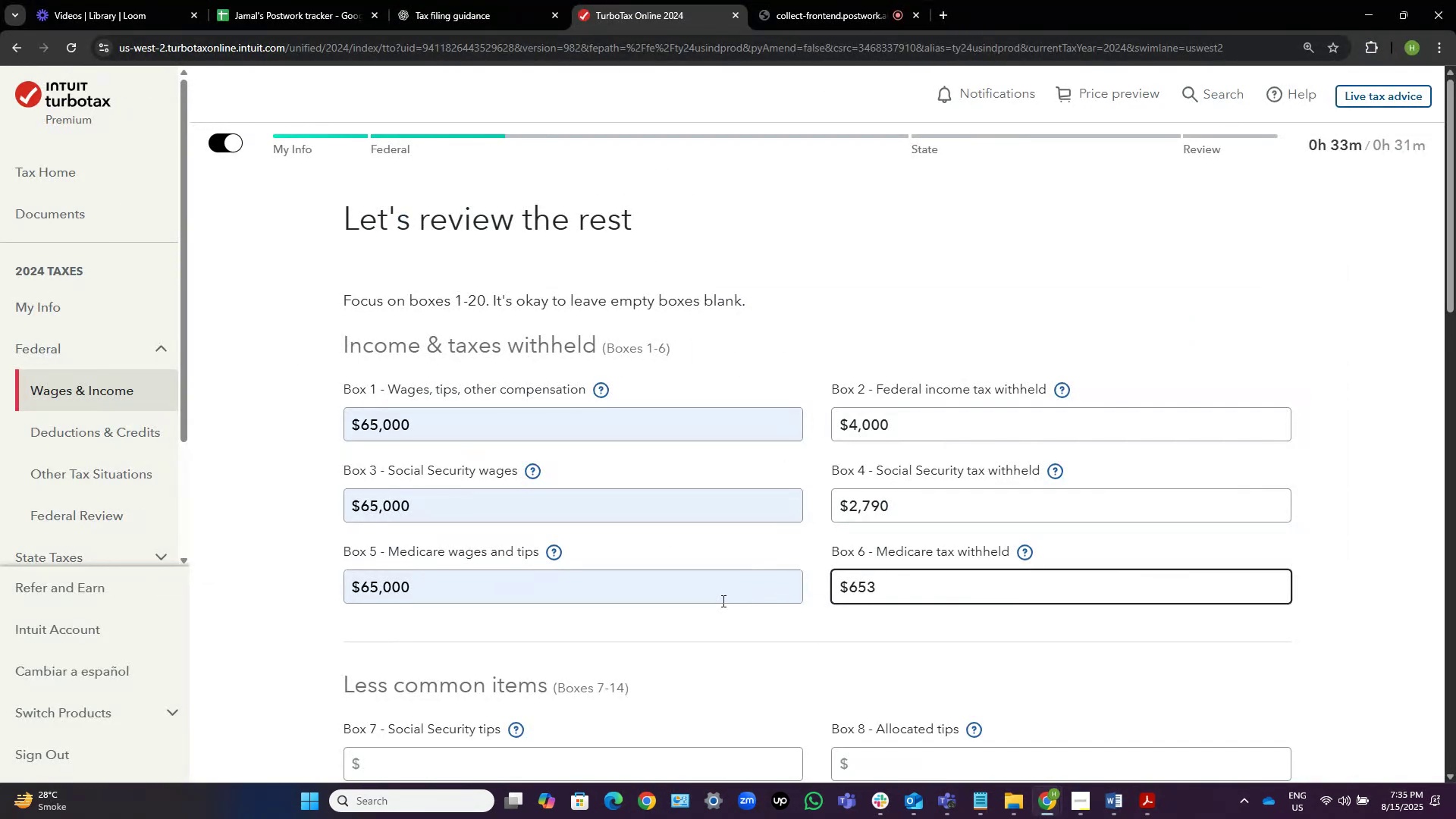 
key(Alt+AltLeft)
 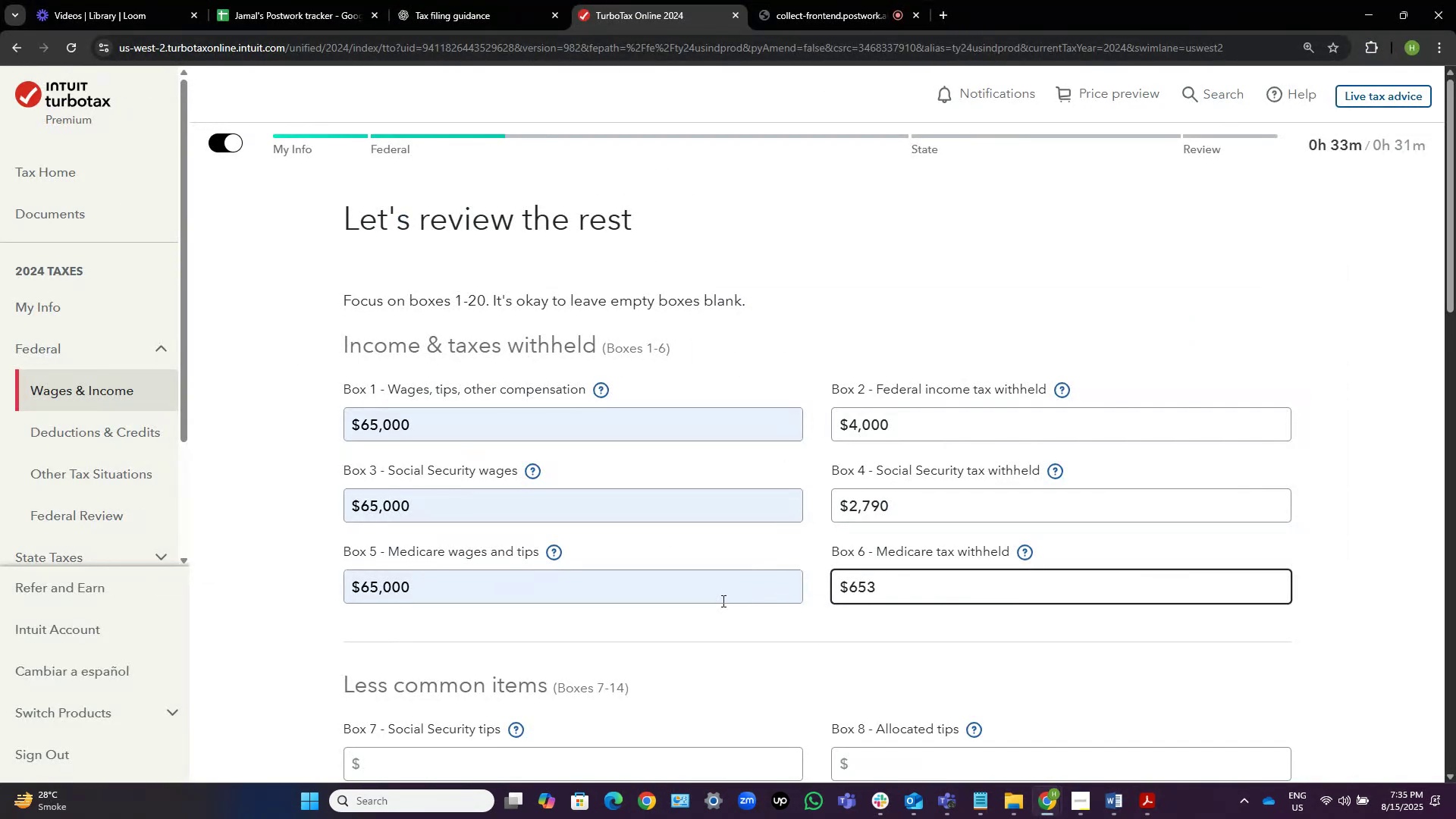 
key(Alt+Tab)
 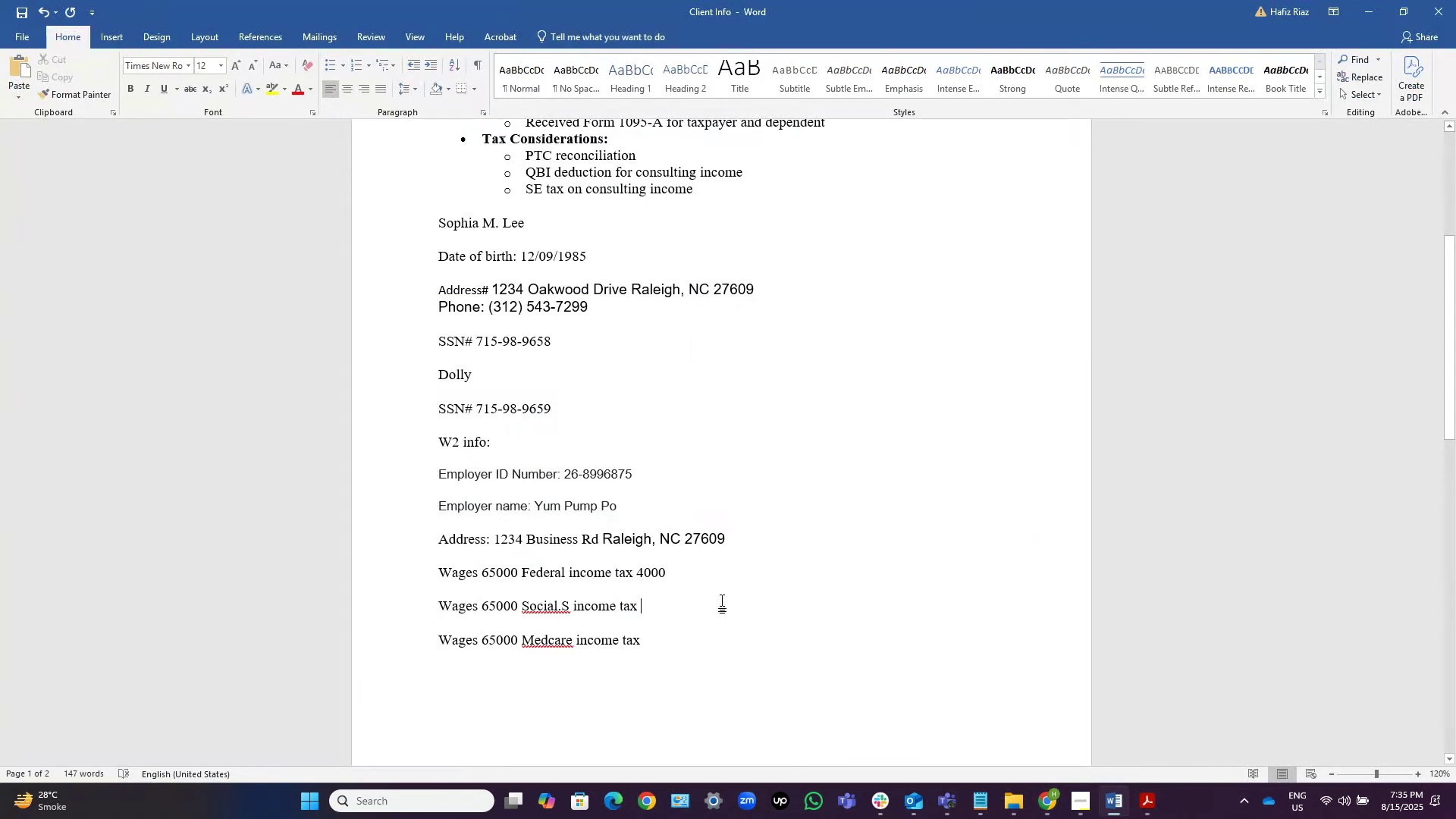 
key(Numpad2)
 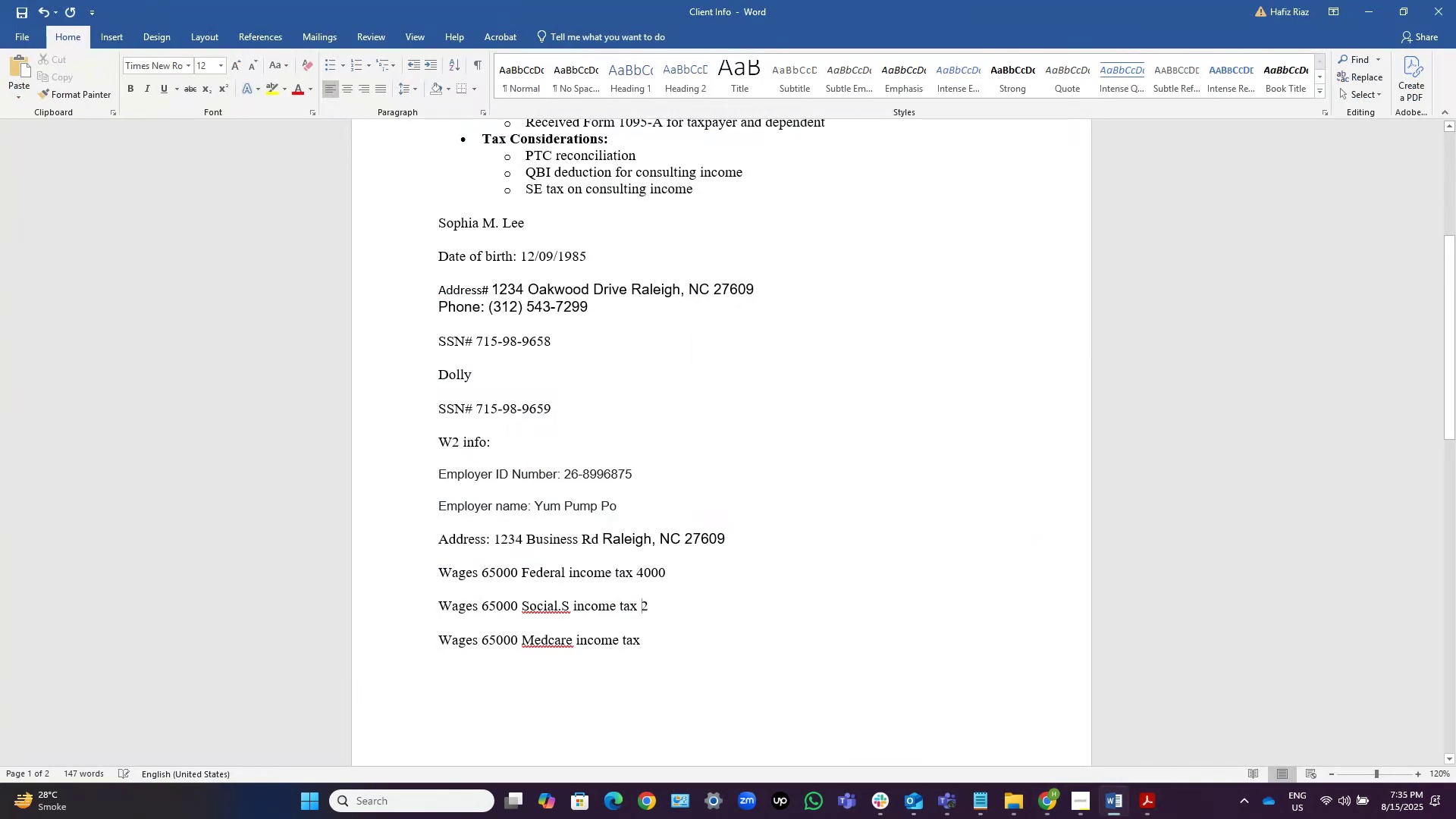 
key(Numpad7)
 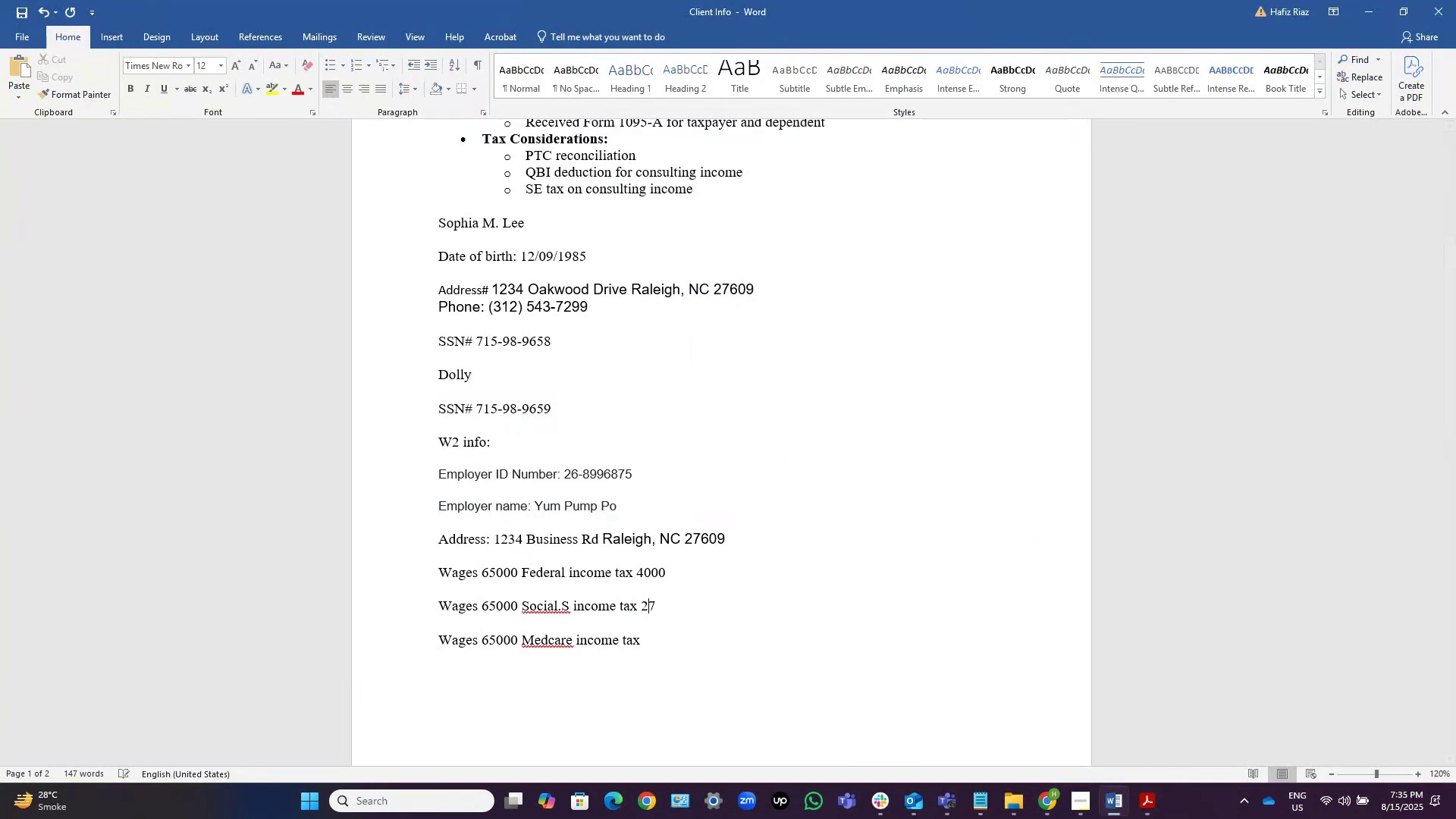 
key(Numpad9)
 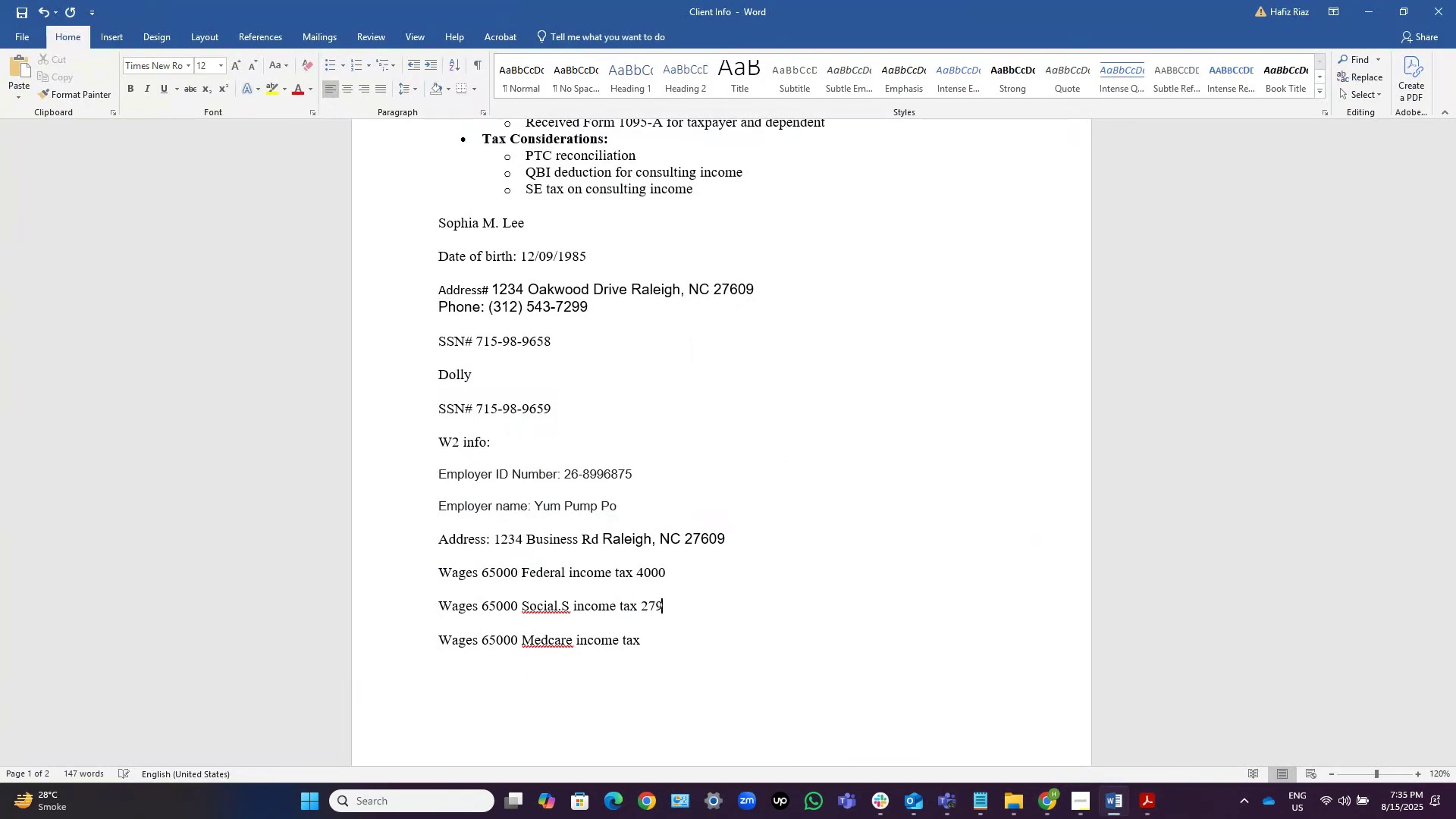 
key(Numpad0)
 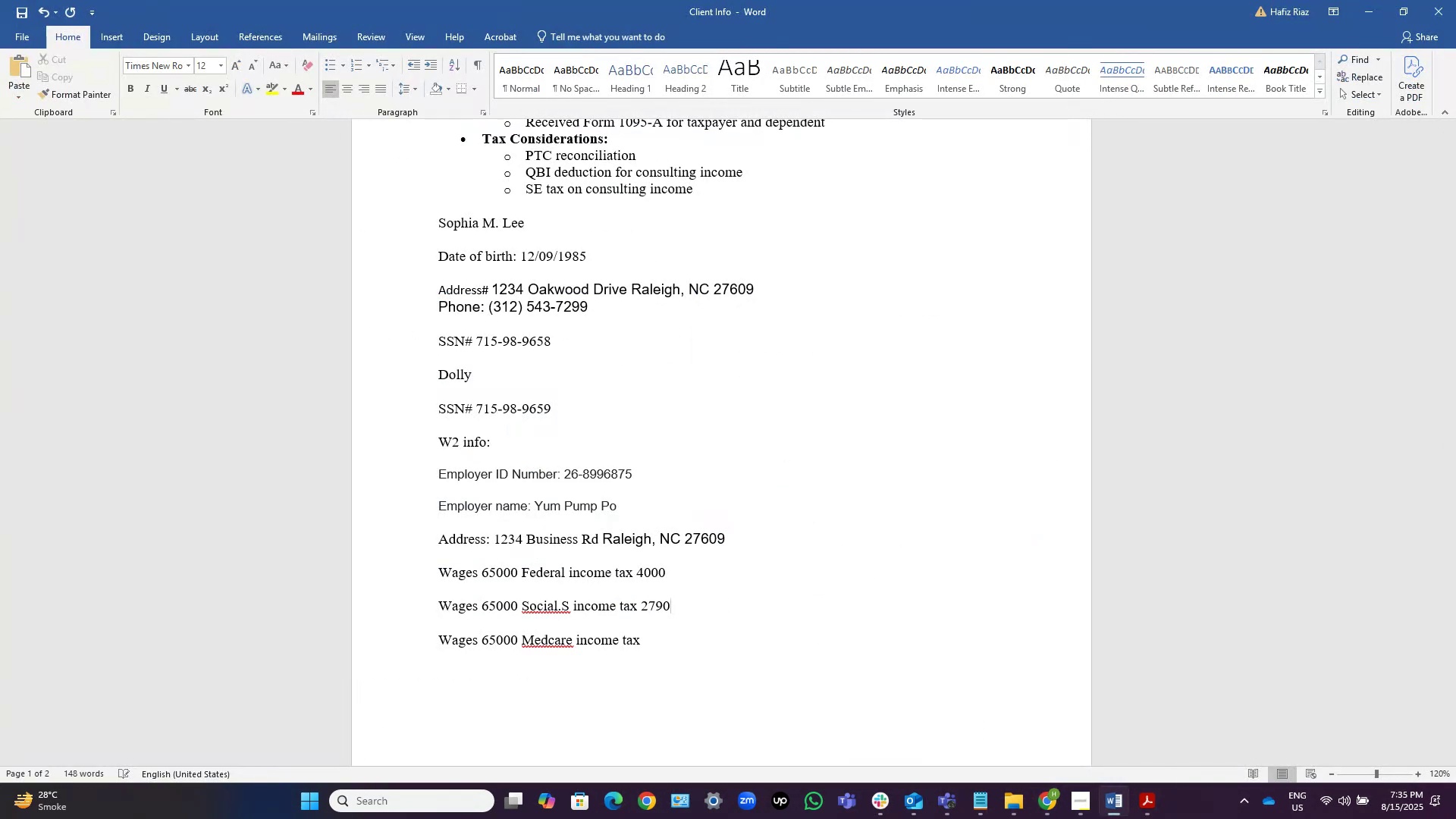 
key(ArrowDown)
 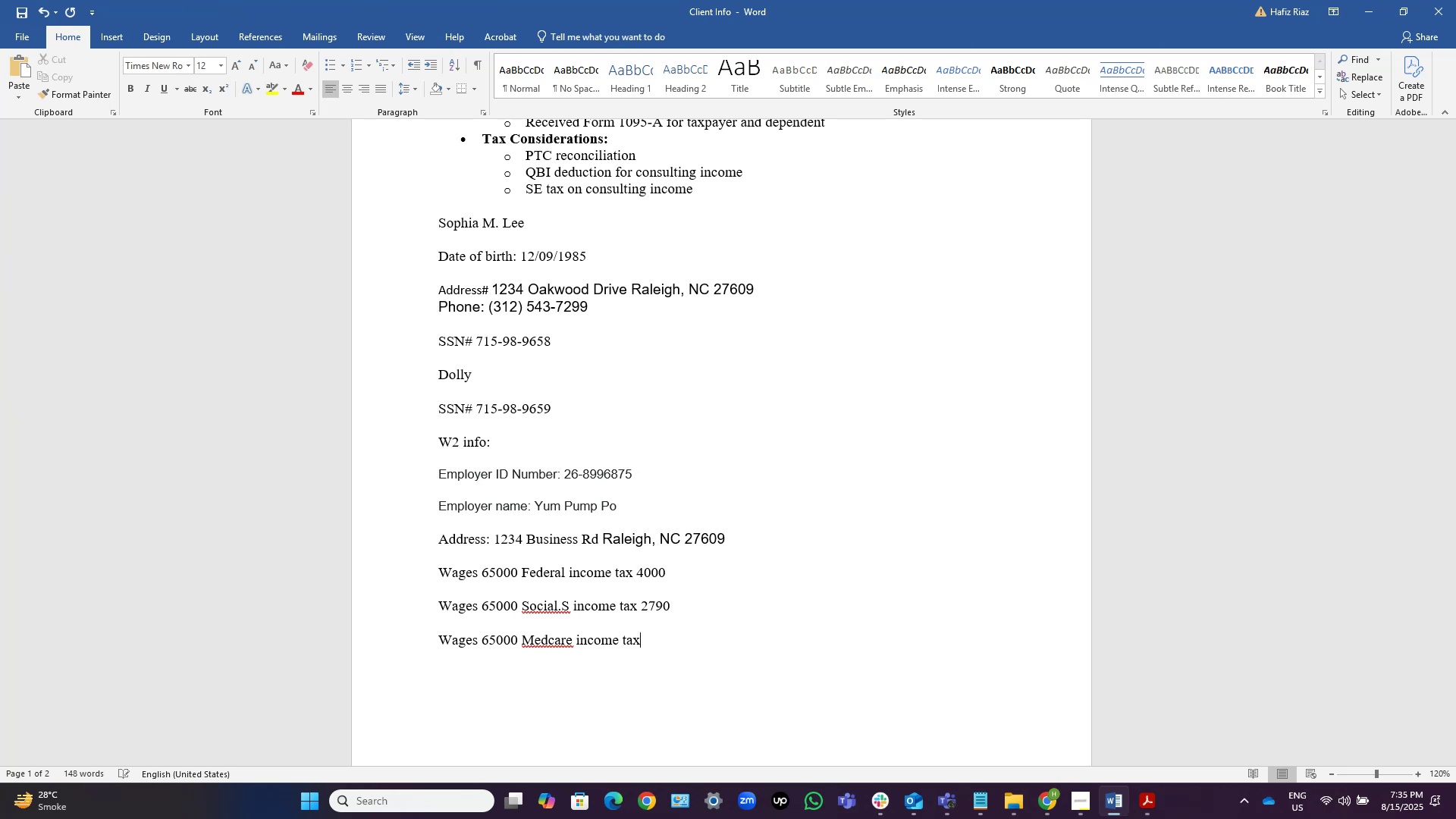 
key(Space)
 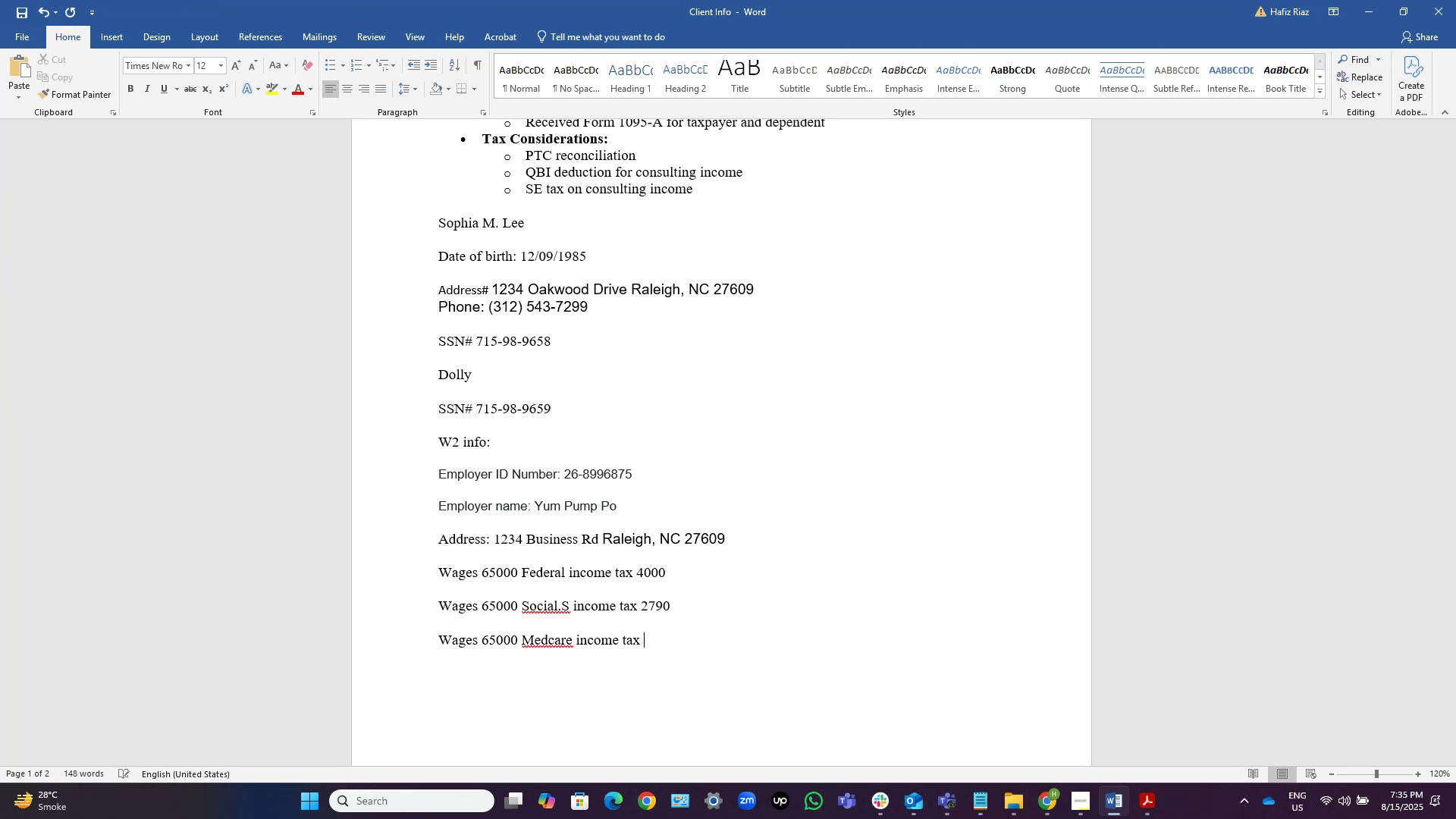 
key(Alt+AltLeft)
 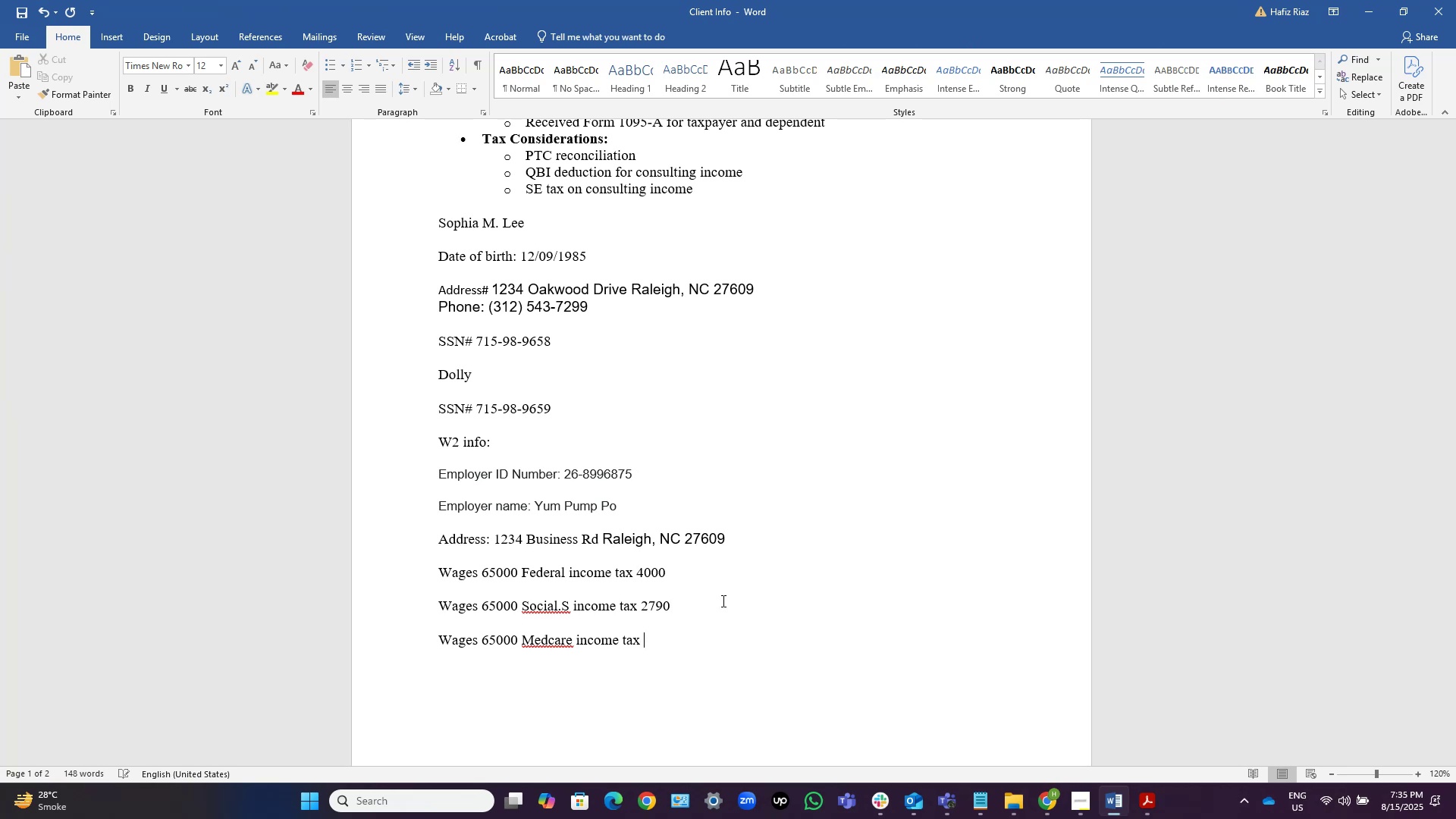 
key(Alt+Tab)
 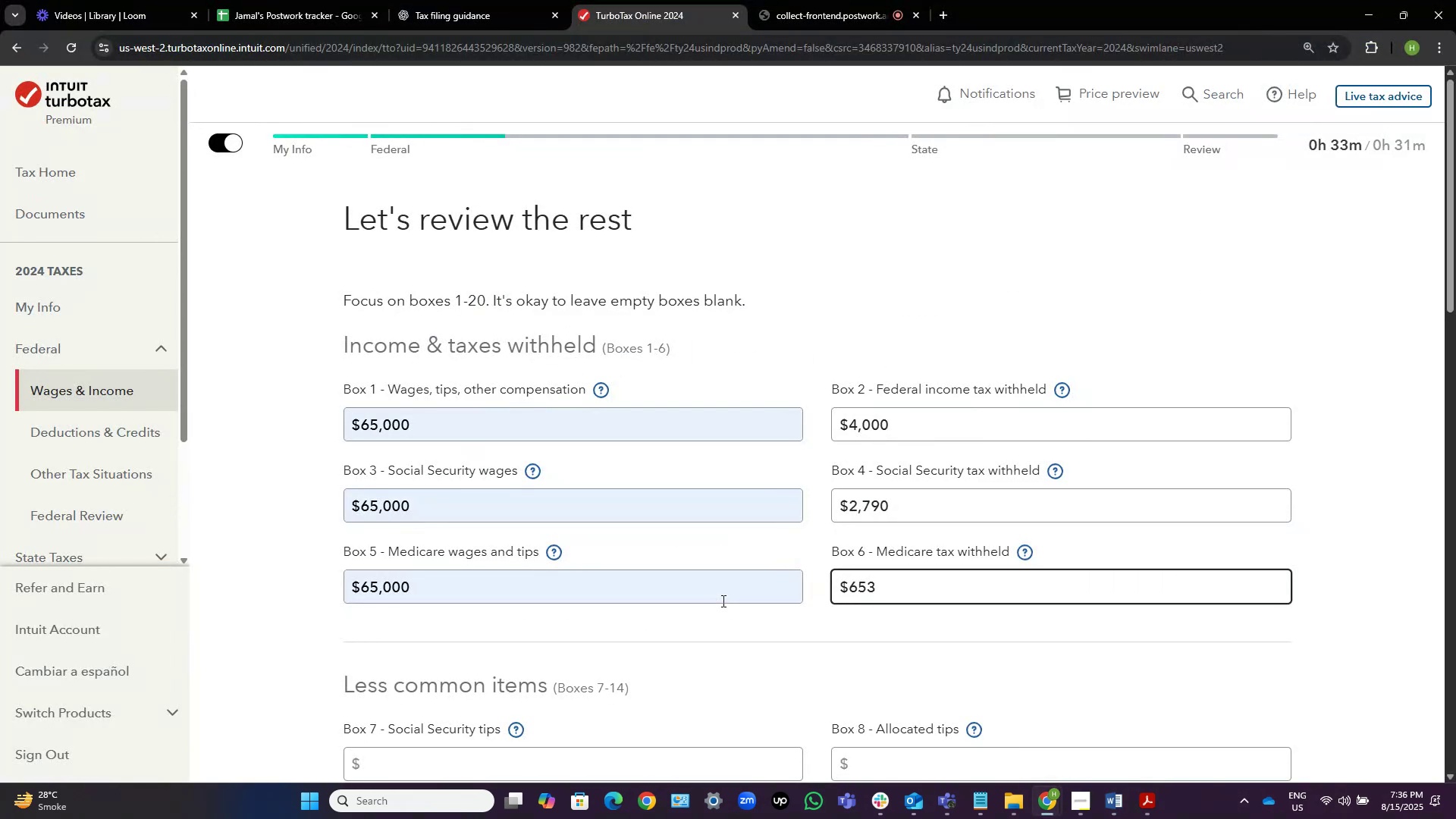 
key(Alt+AltLeft)
 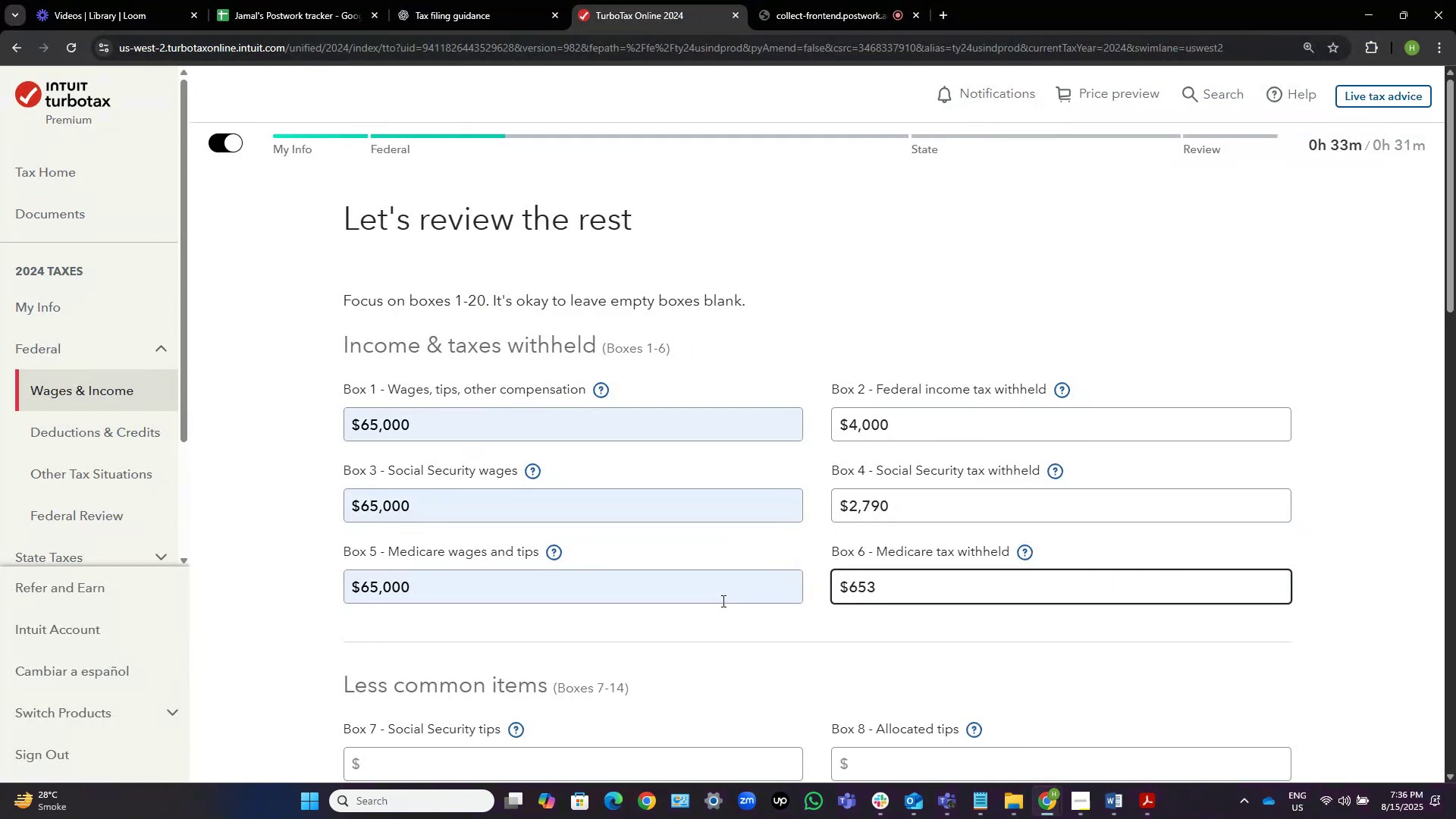 
key(Alt+Tab)
 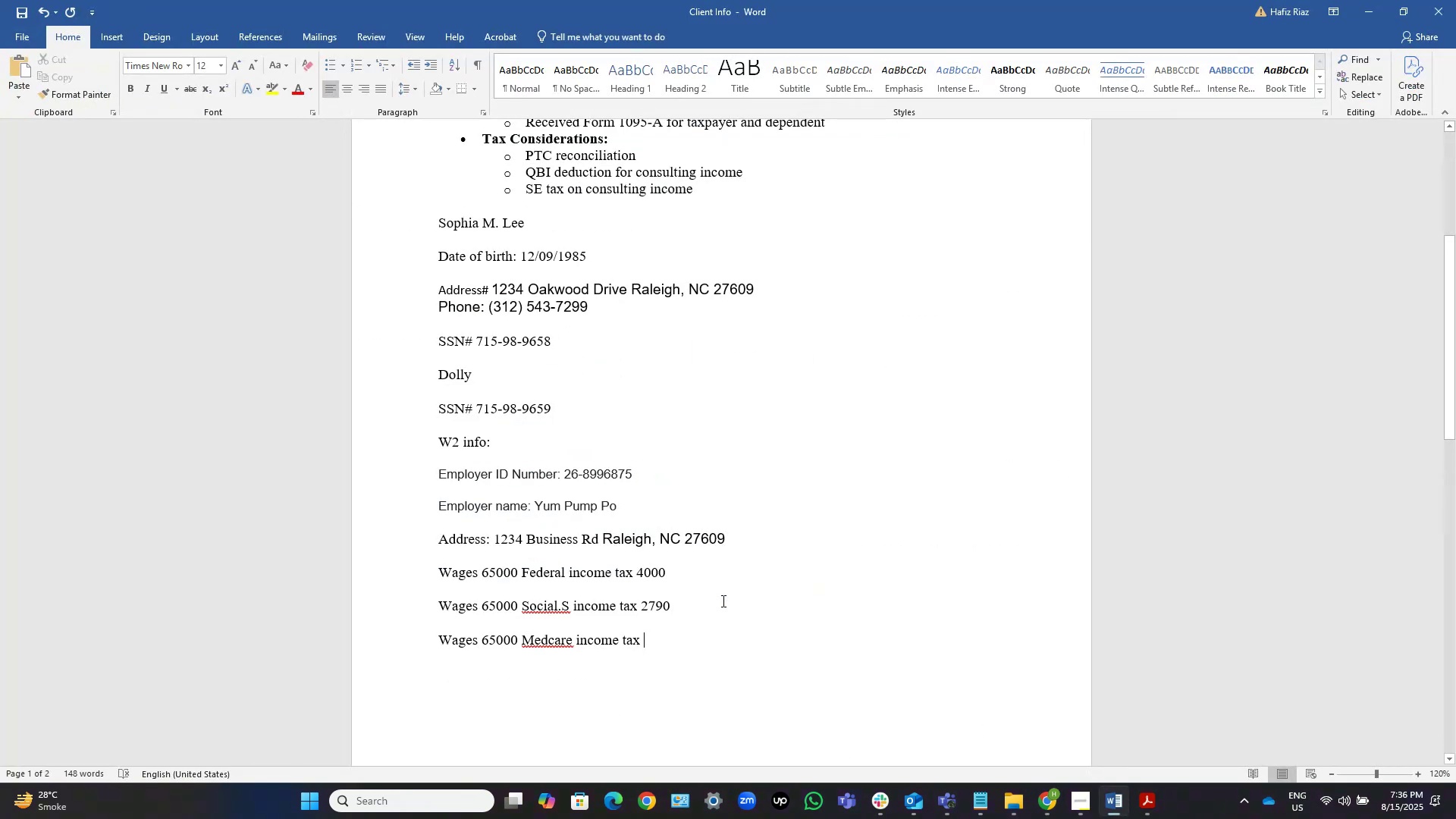 
key(Numpad6)
 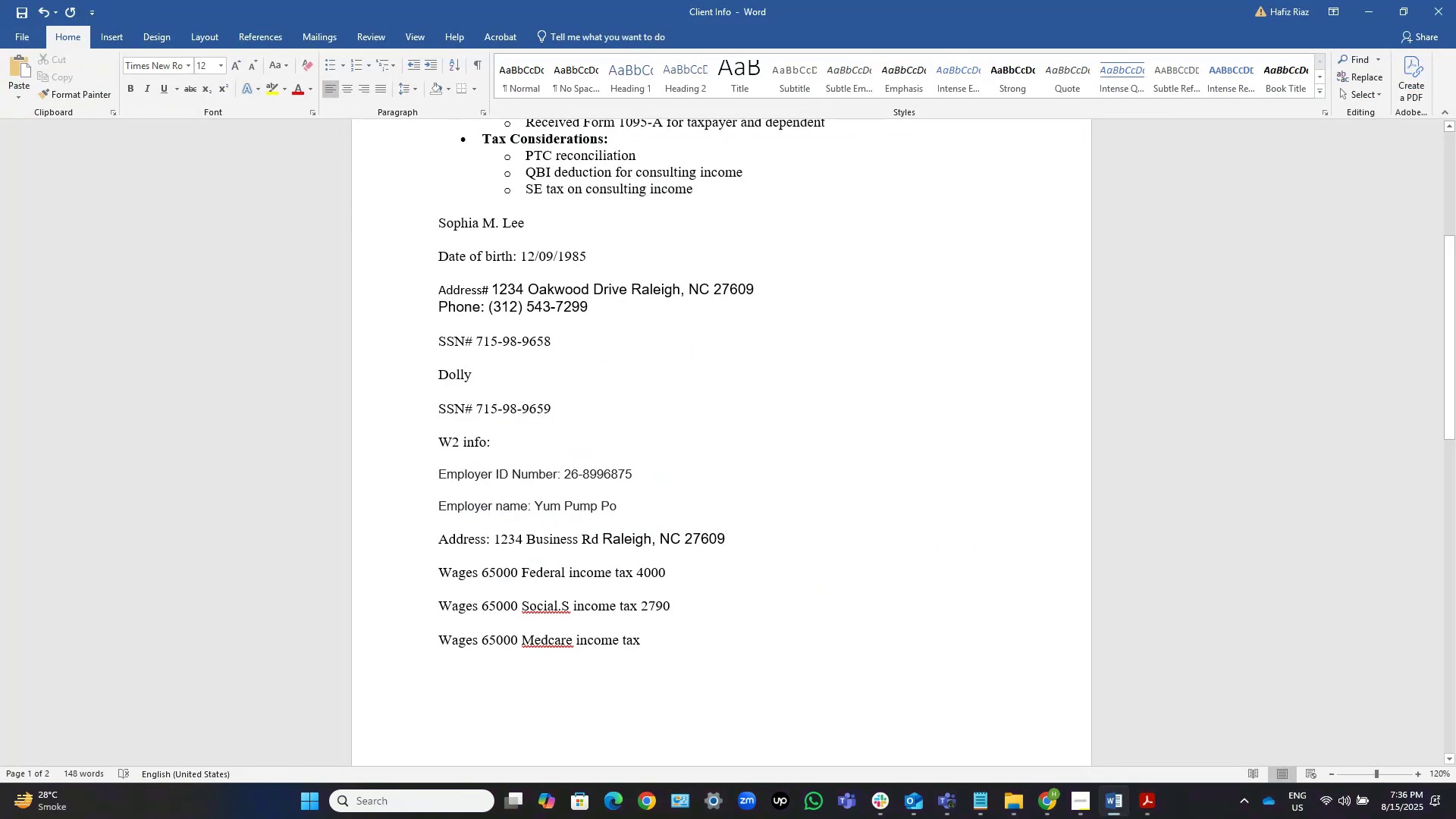 
key(Numpad5)
 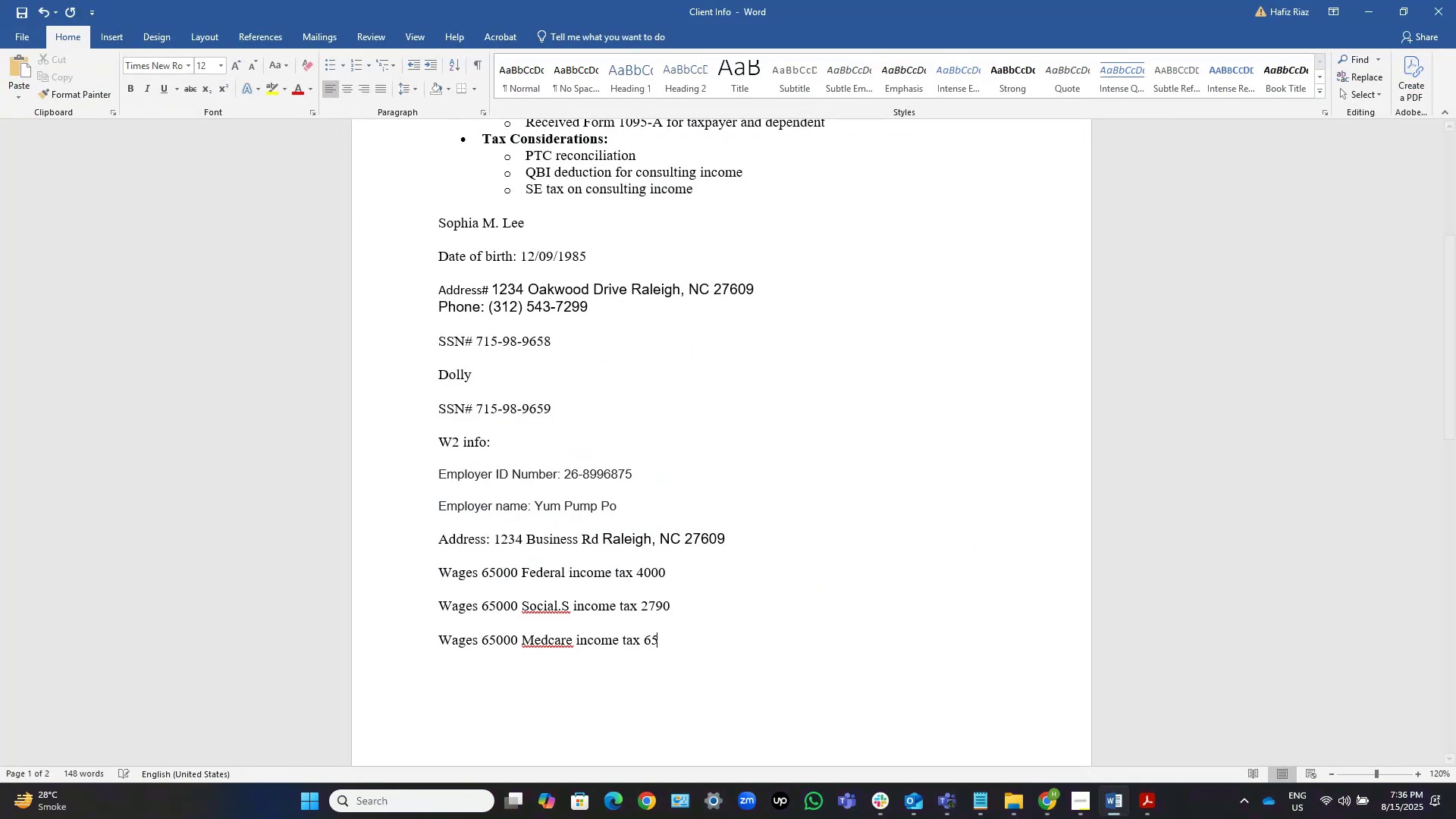 
key(Numpad3)
 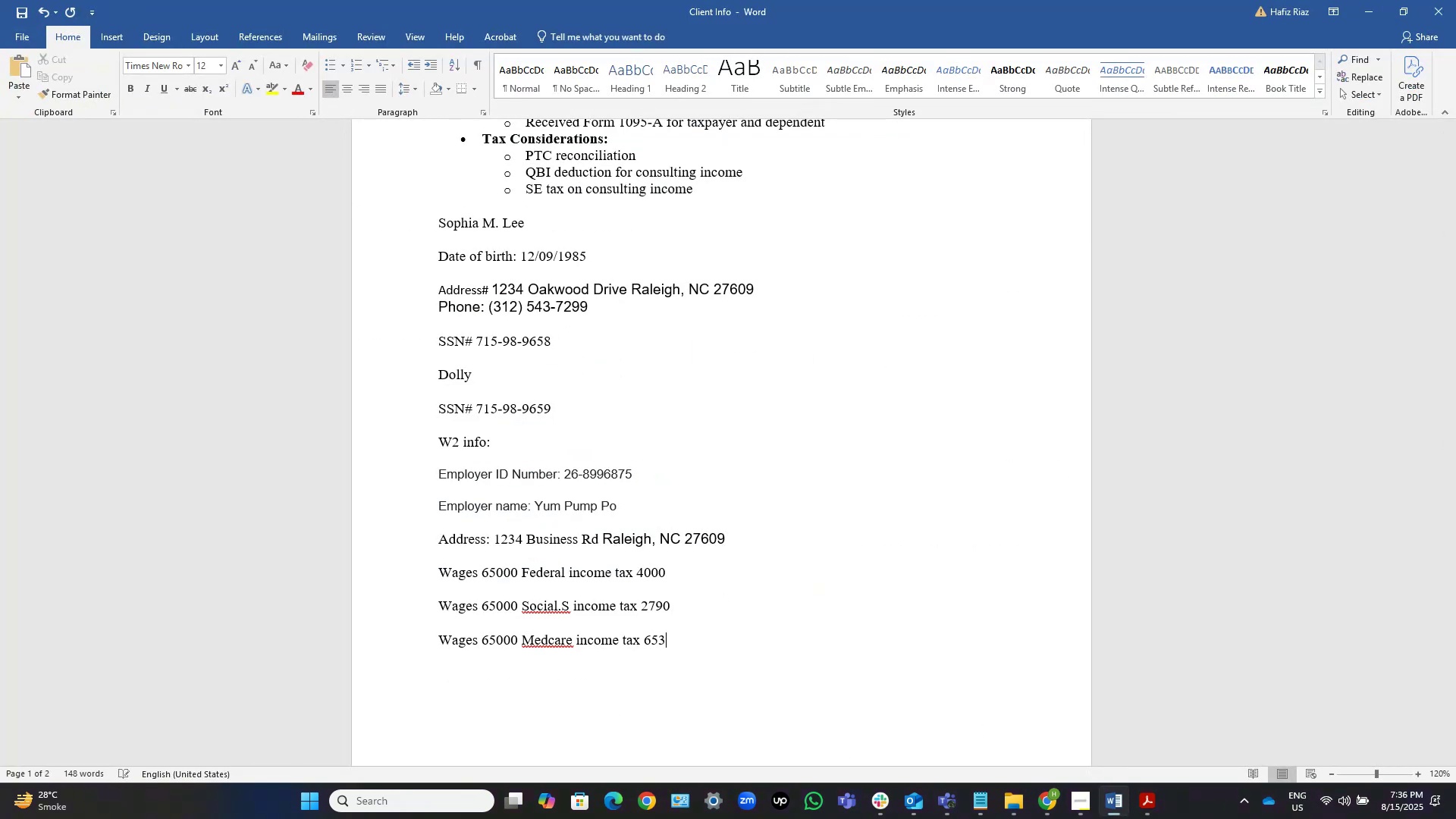 
key(Control+S)
 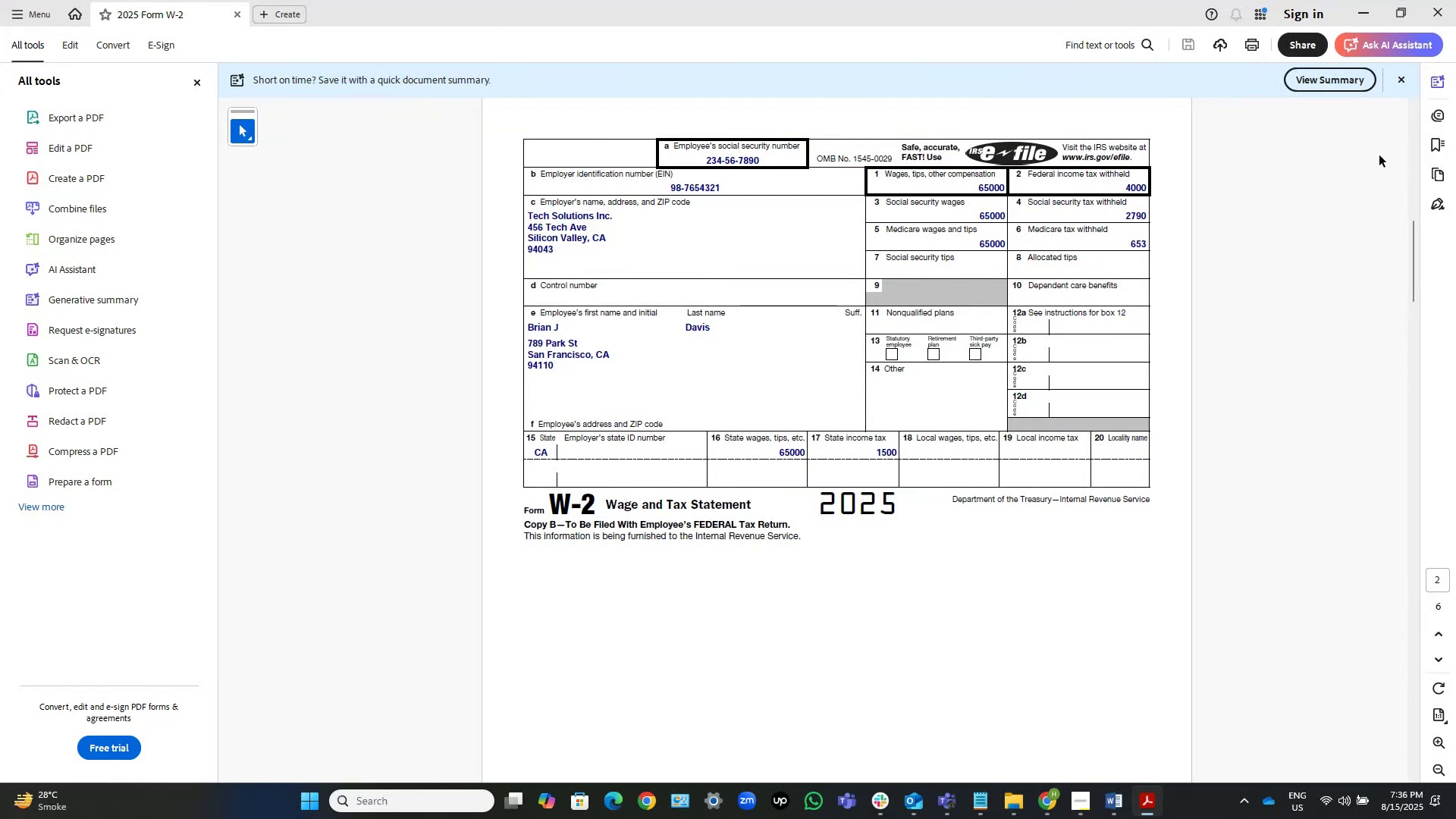 
wait(12.35)
 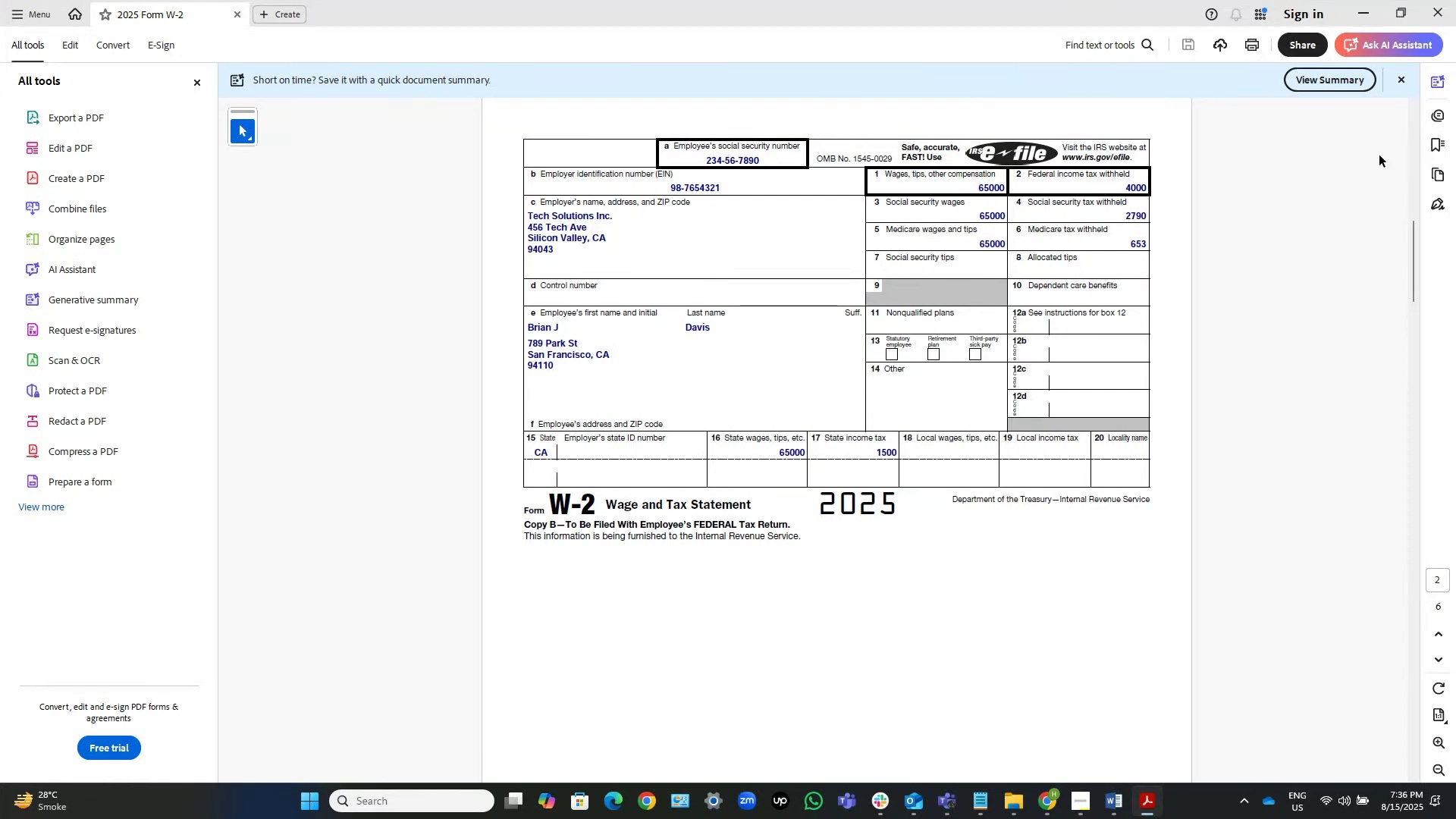 
left_click([1449, 11])
 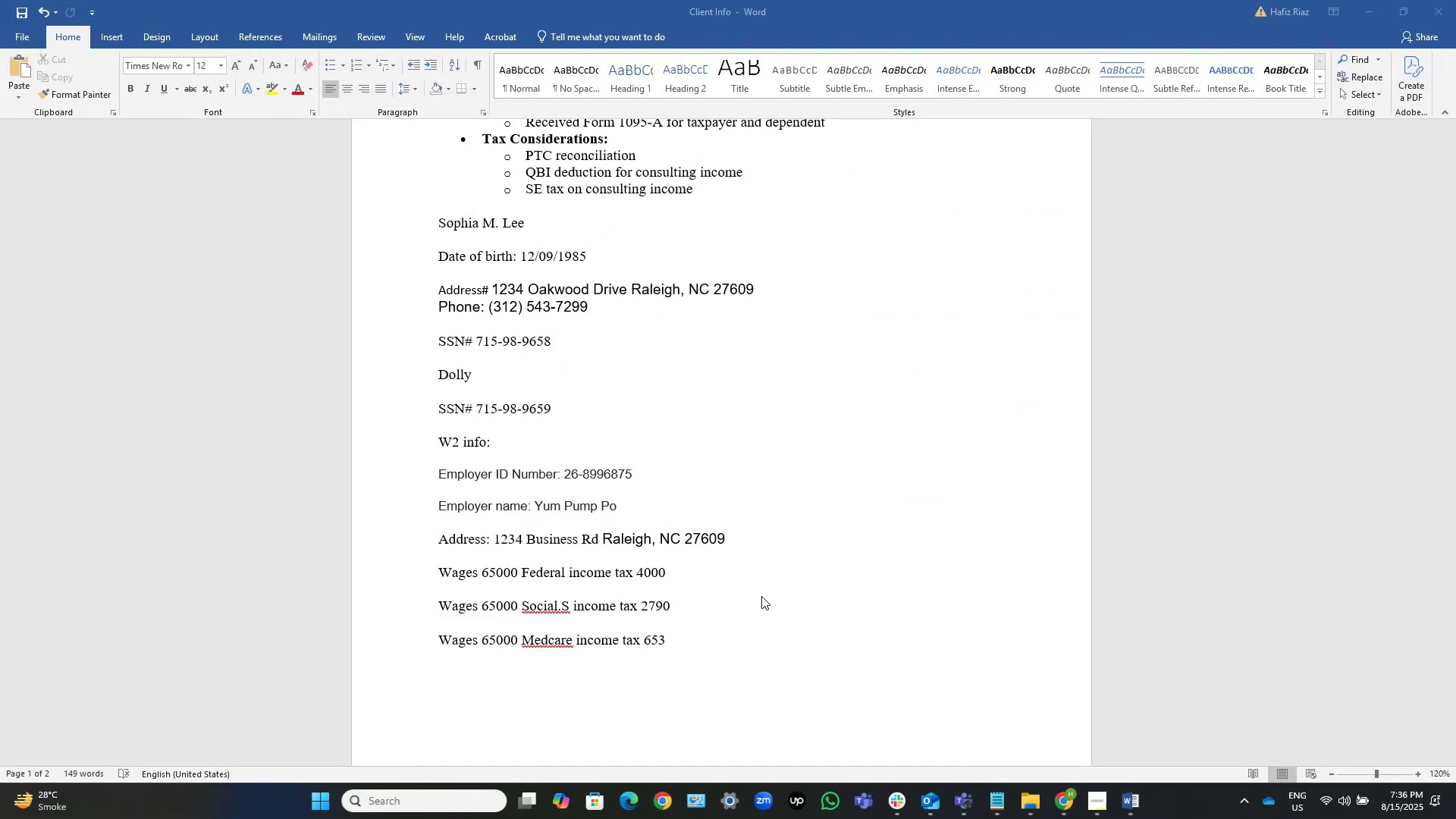 
left_click([720, 634])
 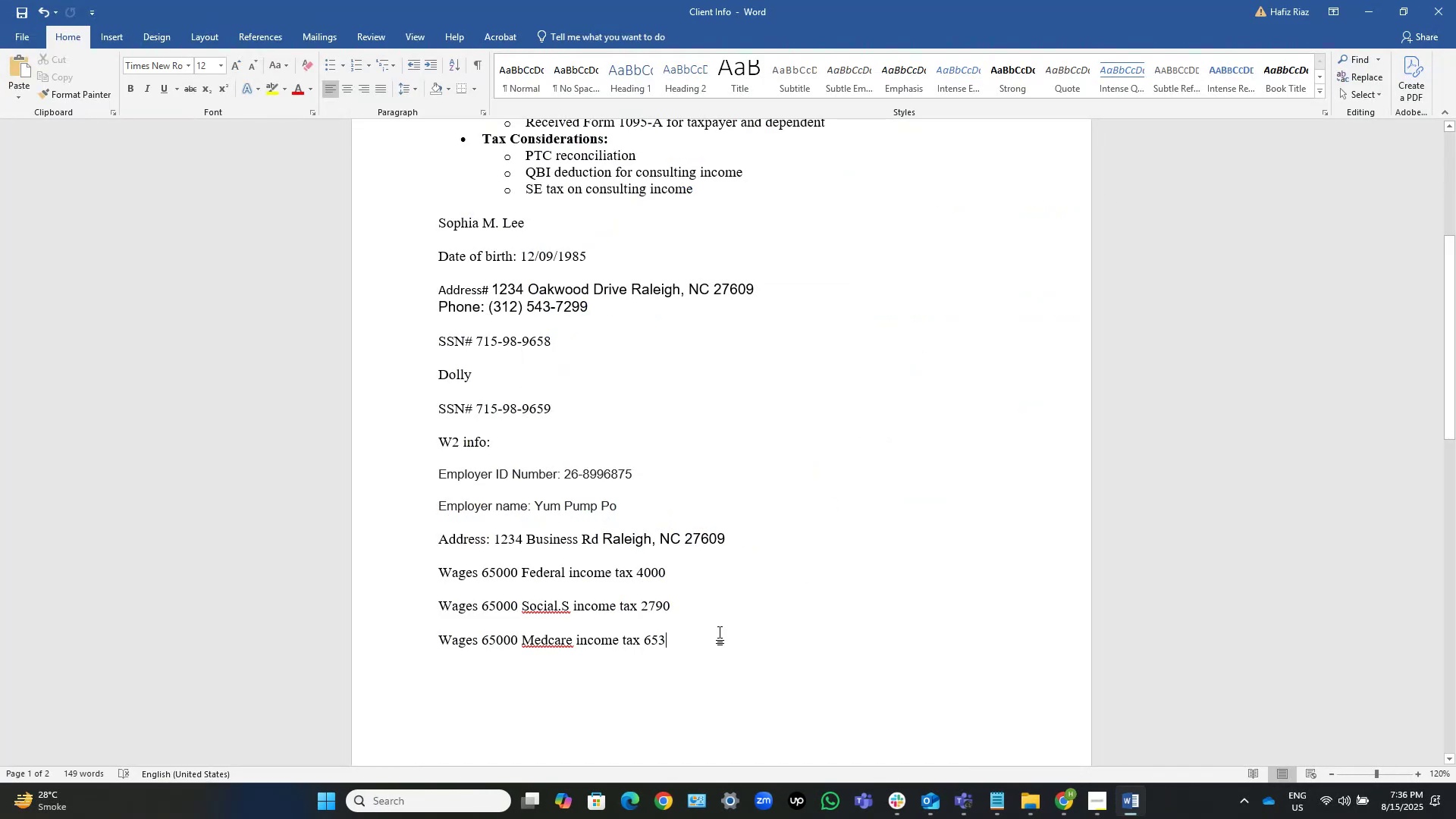 
key(Control+S)
 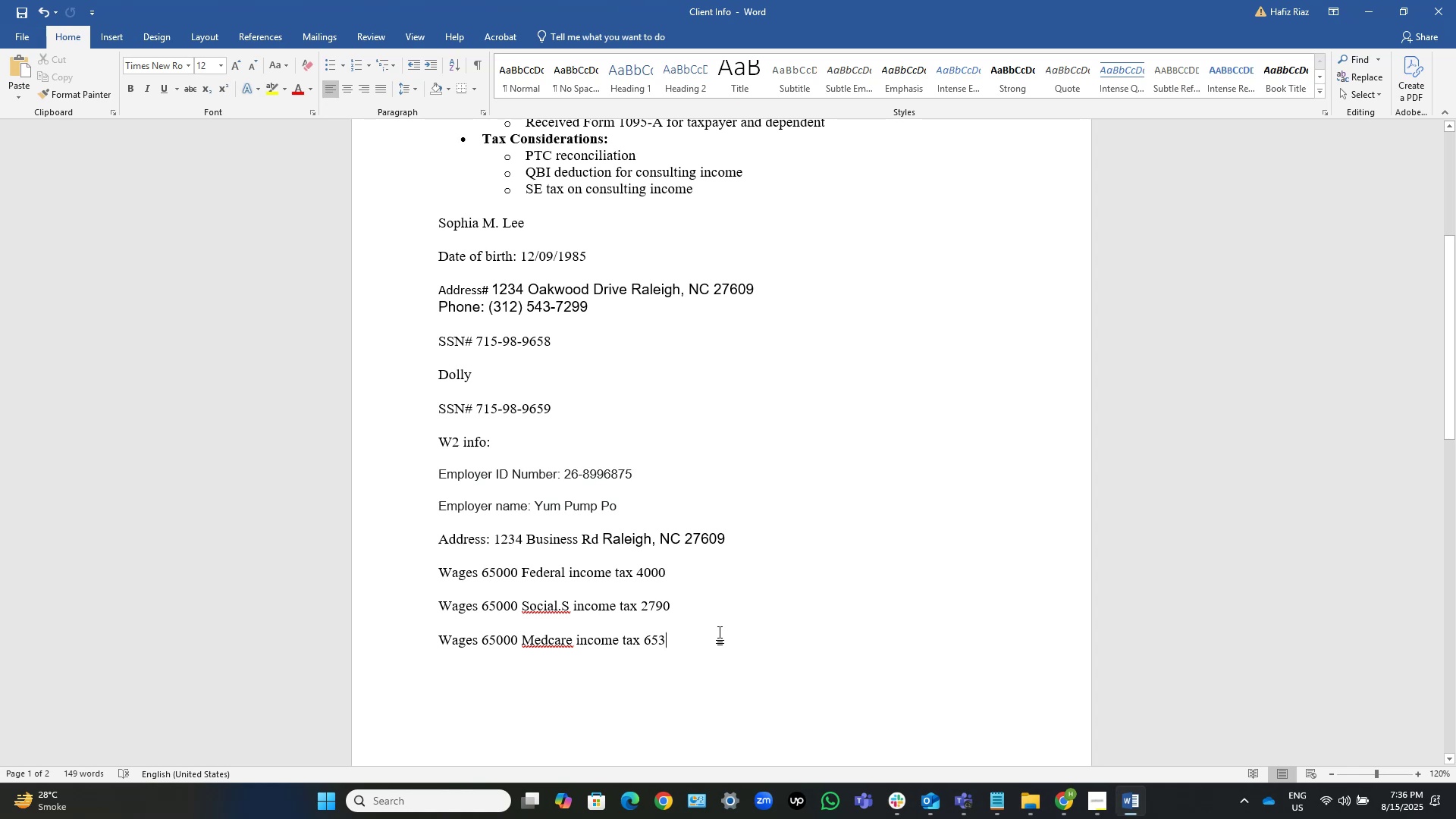 
key(Control+S)
 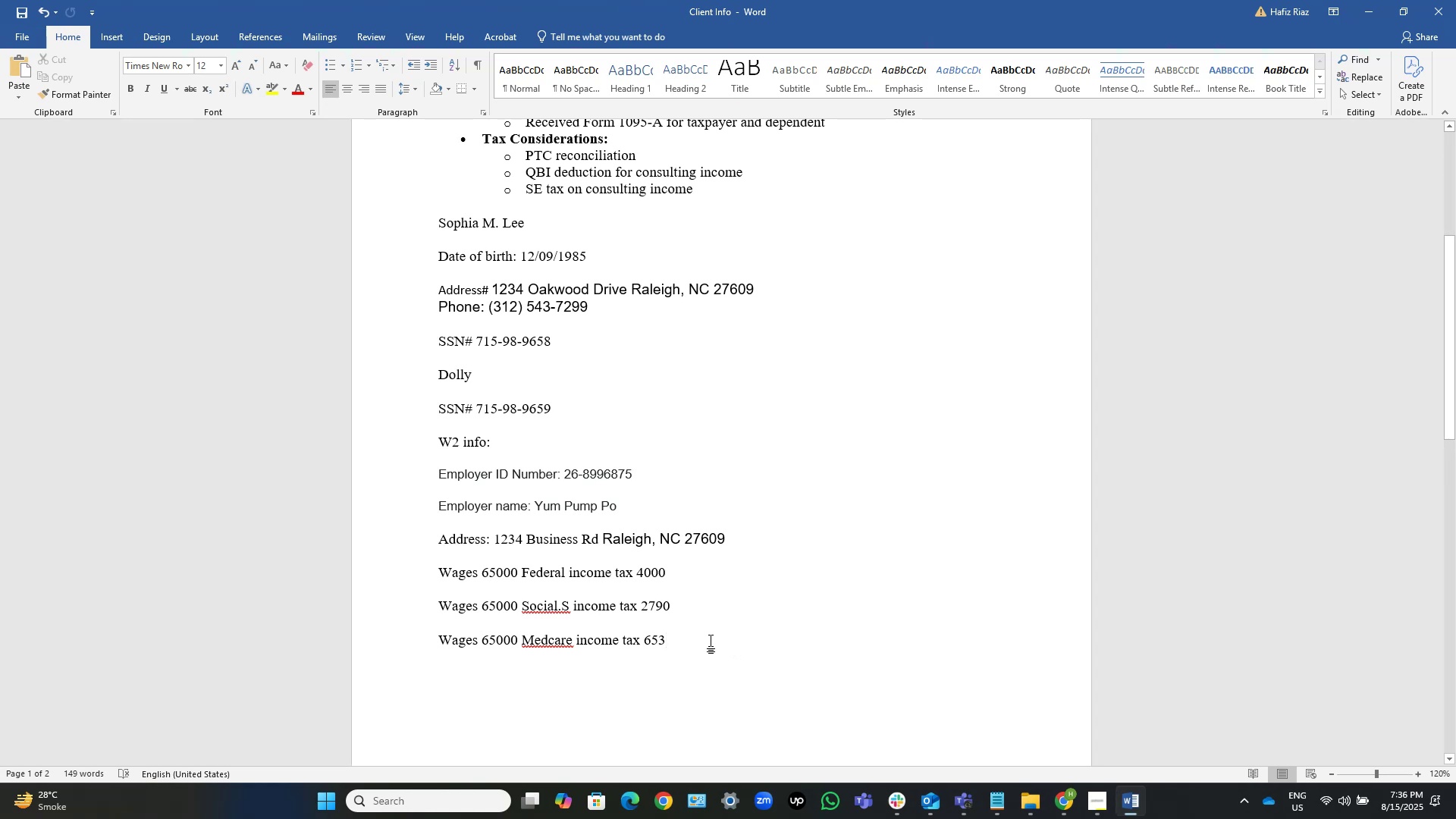 
wait(5.9)
 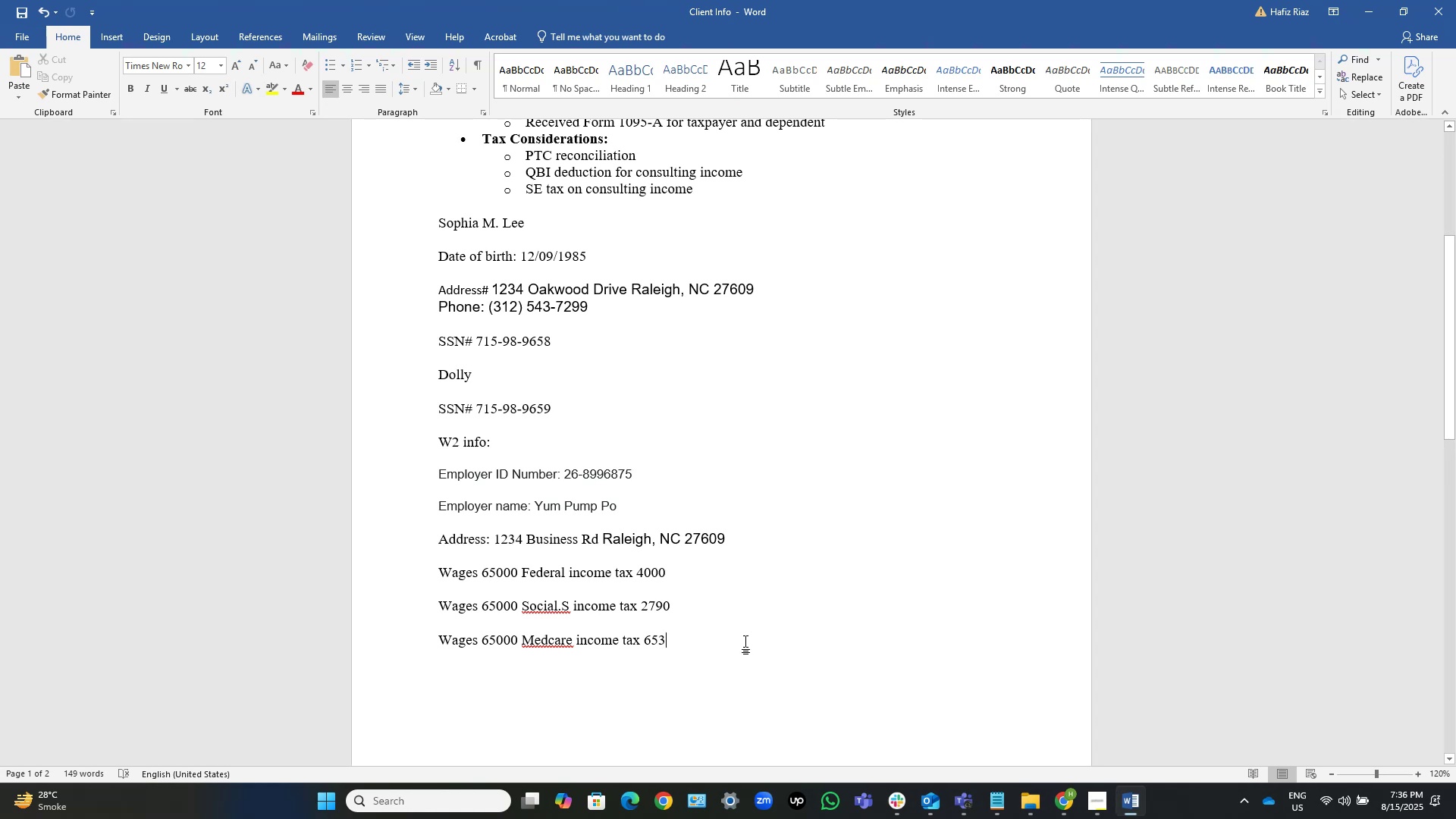 
key(Control+S)
 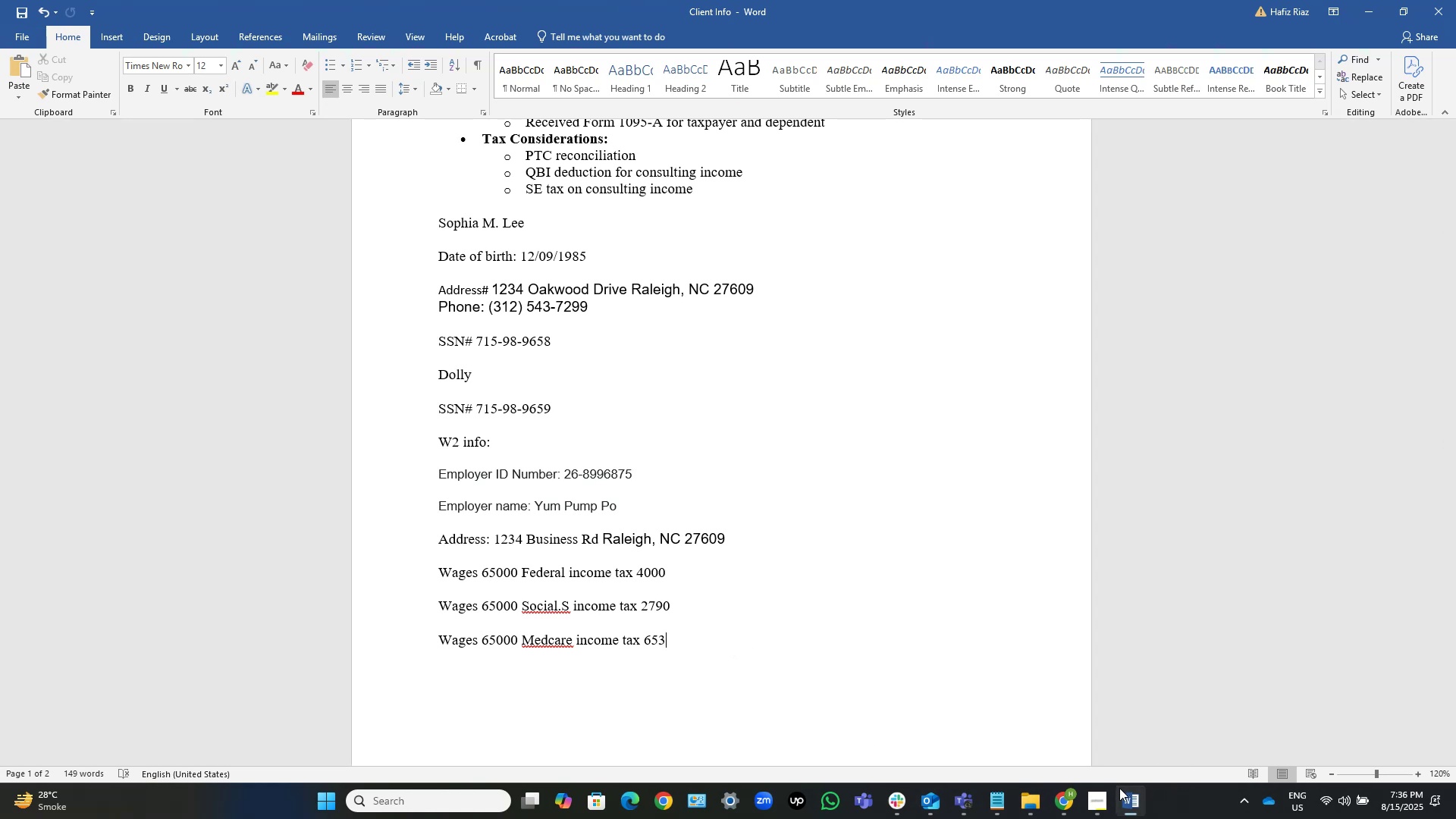 
key(Alt+Tab)
 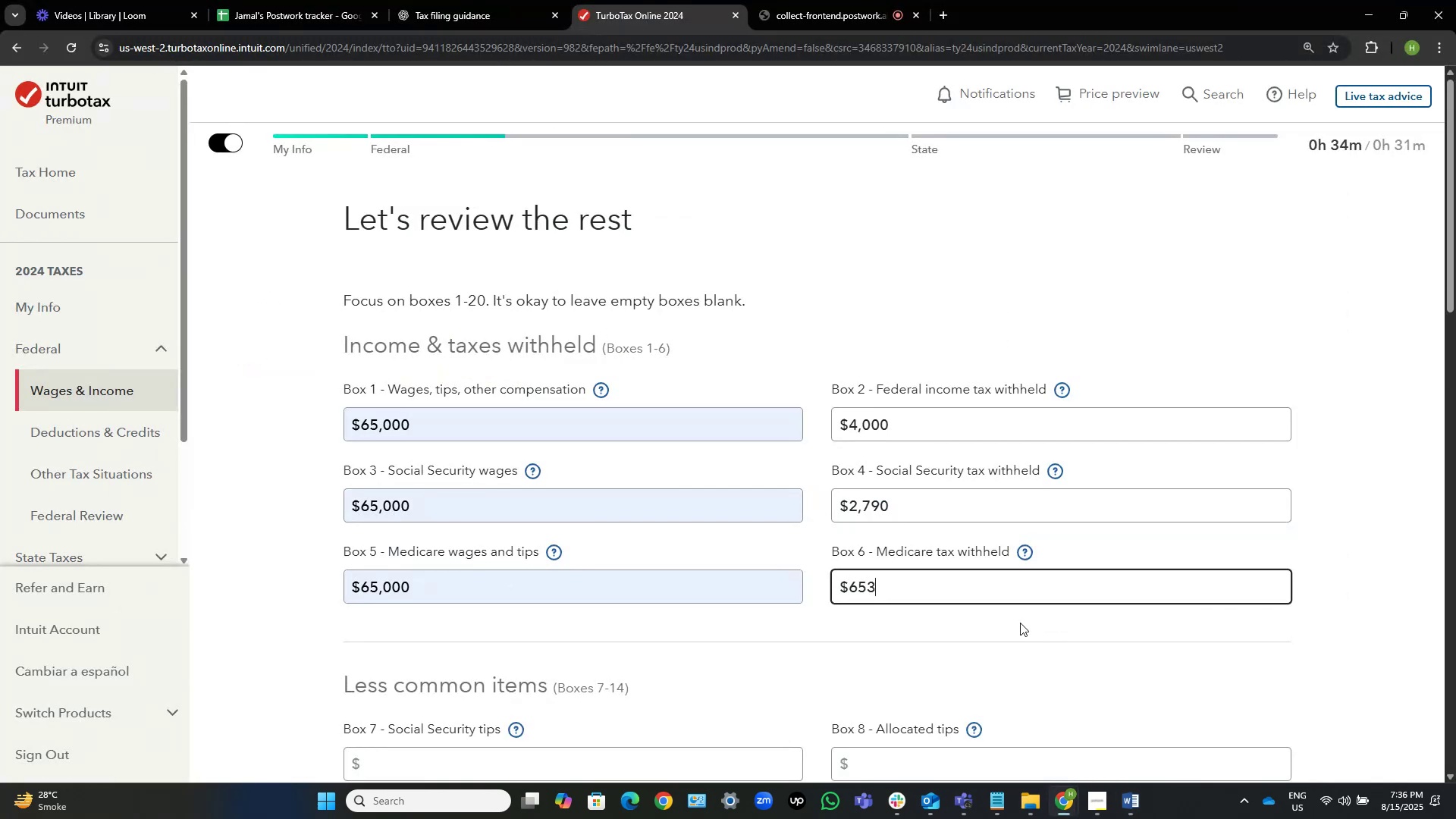 
scroll: coordinate [1032, 541], scroll_direction: down, amount: 4.0
 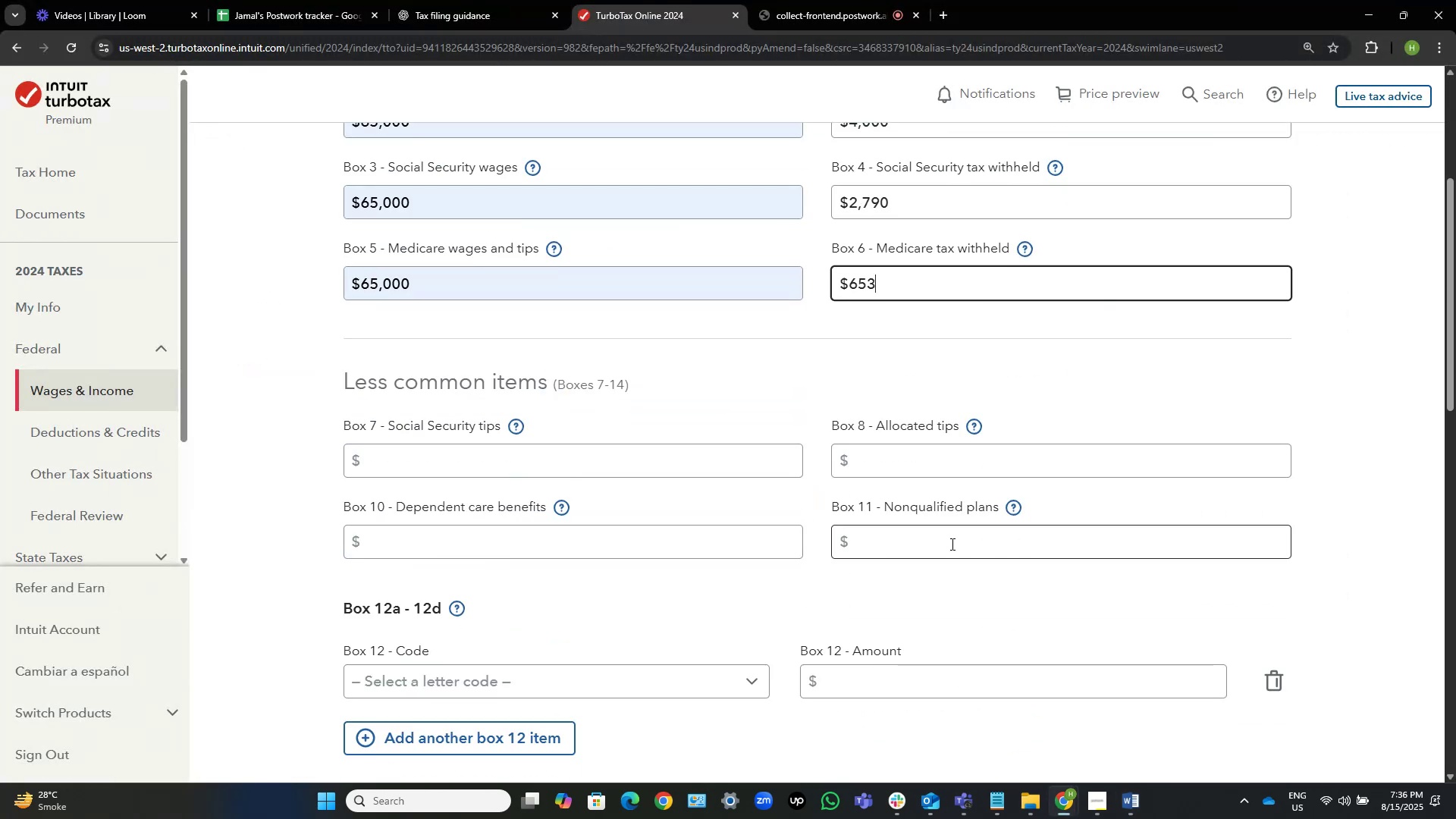 
scroll: coordinate [801, 554], scroll_direction: none, amount: 0.0
 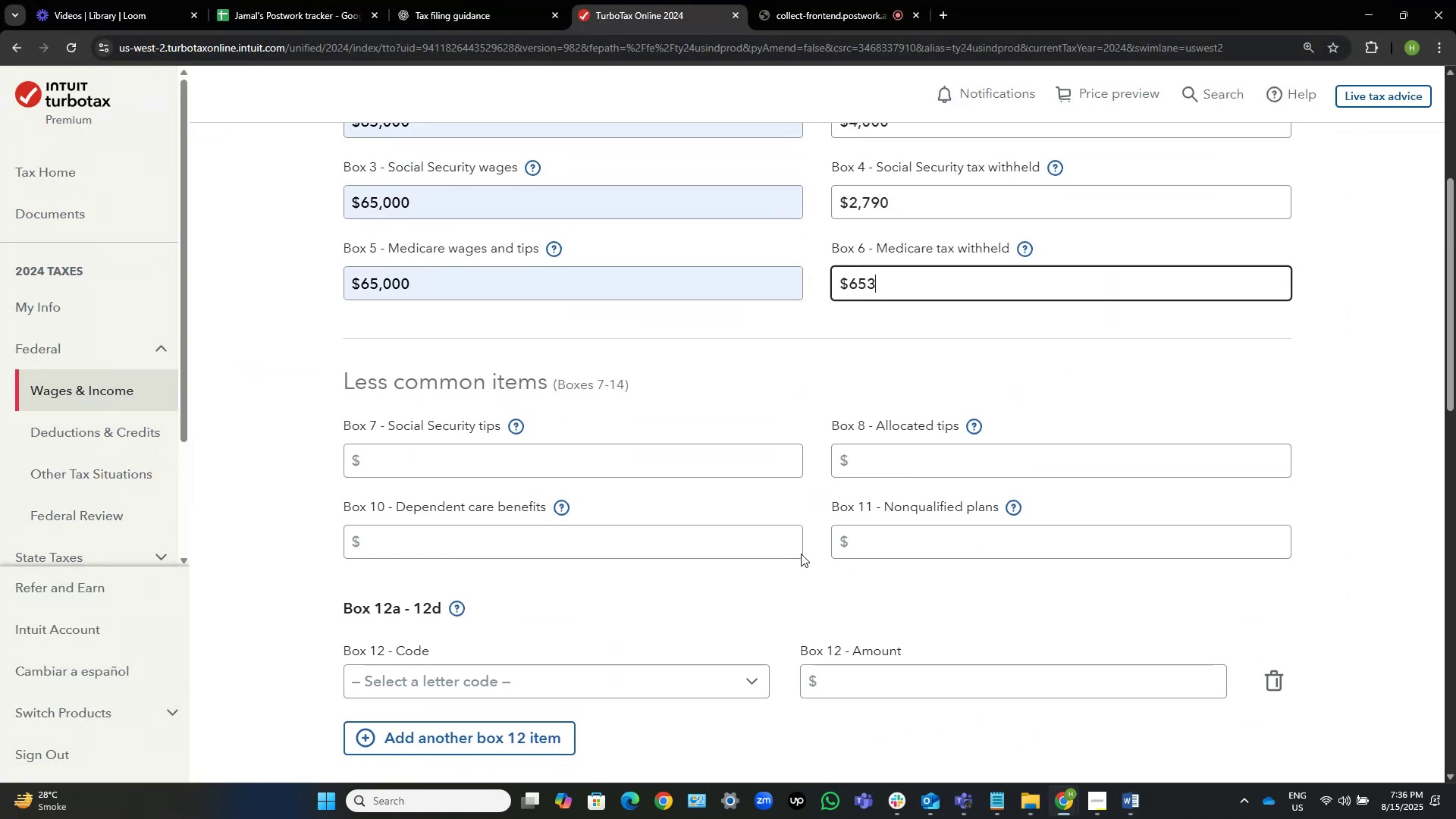 
scroll: coordinate [801, 554], scroll_direction: up, amount: 3.0
 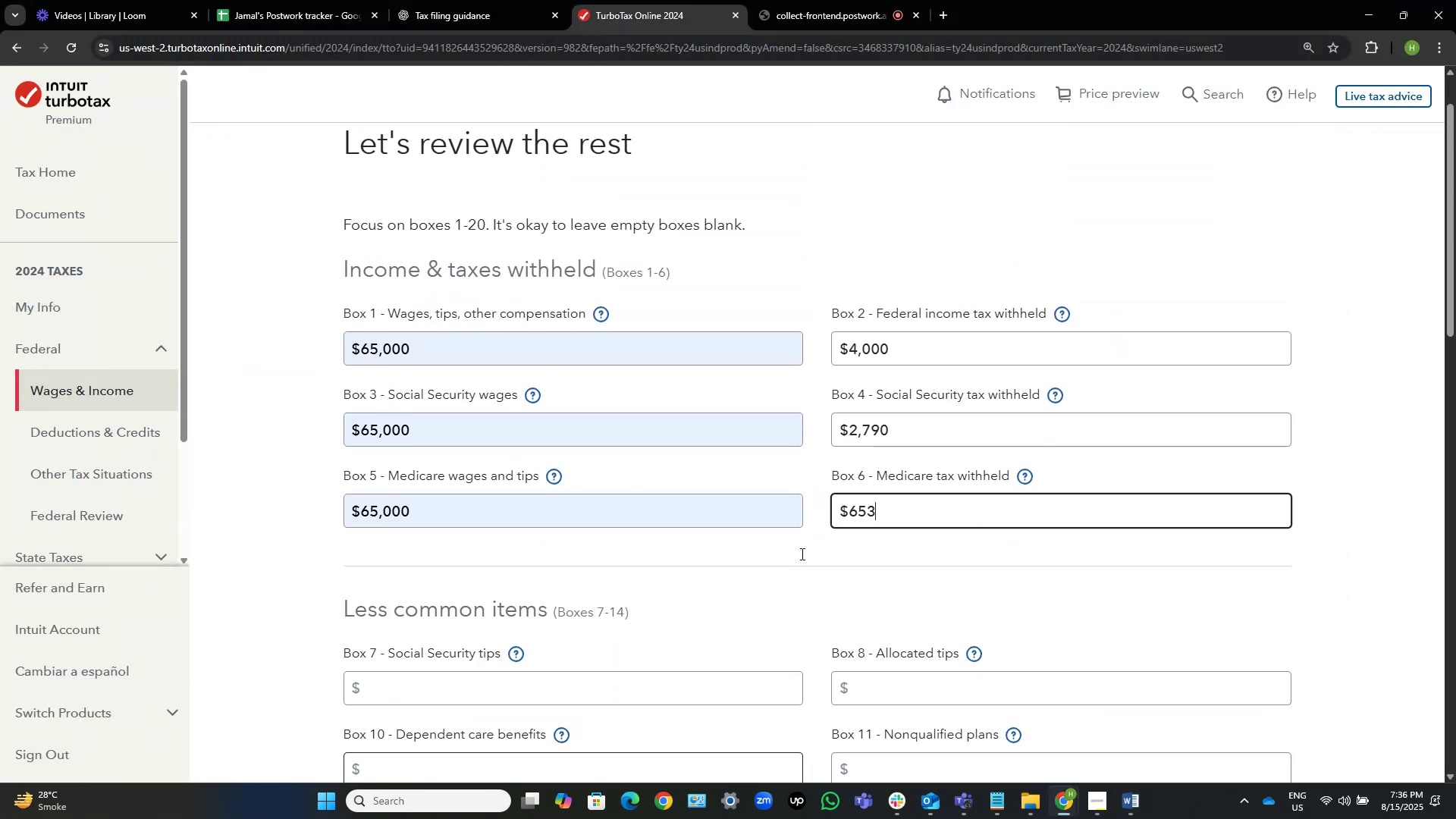 
scroll: coordinate [801, 554], scroll_direction: down, amount: 2.0
 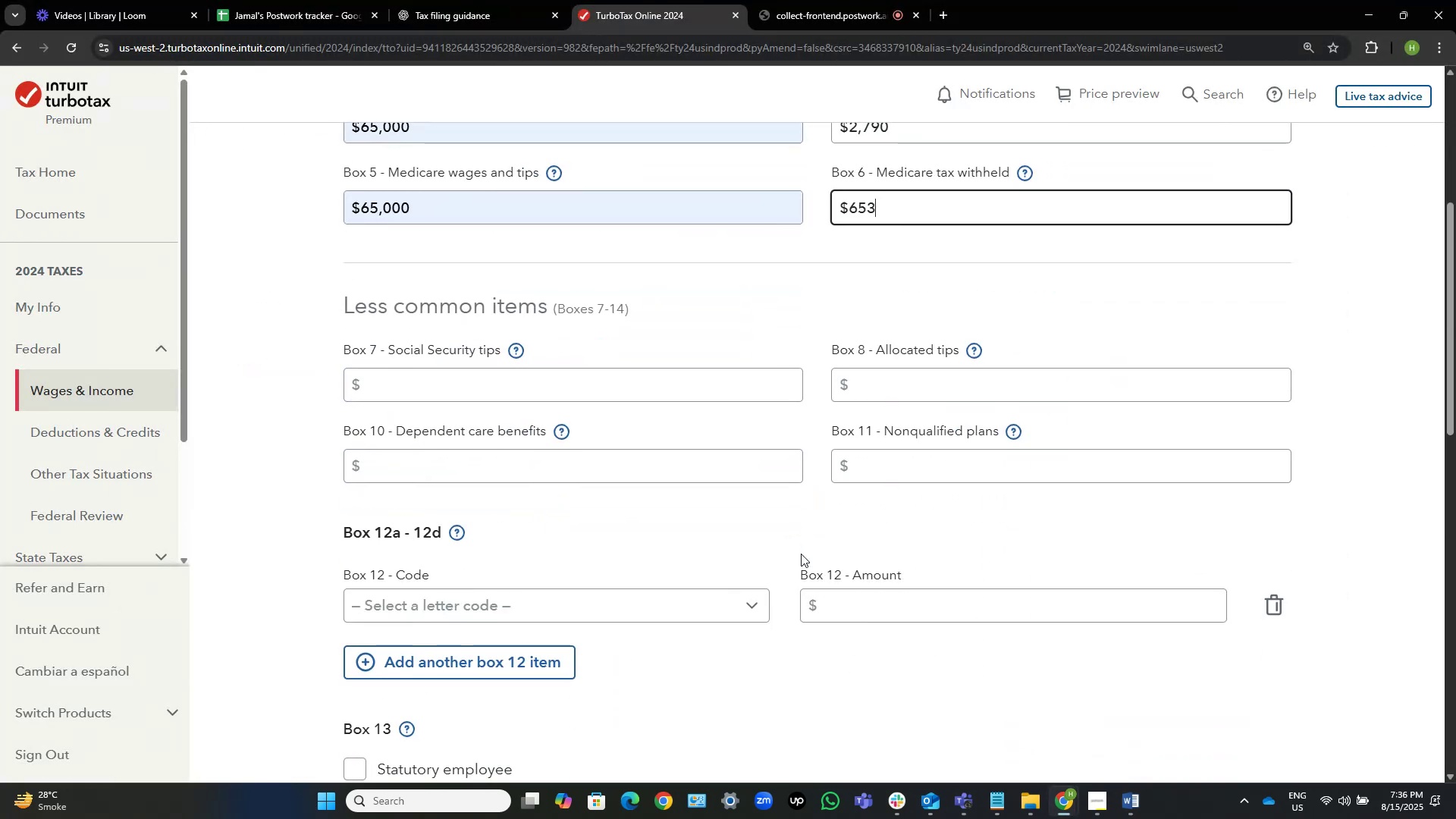 
scroll: coordinate [801, 554], scroll_direction: up, amount: 2.0
 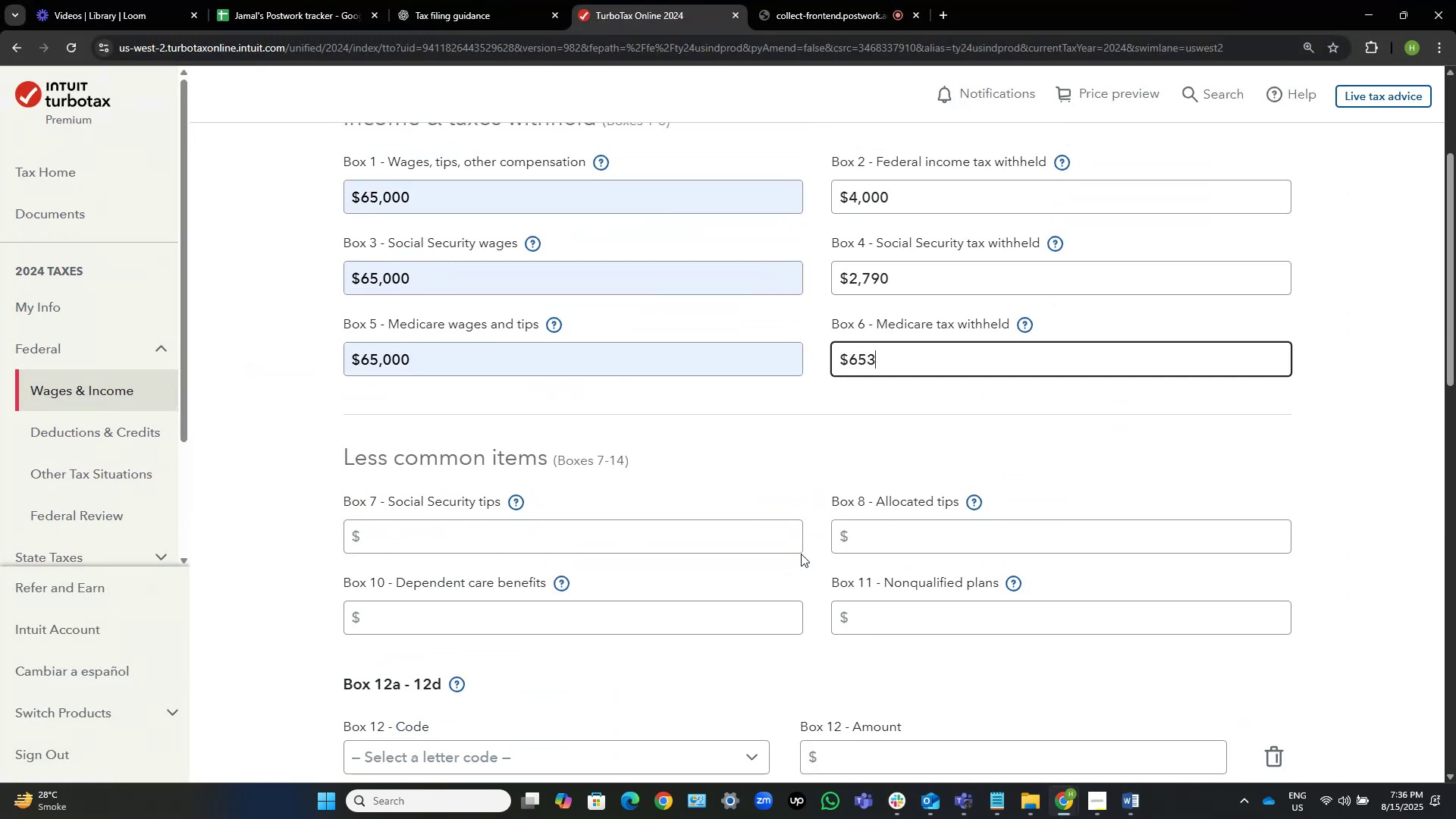 
scroll: coordinate [801, 554], scroll_direction: down, amount: 5.0
 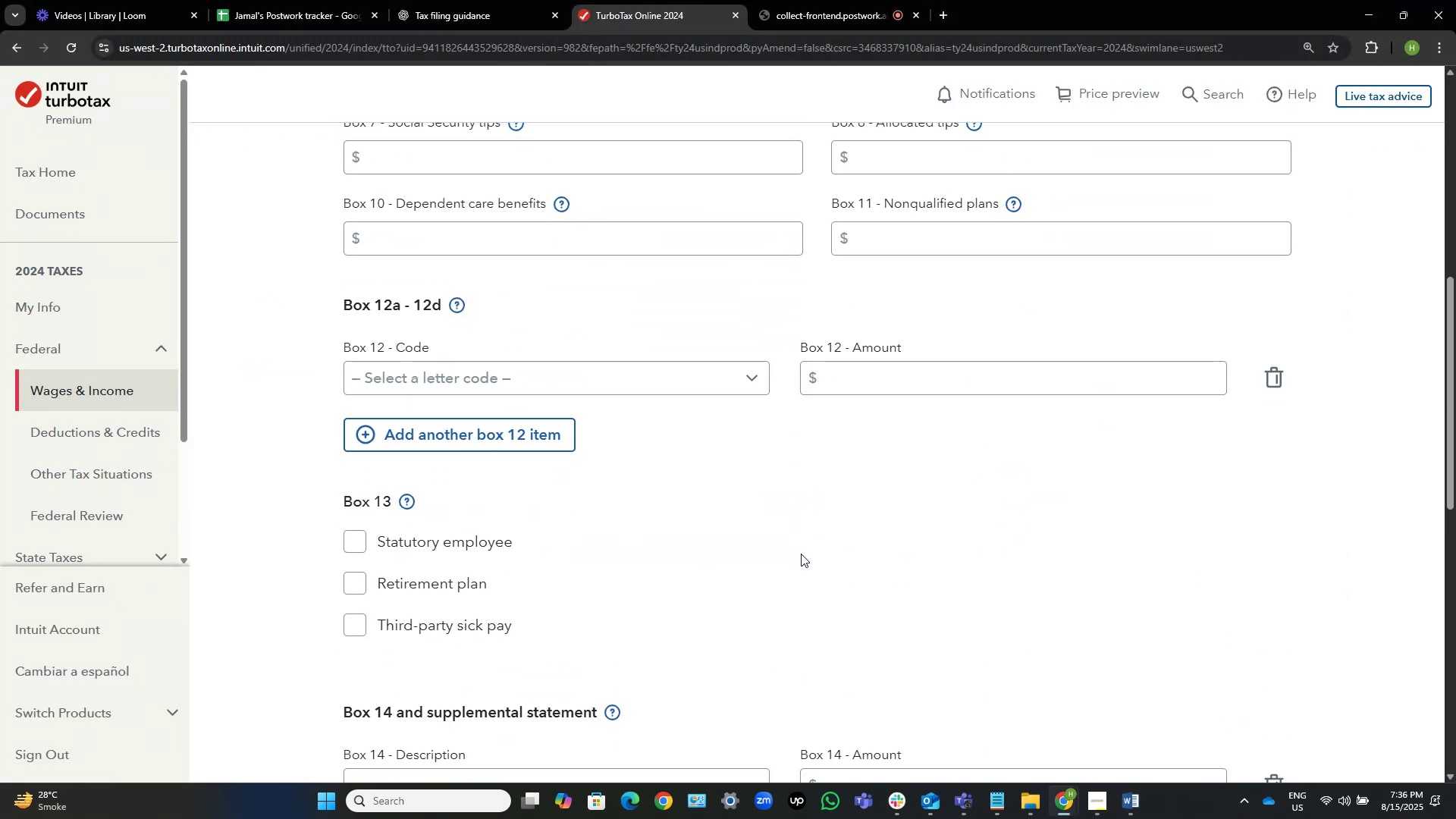 
scroll: coordinate [801, 554], scroll_direction: up, amount: 6.0
 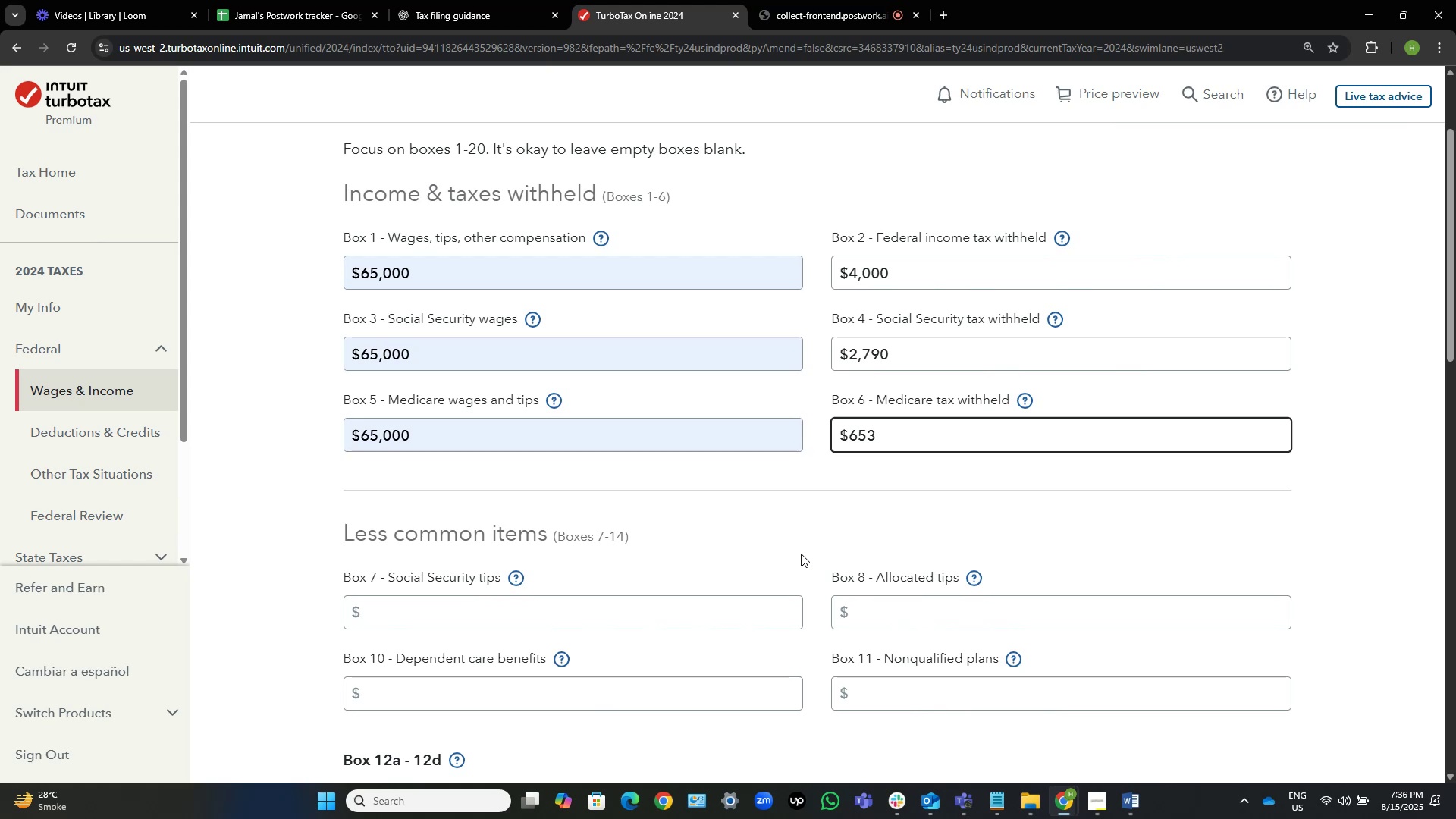 
scroll: coordinate [801, 554], scroll_direction: down, amount: 1.0
 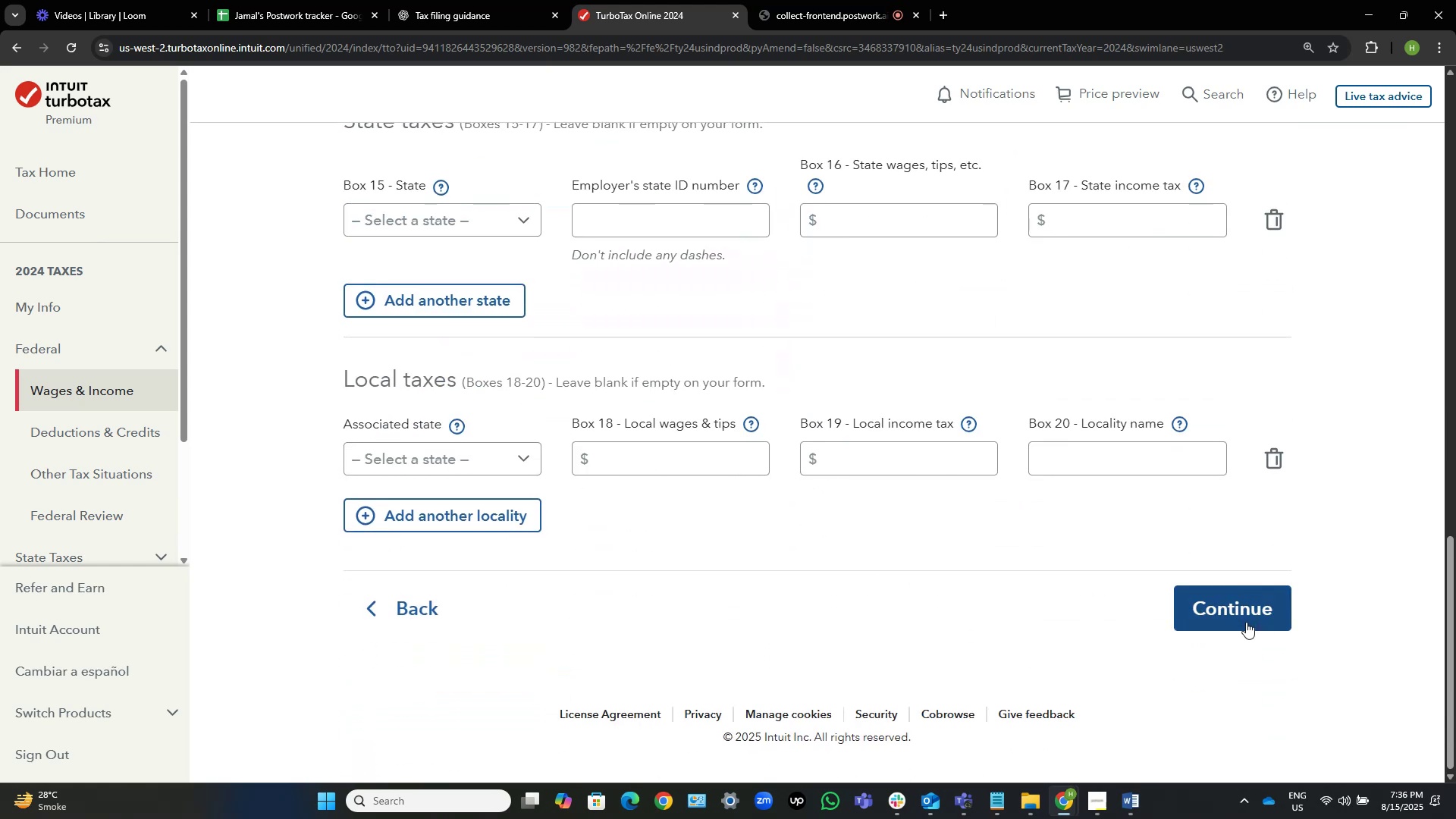 
left_click([1246, 622])
 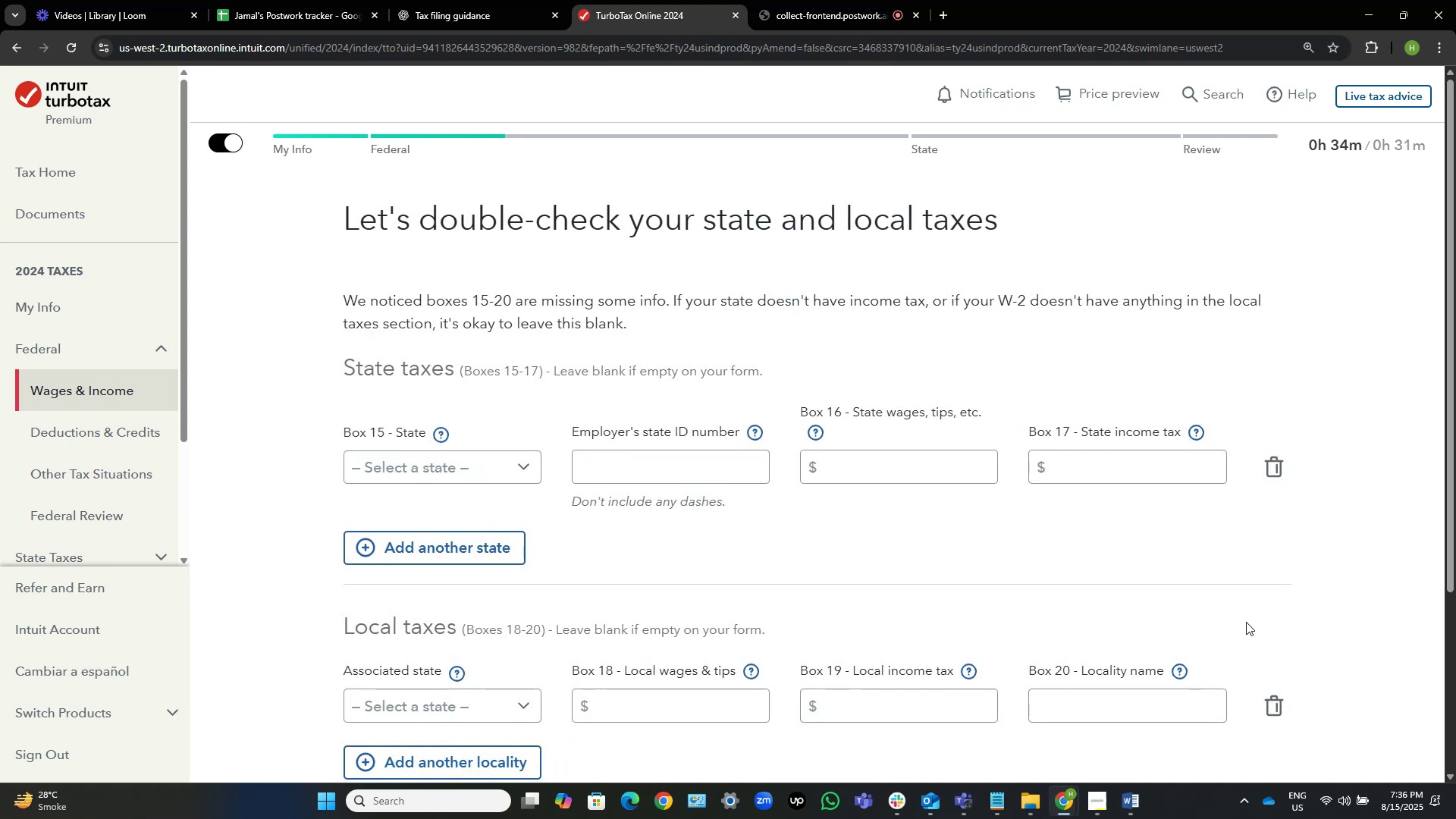 
wait(16.49)
 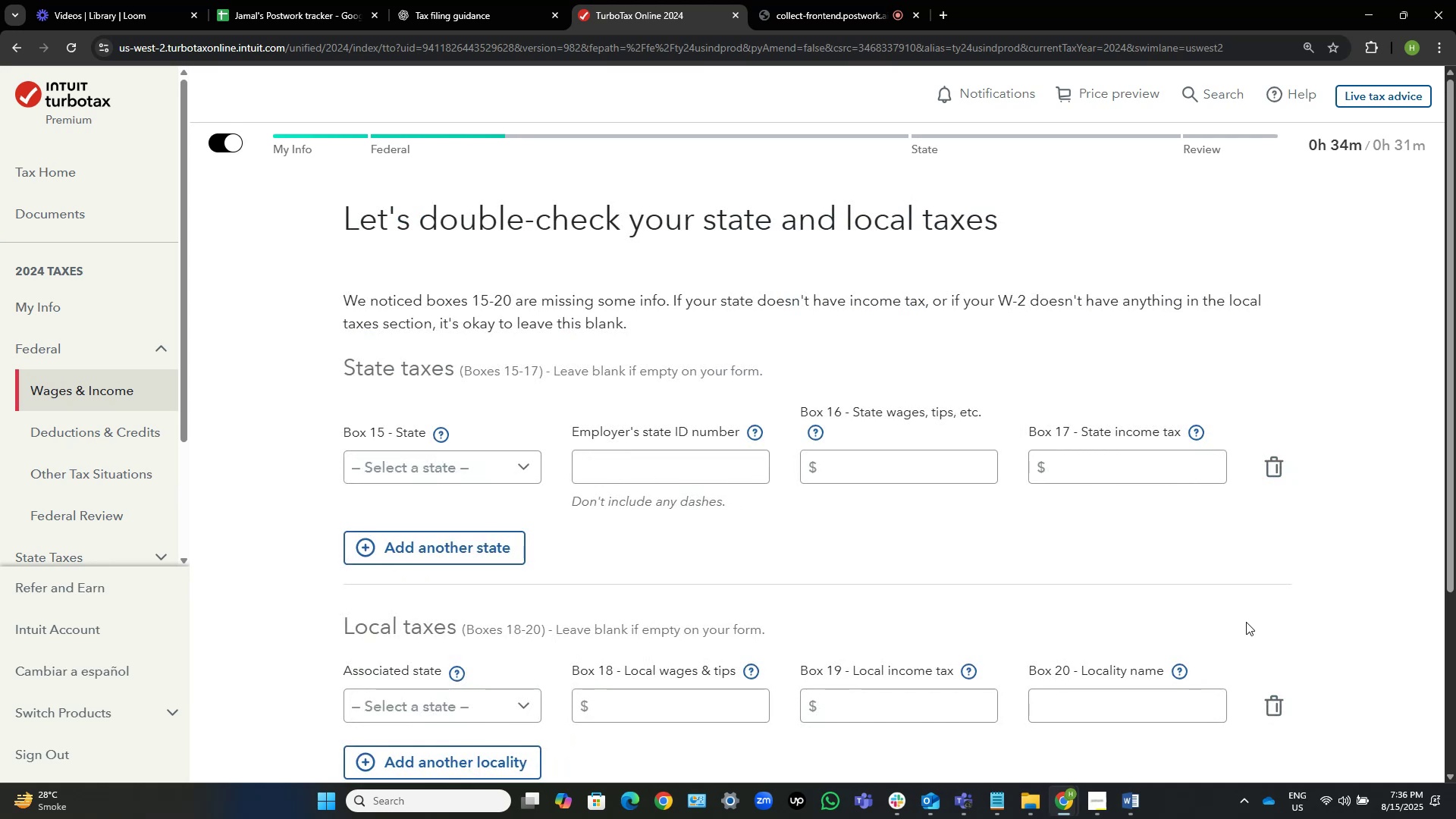 
left_click_drag(start_coordinate=[723, 506], to_coordinate=[579, 510])
 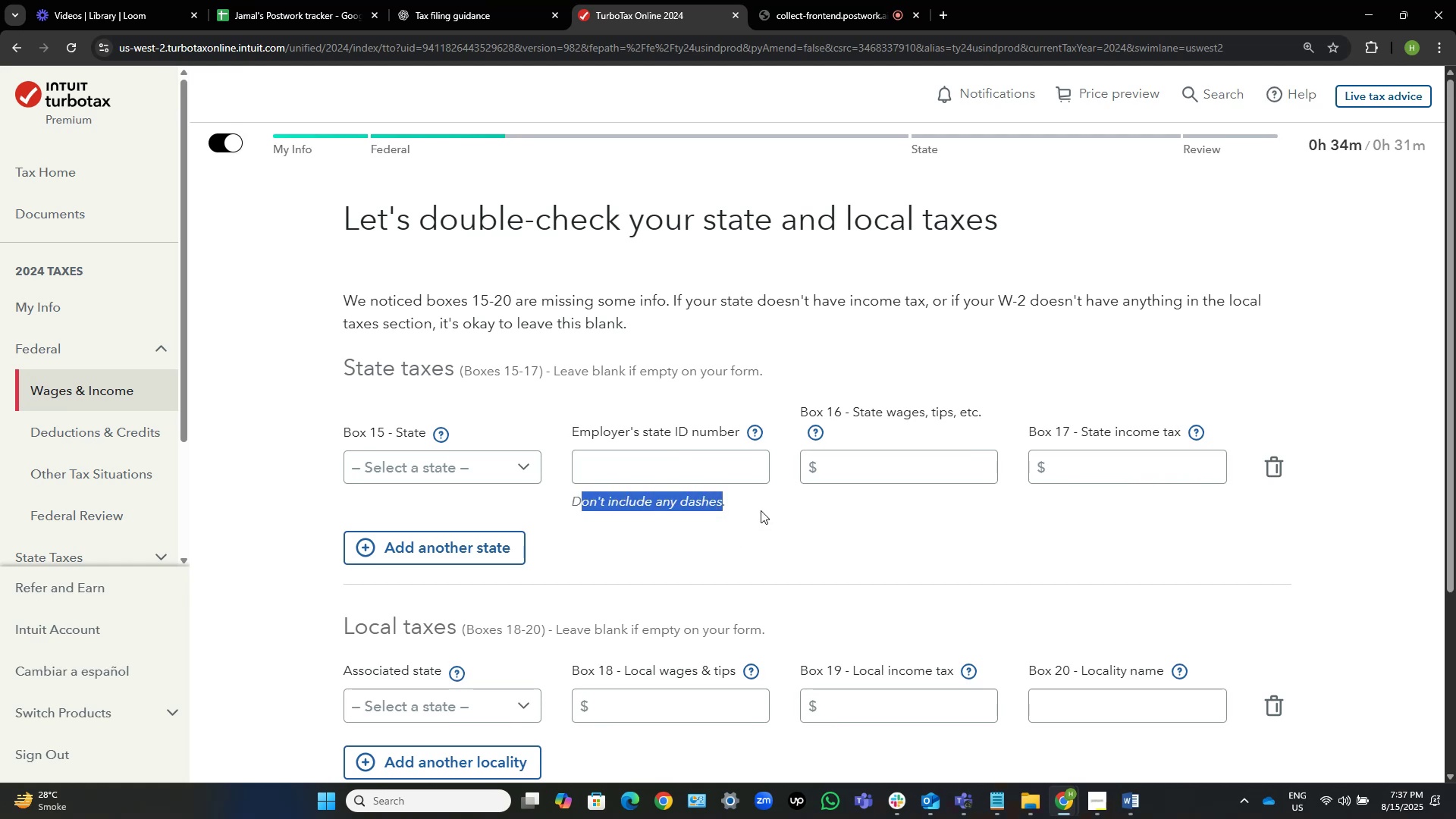 
left_click([761, 510])
 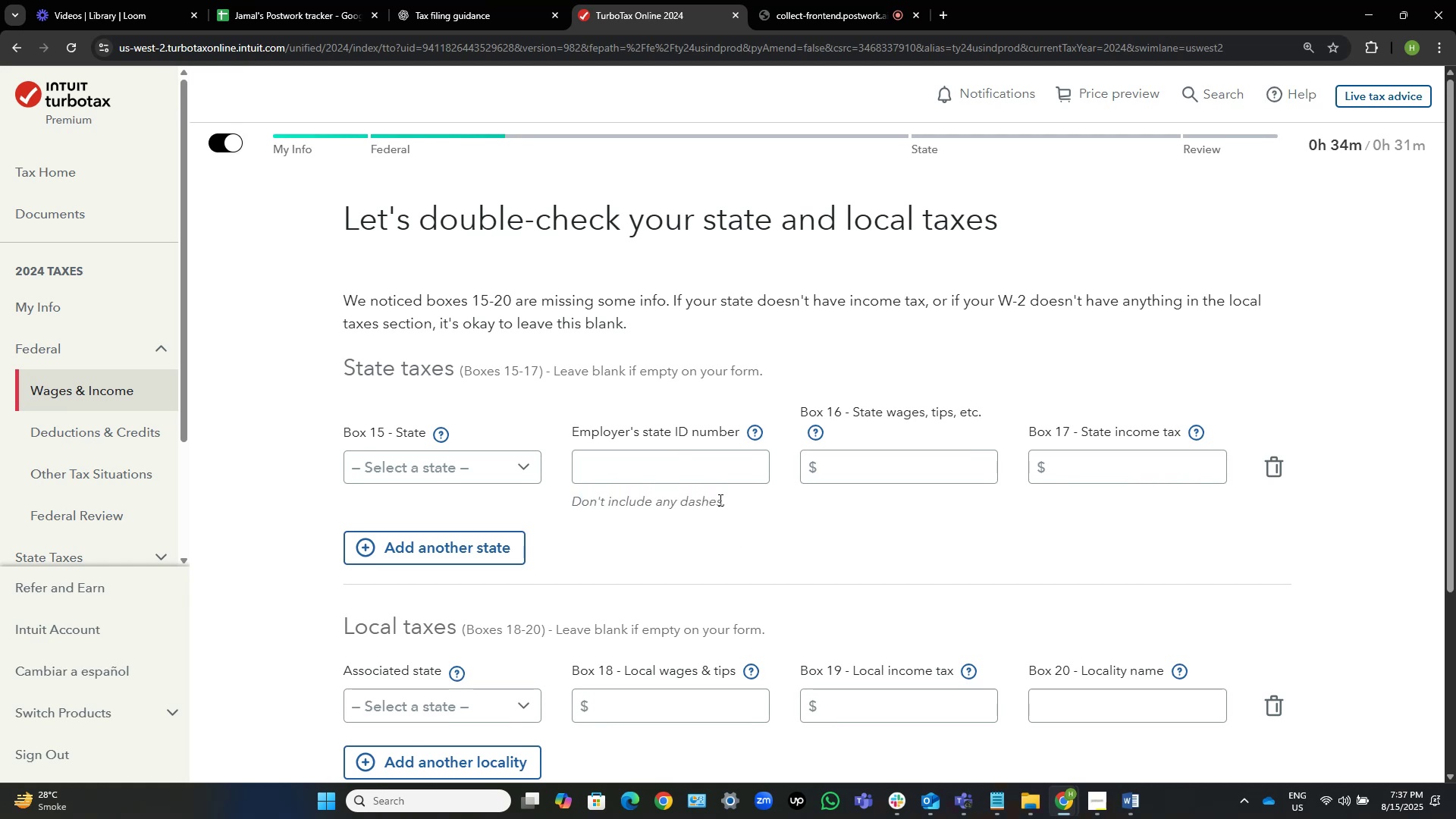 
scroll: coordinate [708, 519], scroll_direction: down, amount: 5.0
 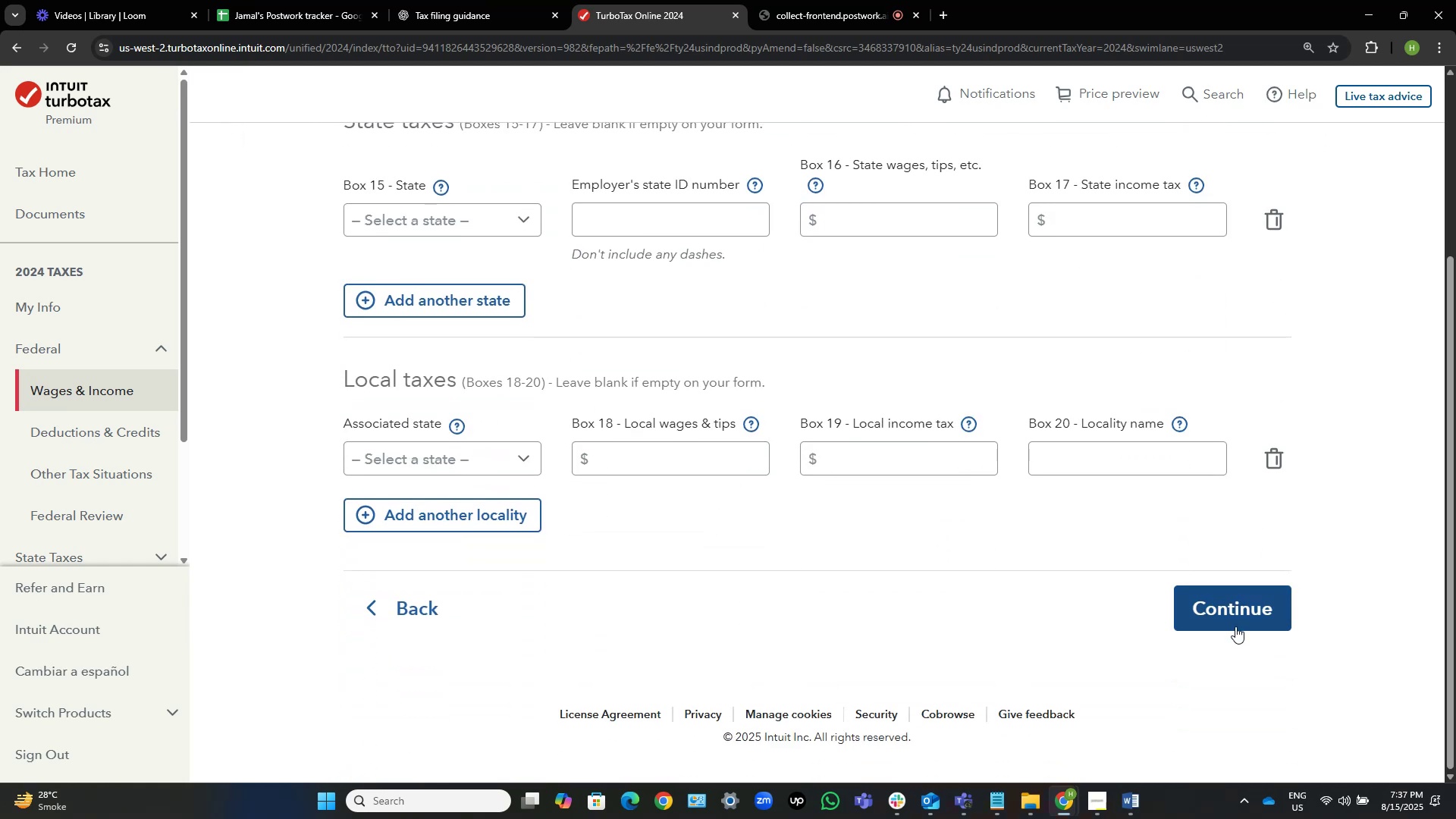 
left_click([1246, 610])
 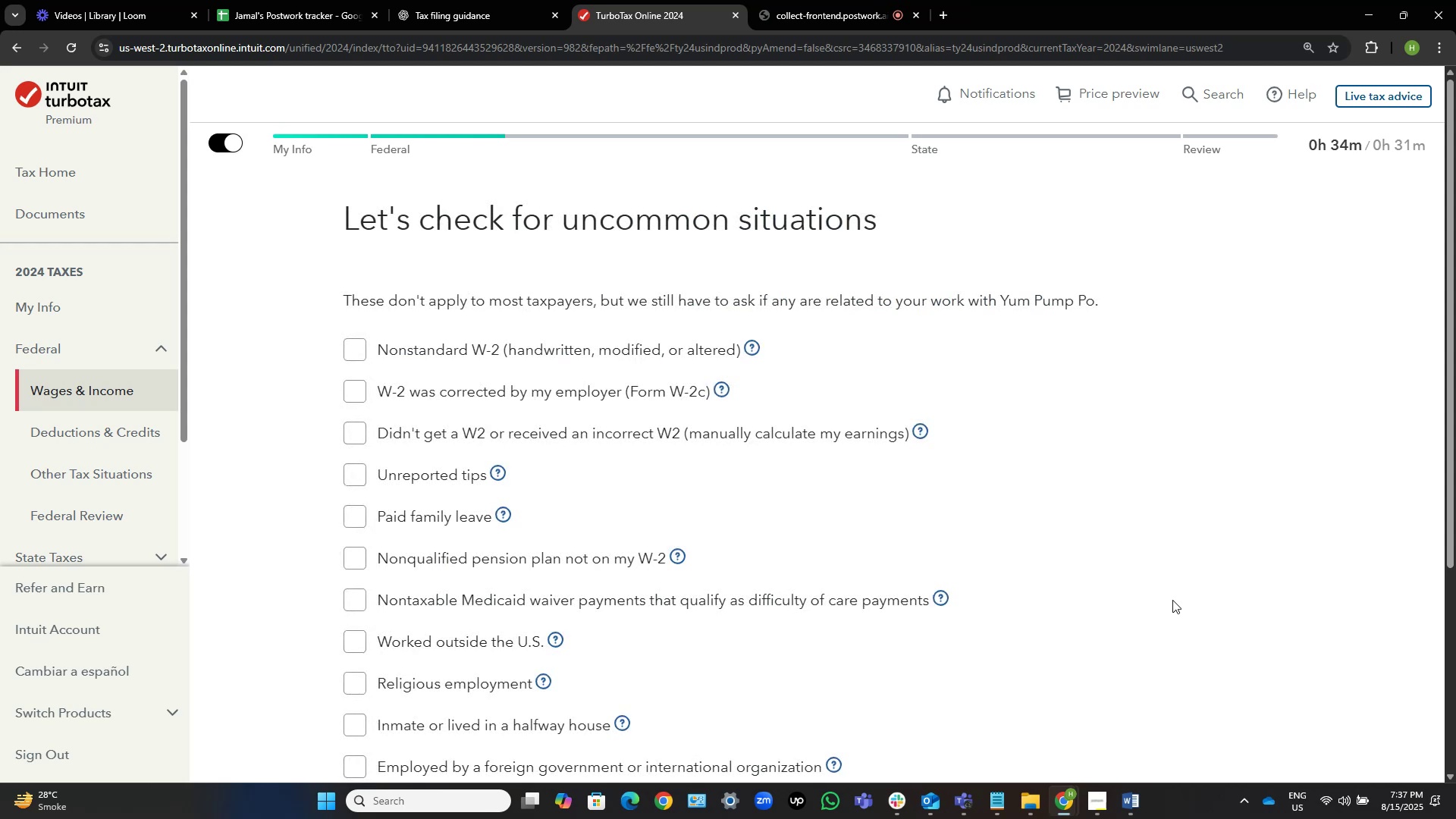 
wait(5.27)
 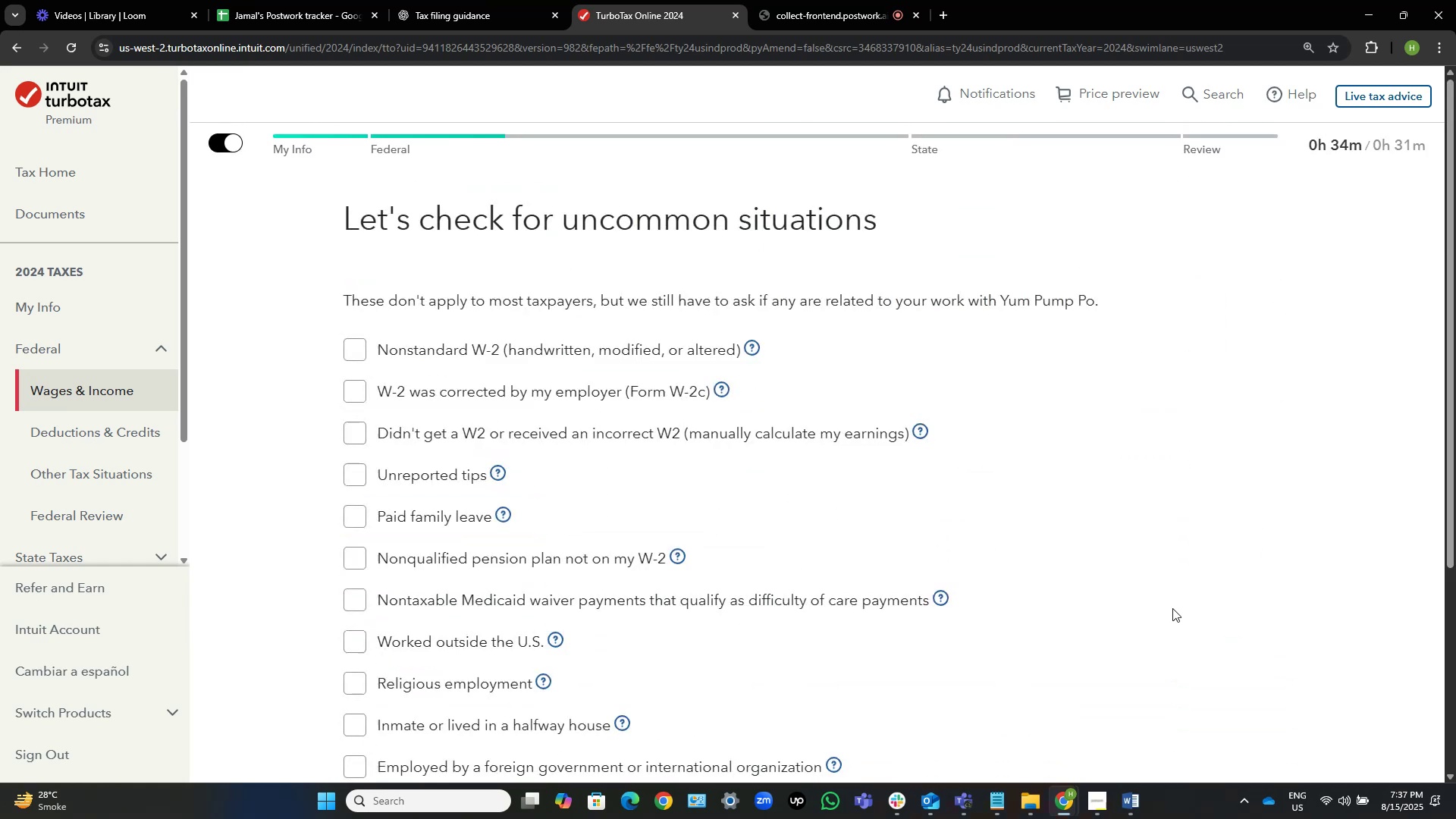 
scroll: coordinate [1137, 616], scroll_direction: down, amount: 6.0
 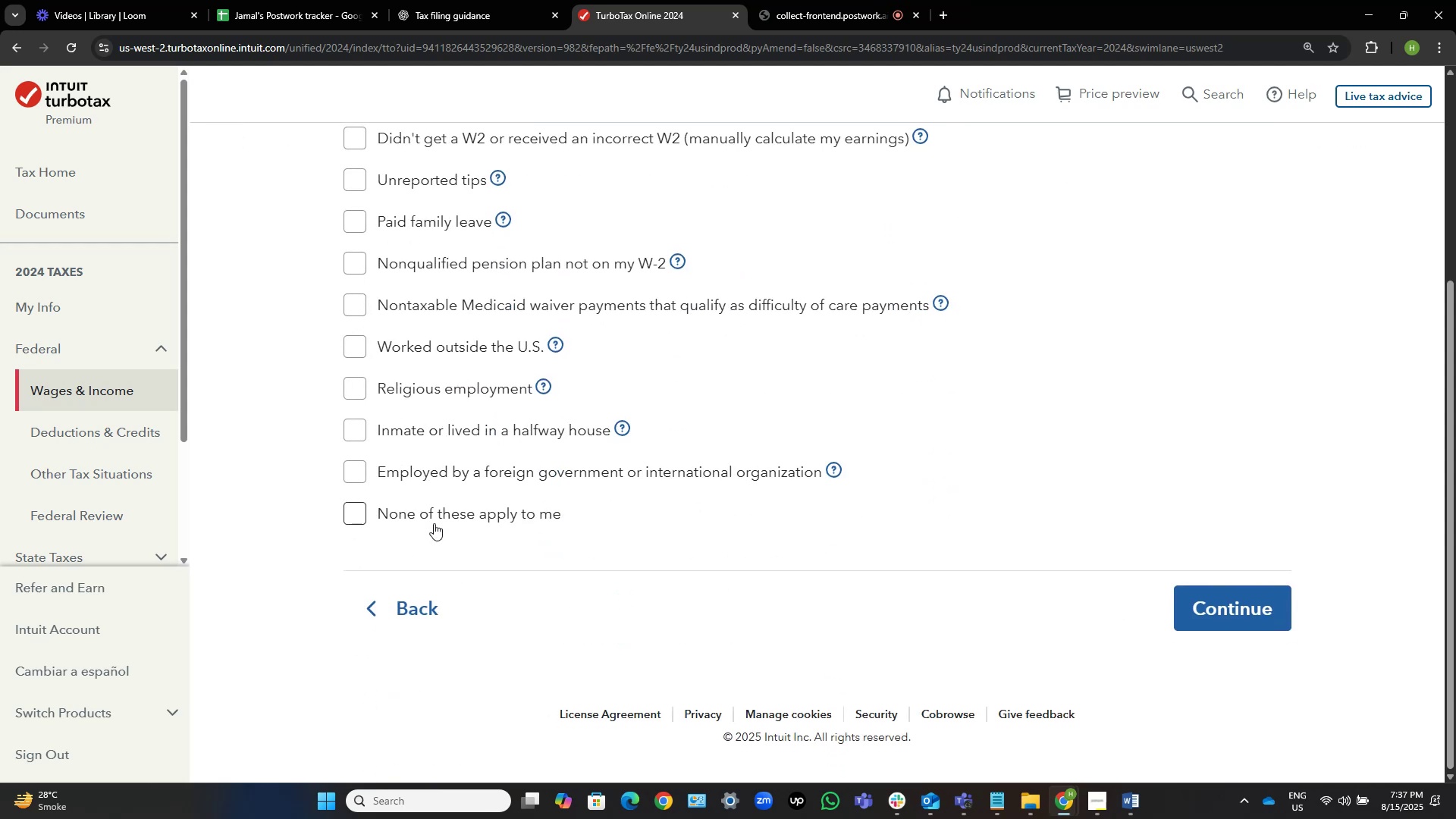 
left_click([438, 510])
 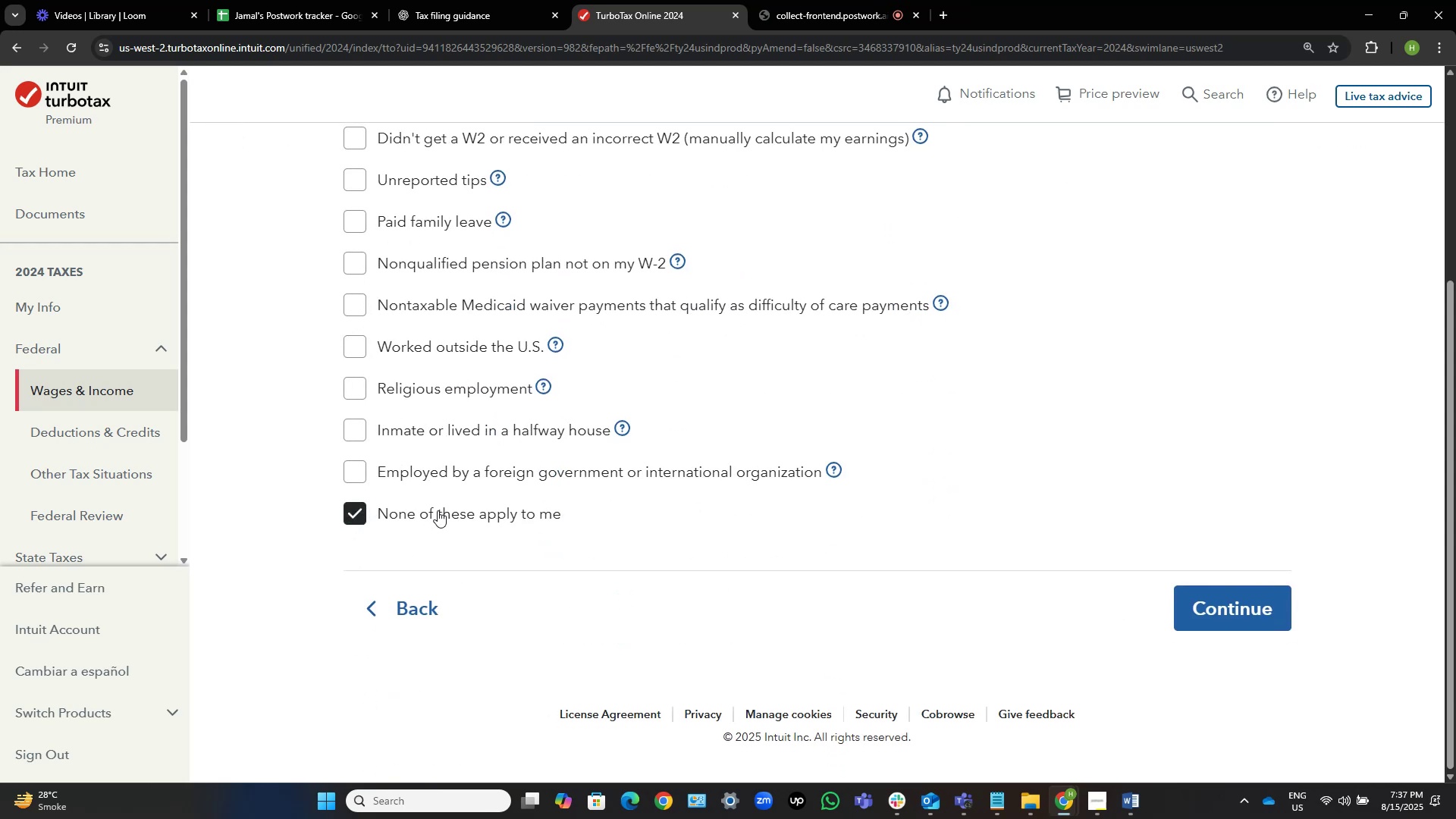 
scroll: coordinate [595, 449], scroll_direction: up, amount: 5.0
 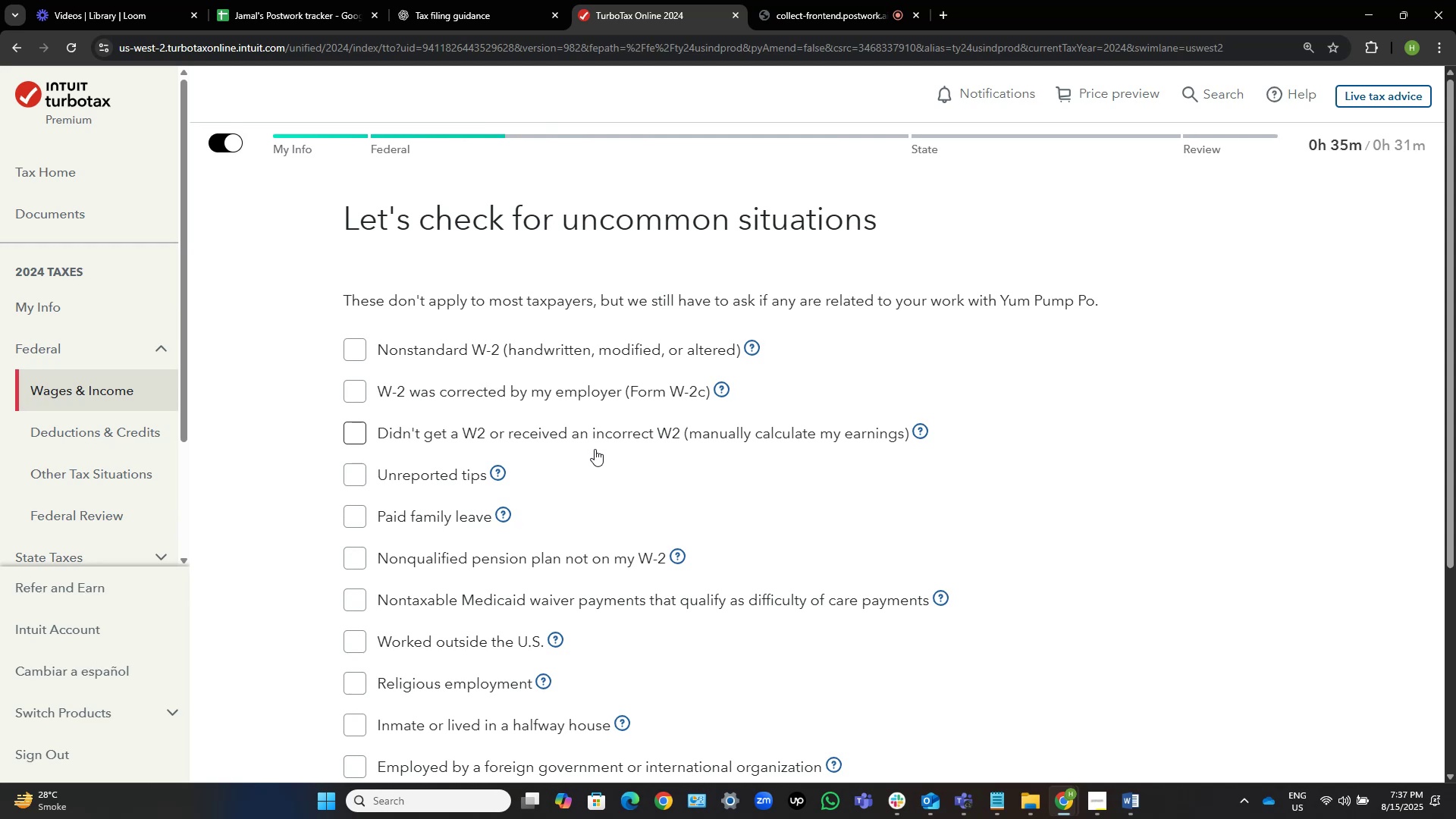 
wait(20.7)
 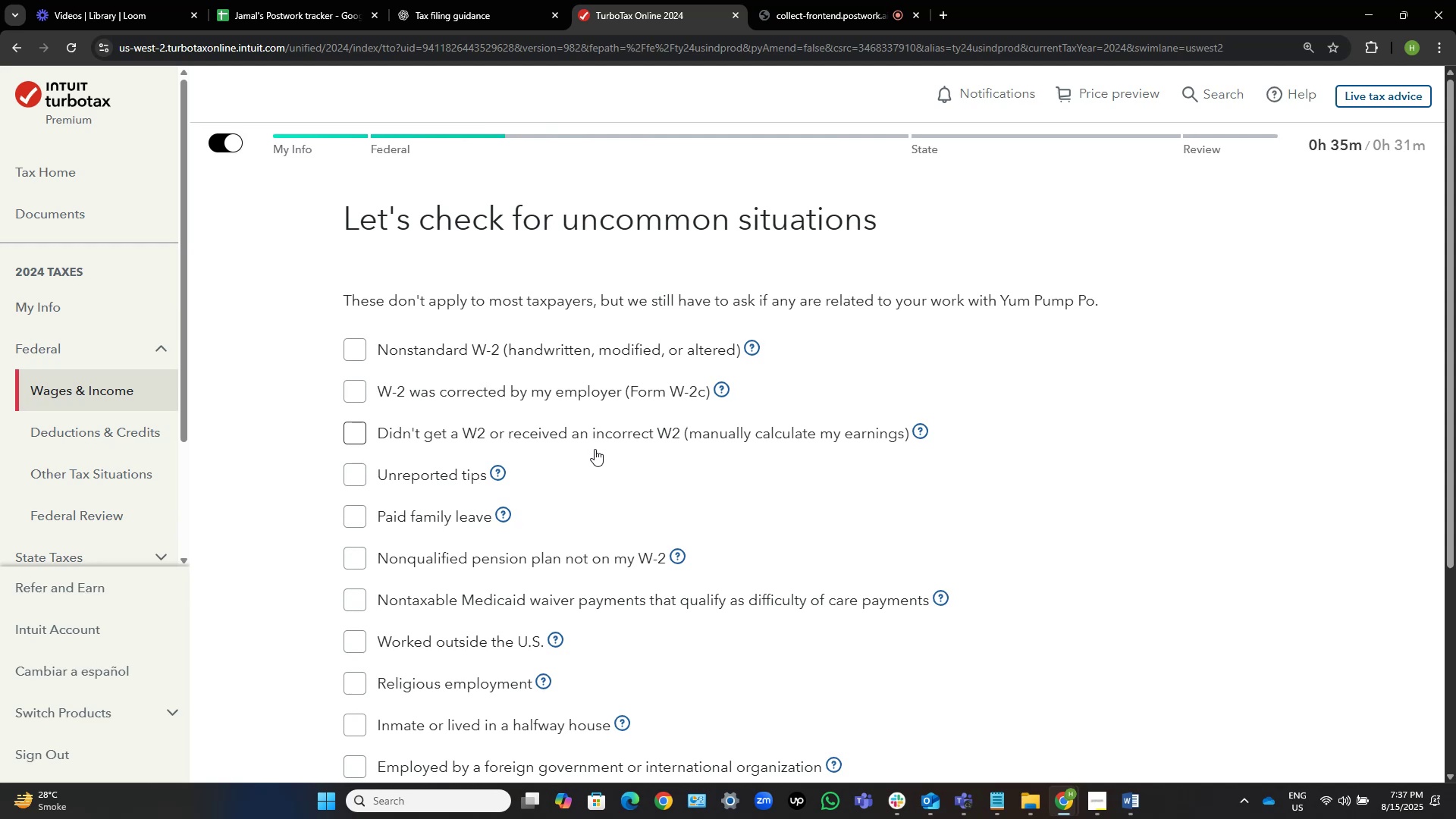 
scroll: coordinate [683, 380], scroll_direction: down, amount: 5.0
 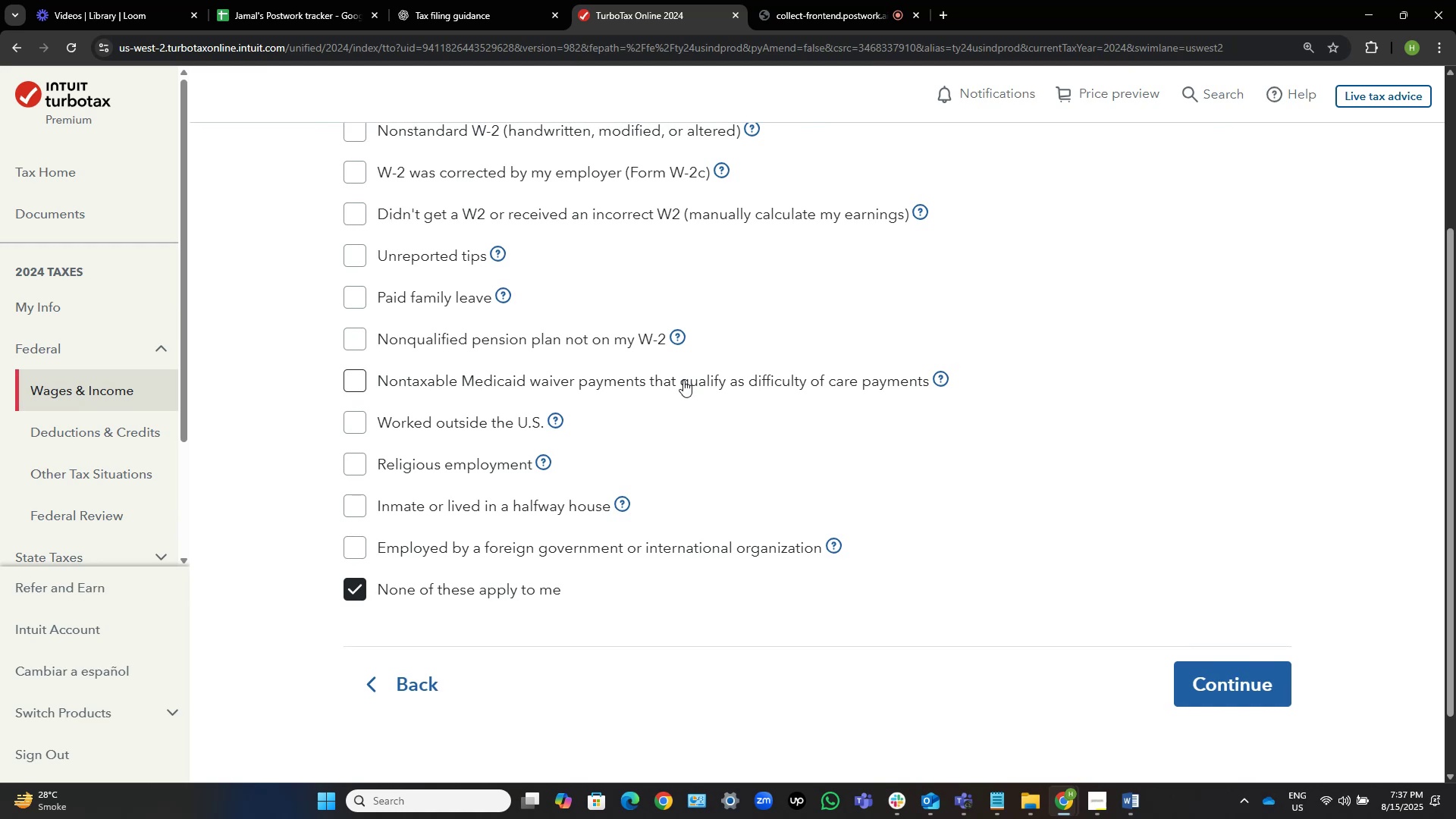 
scroll: coordinate [683, 380], scroll_direction: up, amount: 3.0
 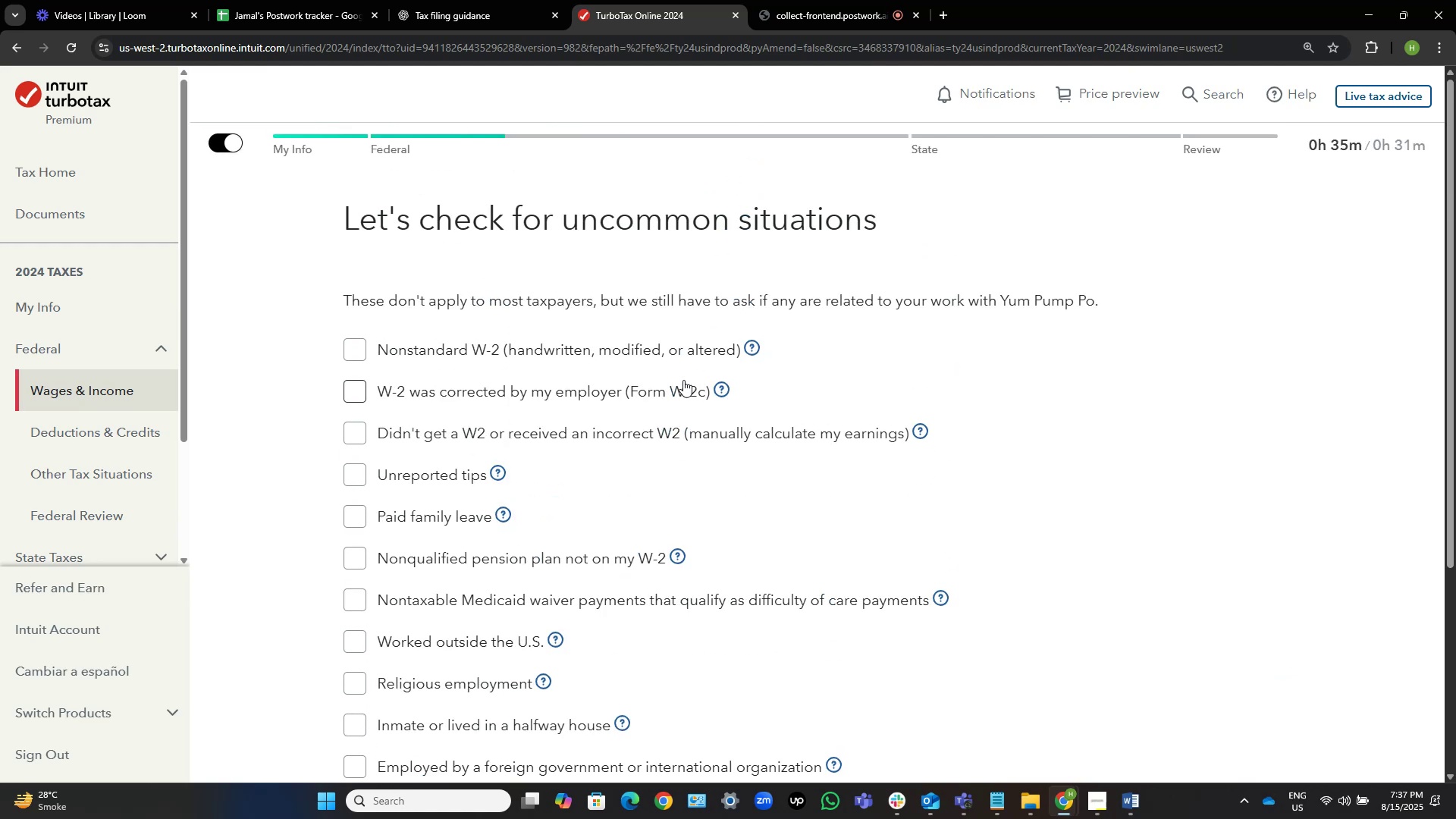 
scroll: coordinate [683, 380], scroll_direction: down, amount: 2.0
 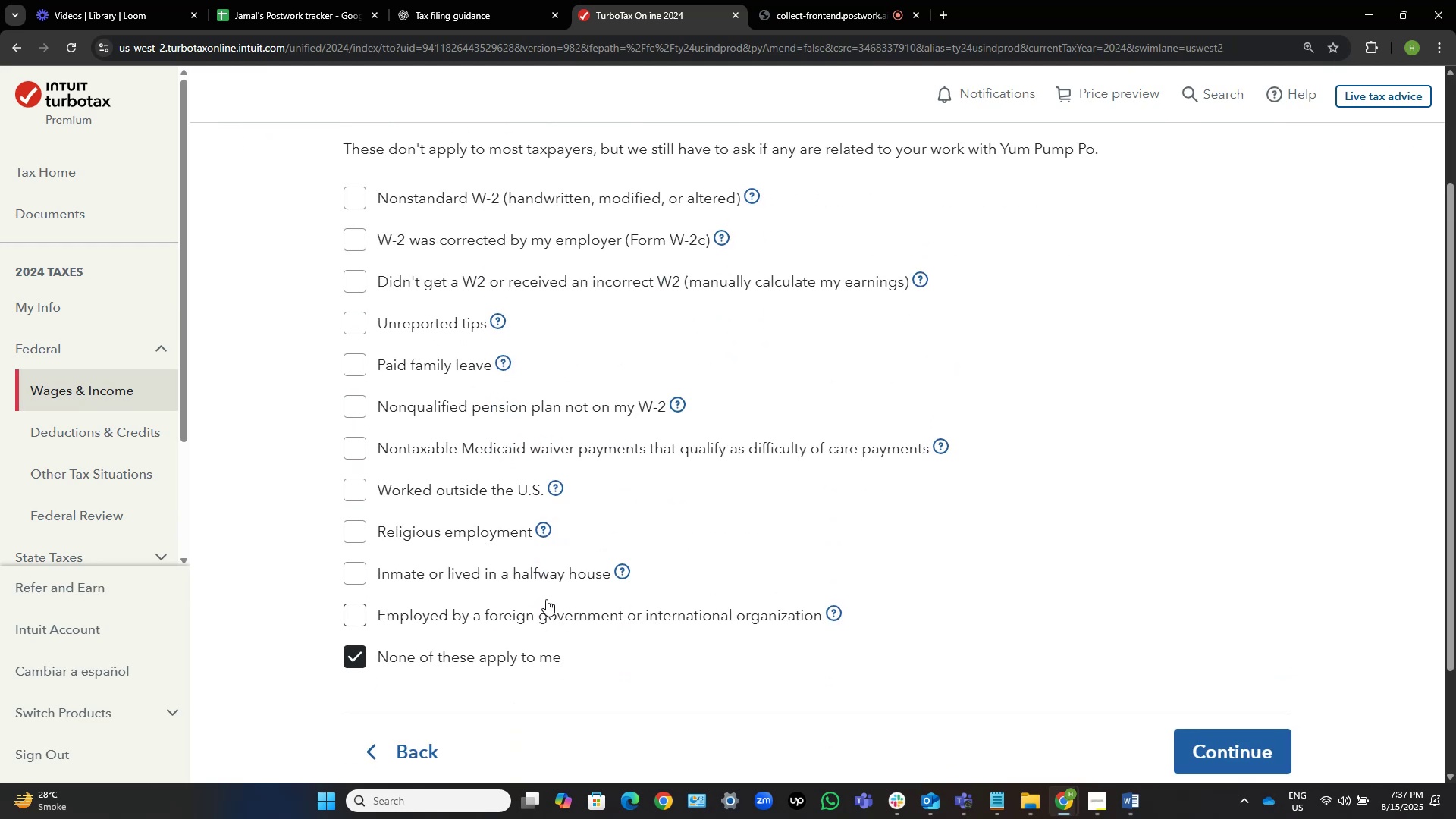 
wait(9.68)
 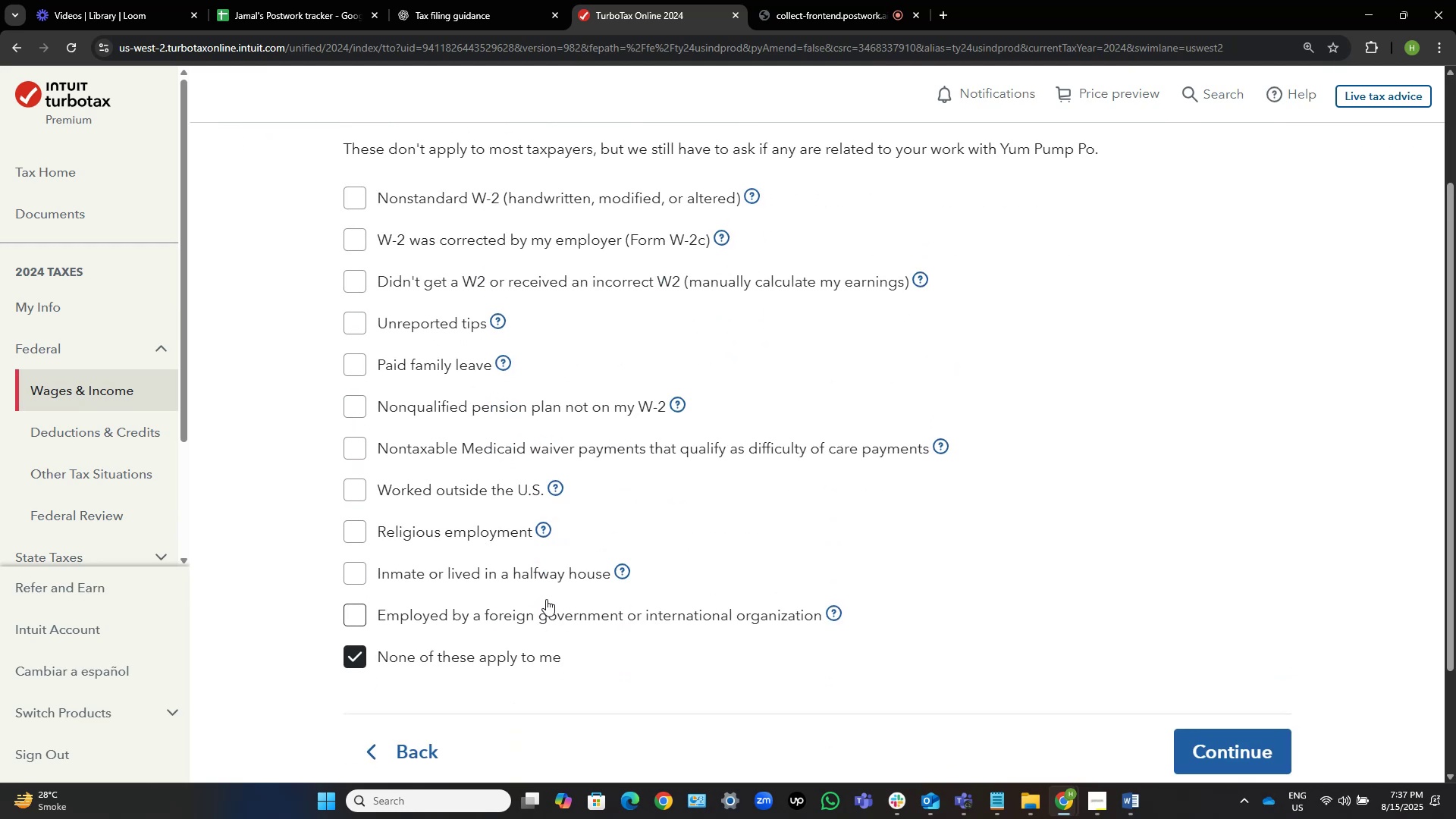 
scroll: coordinate [535, 502], scroll_direction: up, amount: 3.0
 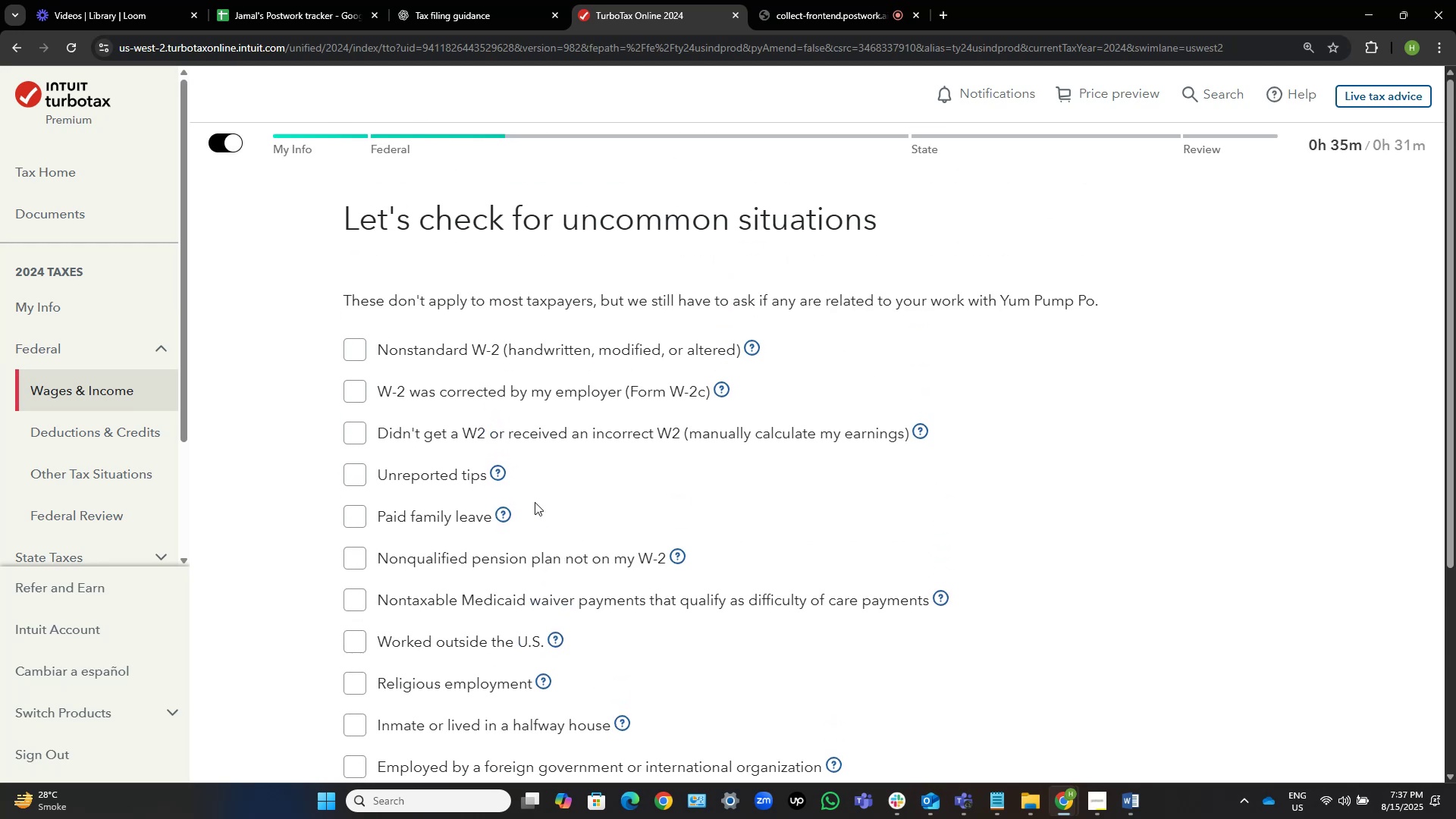 
scroll: coordinate [535, 502], scroll_direction: down, amount: 4.0
 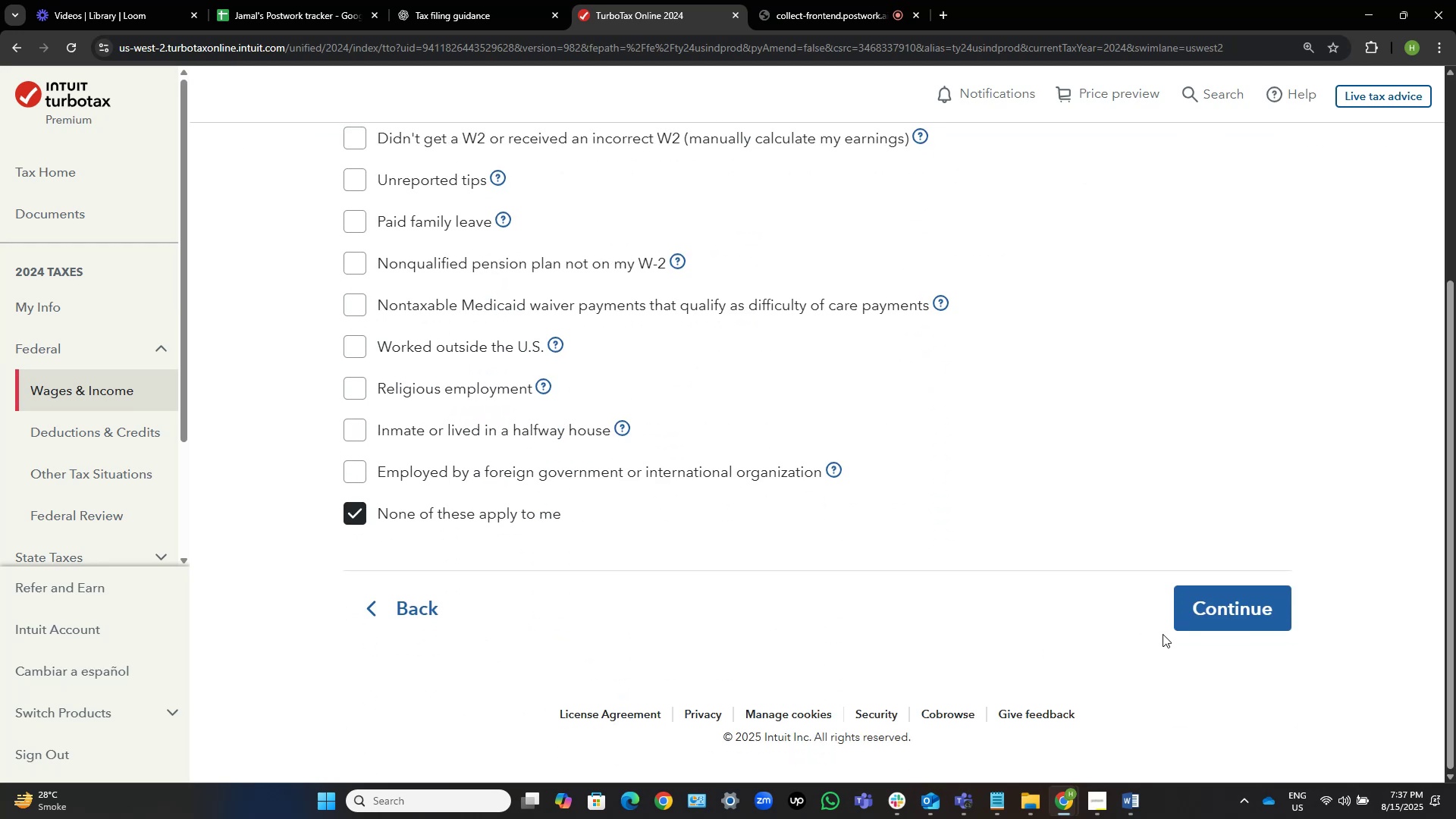 
left_click([1249, 607])
 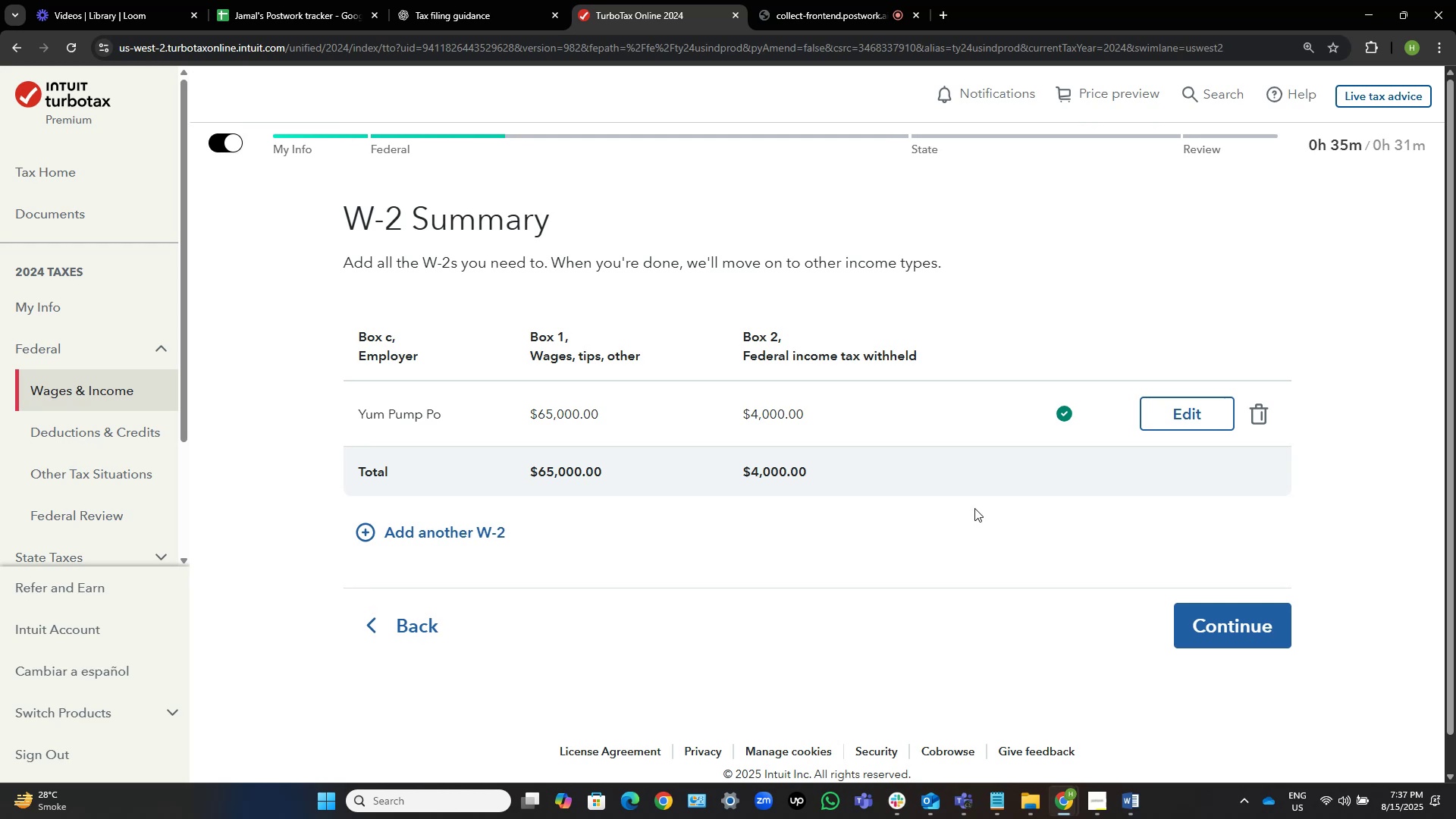 
scroll: coordinate [1093, 543], scroll_direction: down, amount: 2.0
 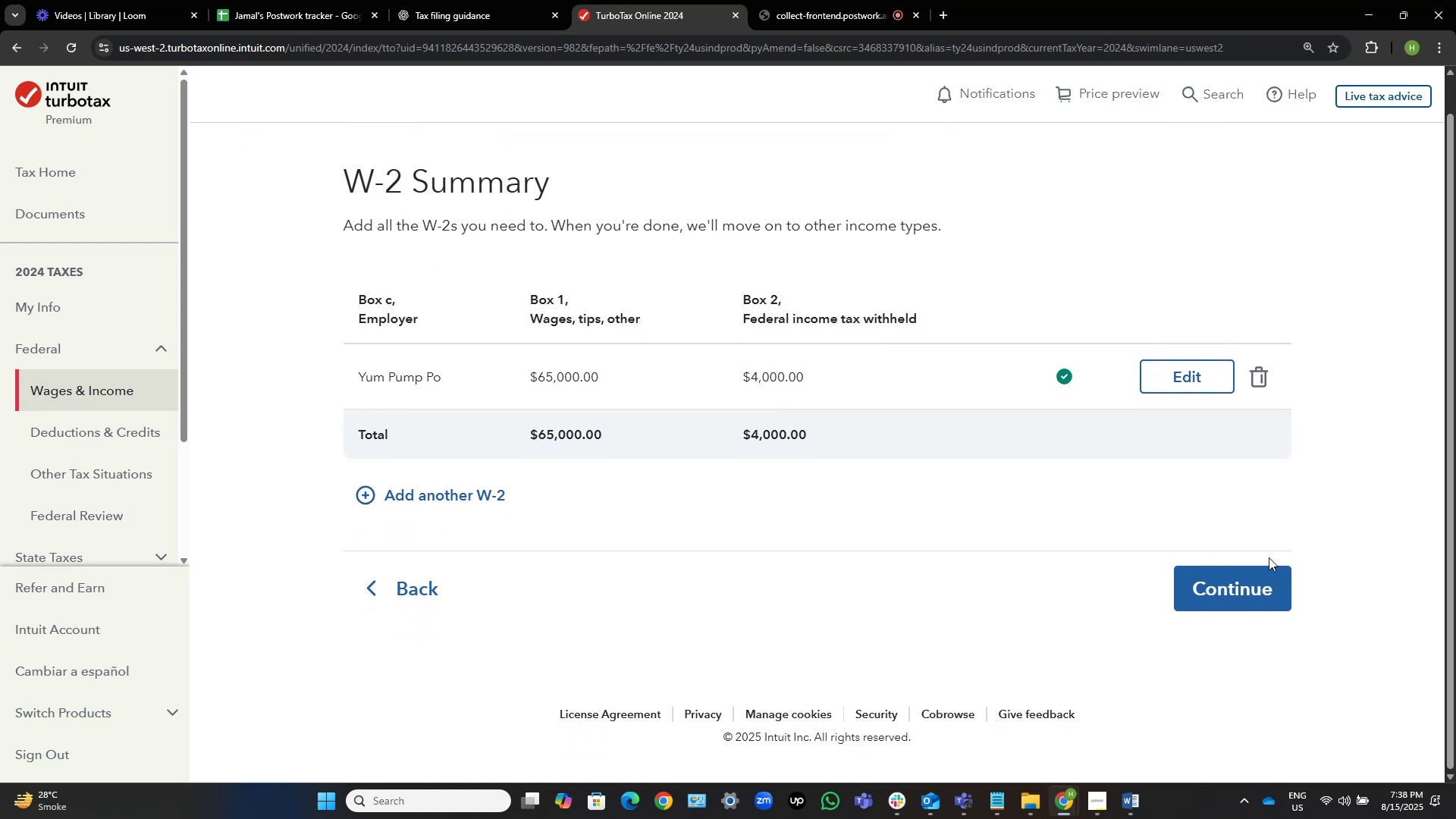 
left_click_drag(start_coordinate=[1279, 583], to_coordinate=[1100, 616])
 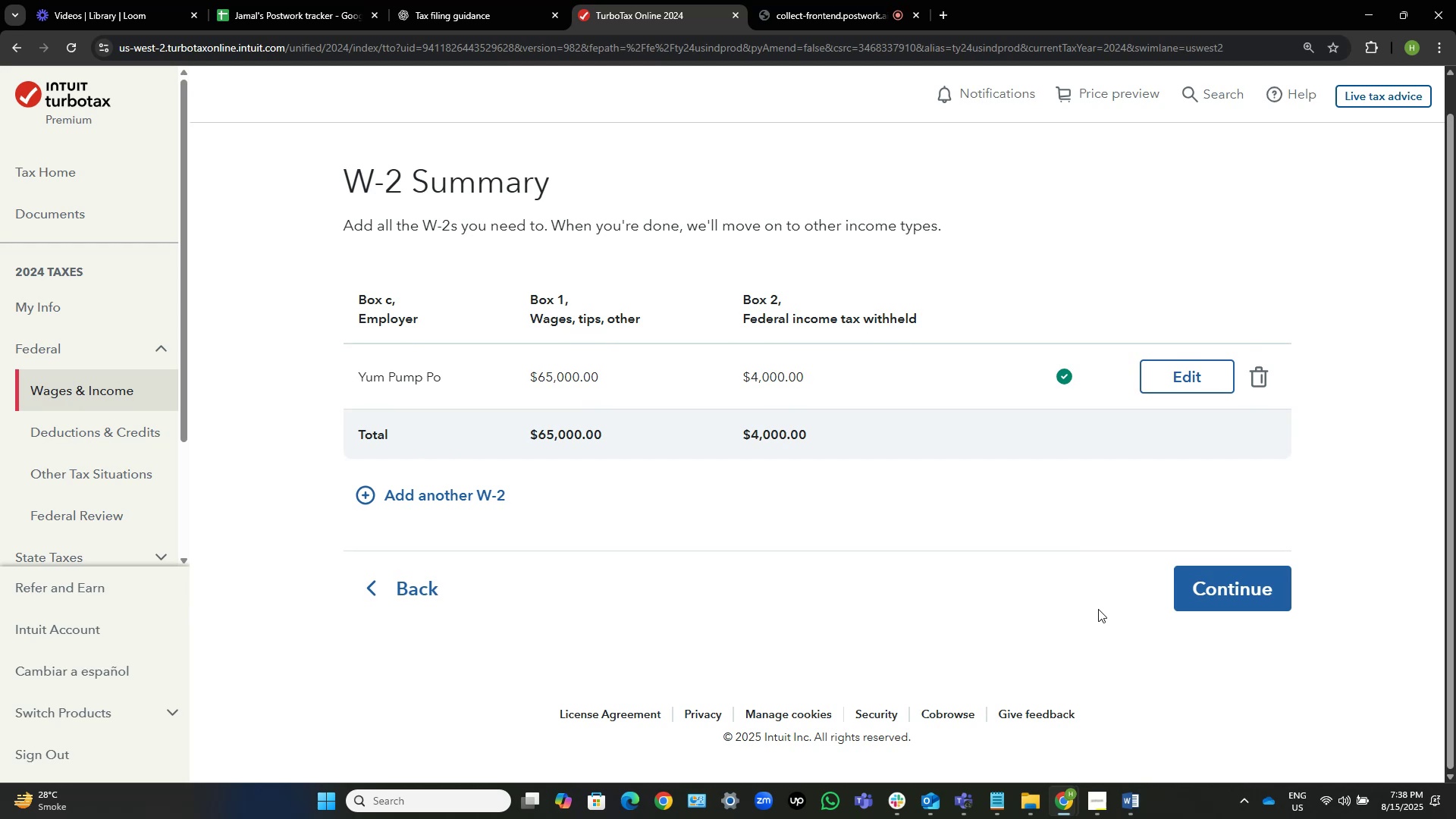 
wait(22.37)
 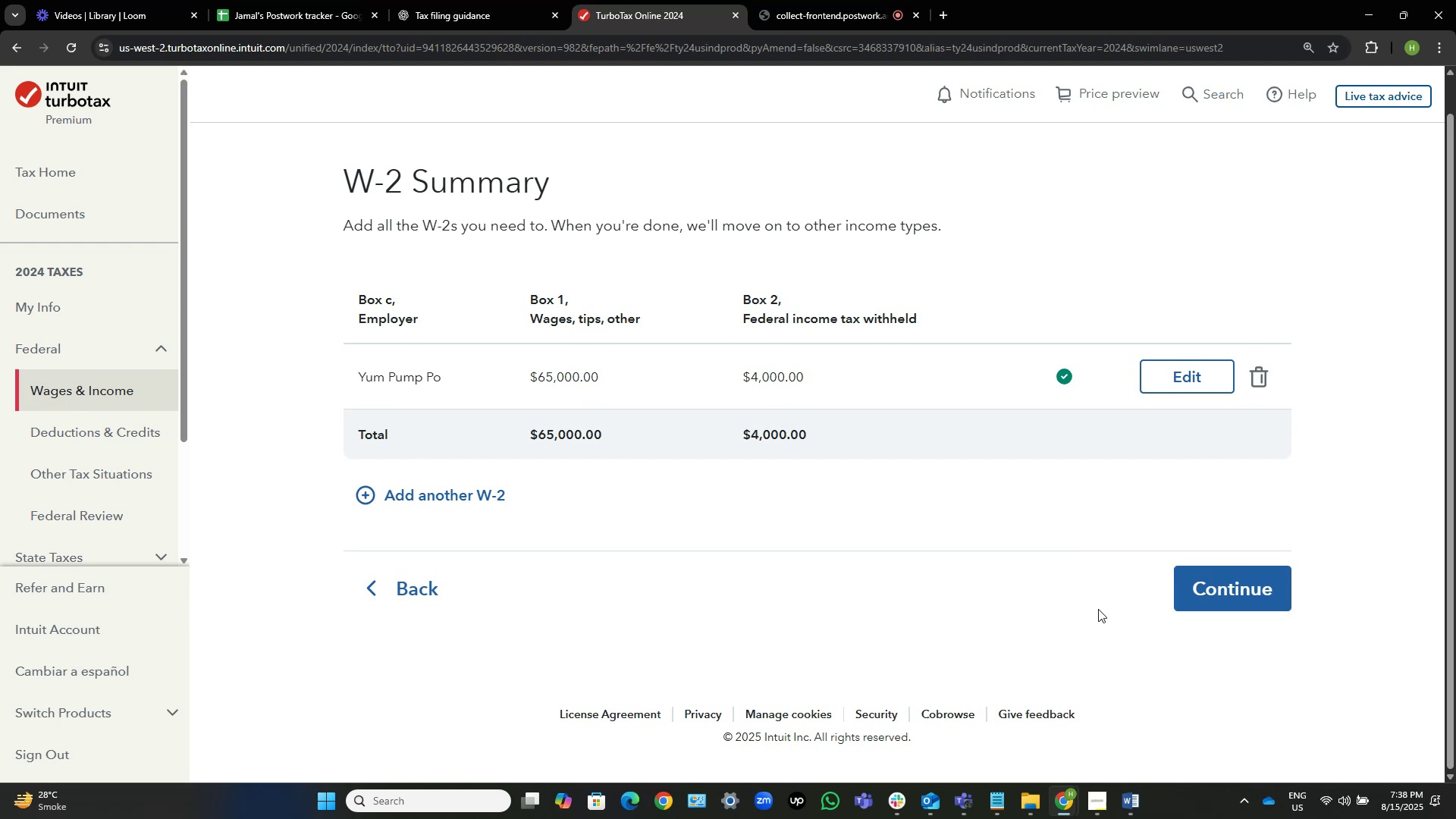 
key(Alt+Tab)
 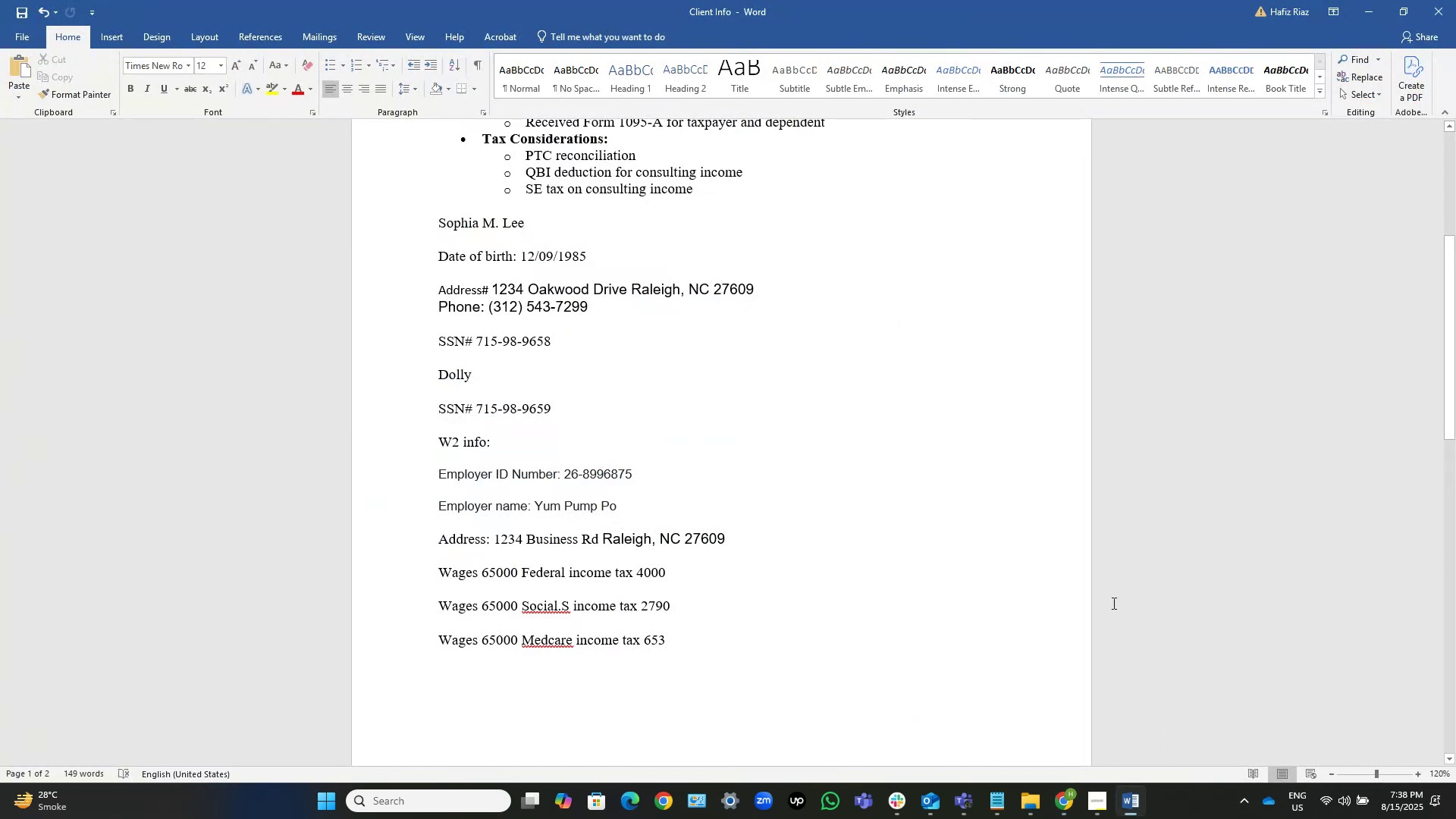 
scroll: coordinate [897, 488], scroll_direction: up, amount: 7.0
 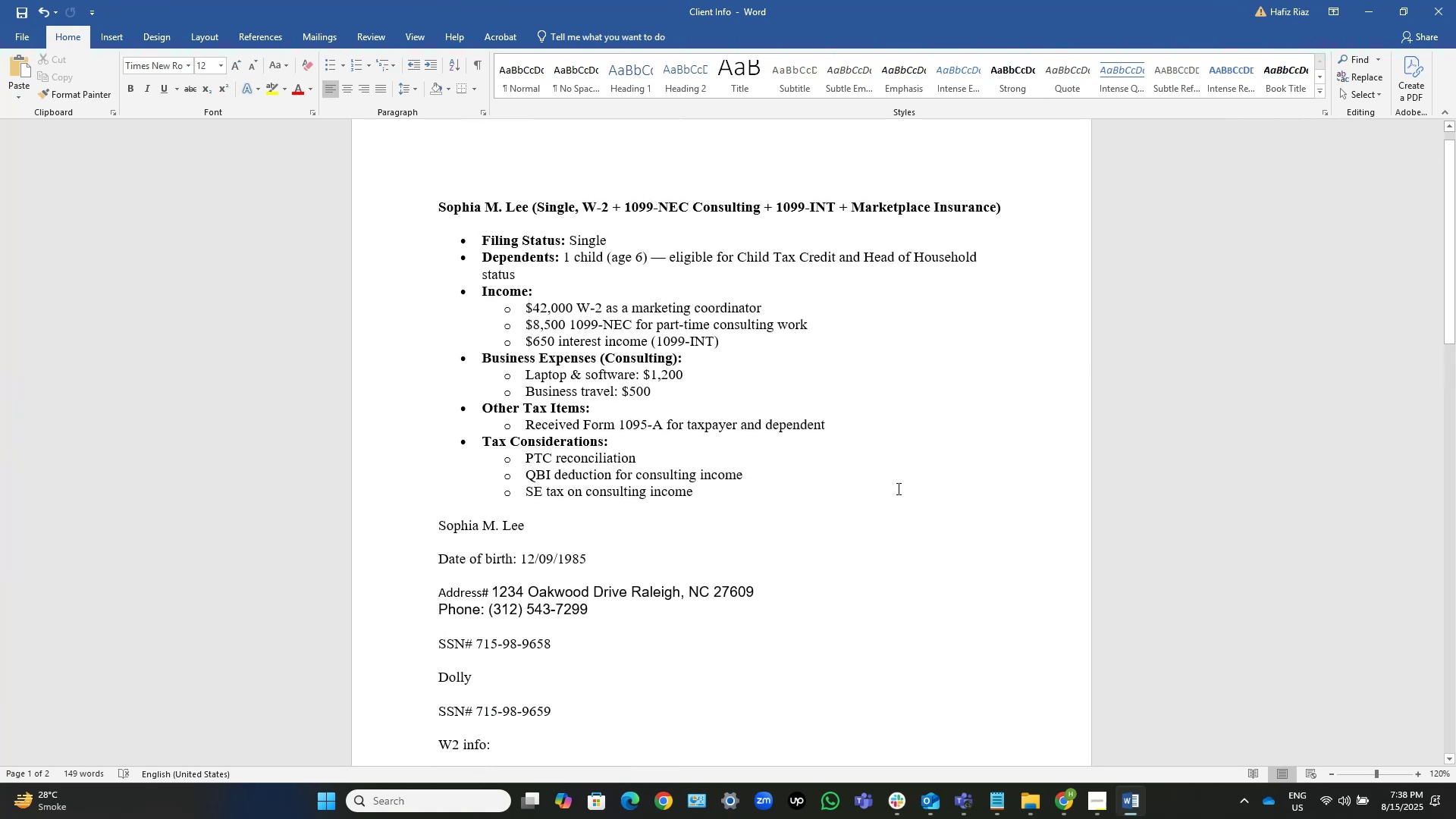 
key(Alt+AltLeft)
 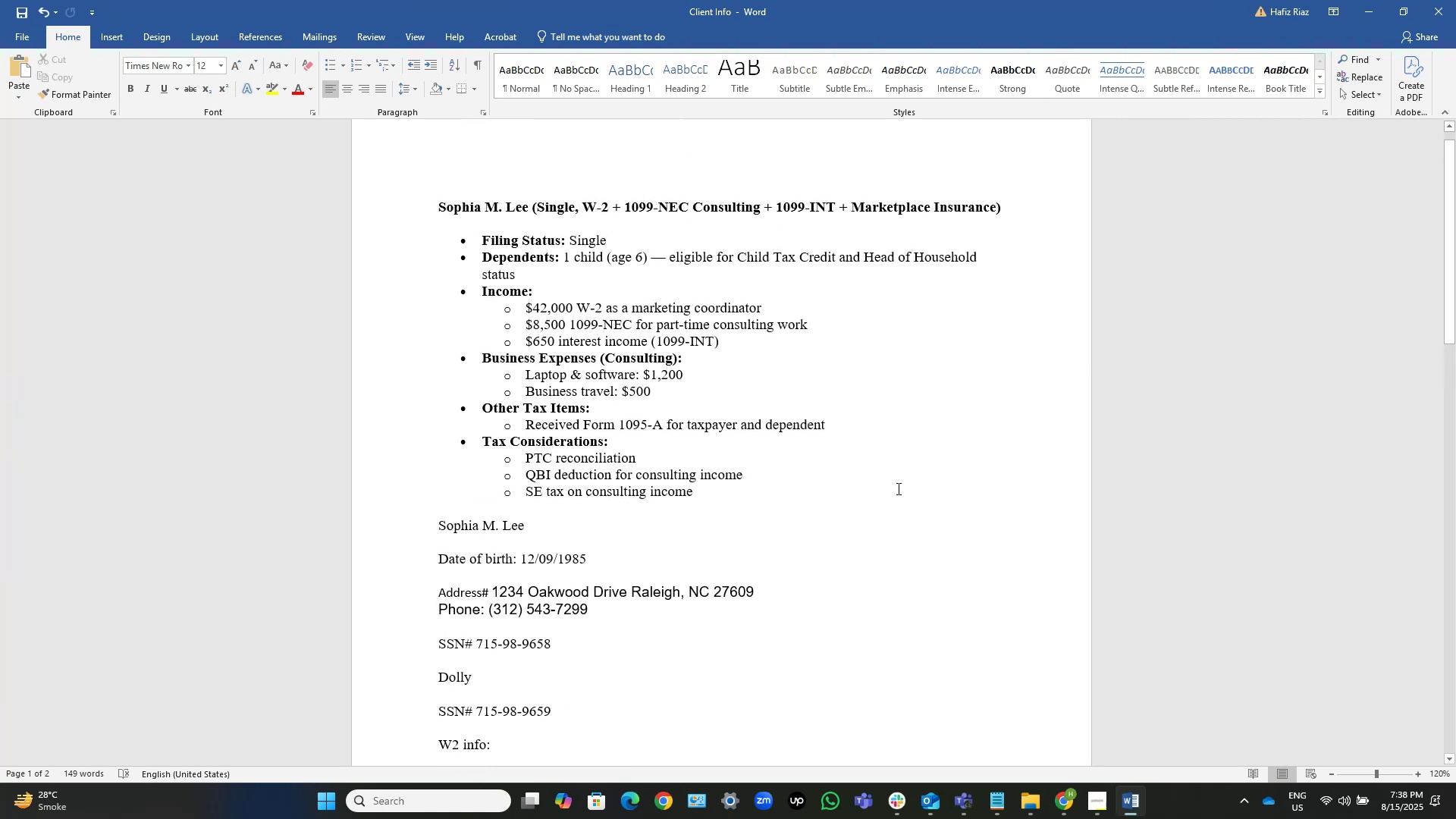 
key(Alt+Tab)
 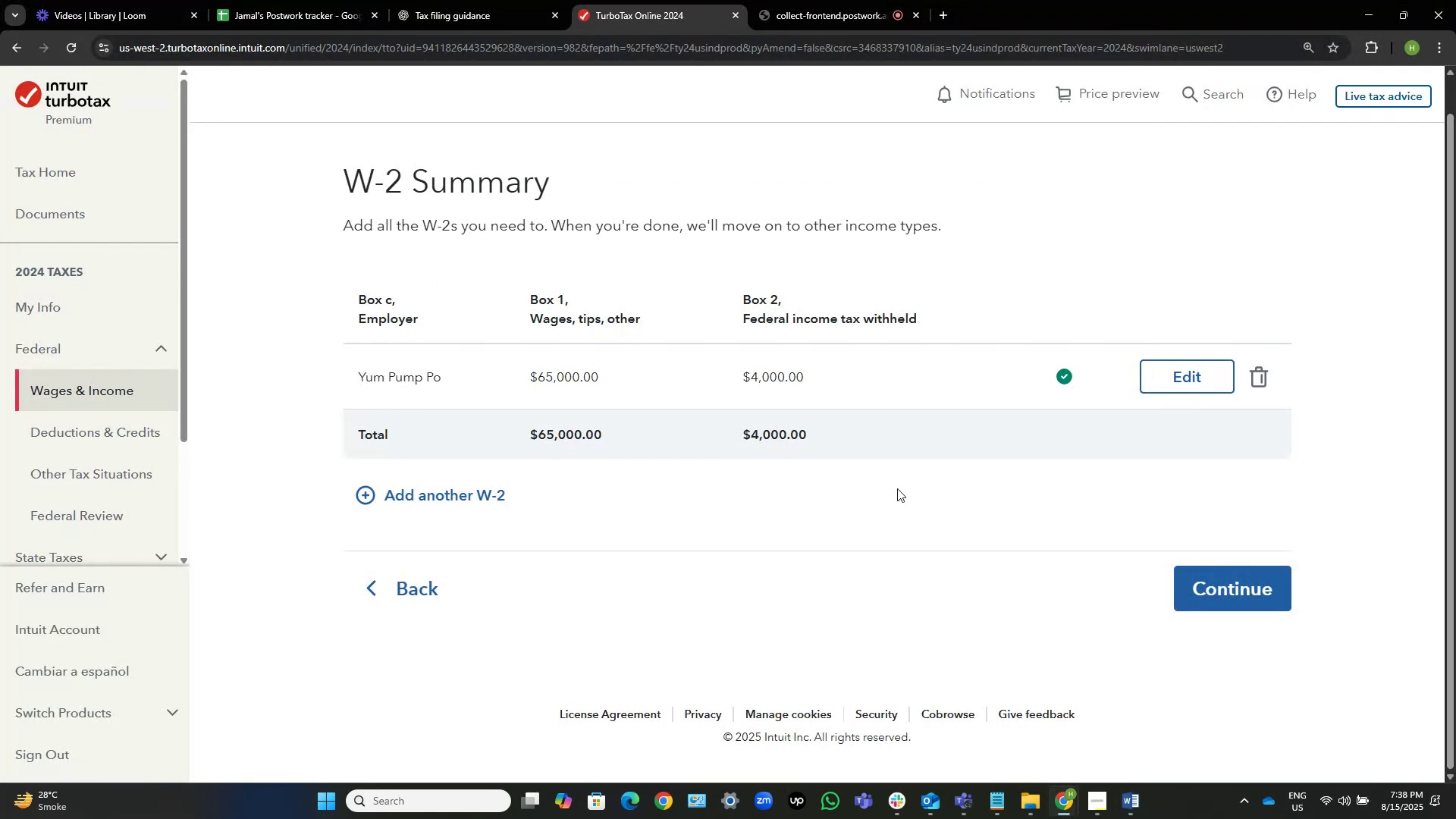 
key(Alt+AltLeft)
 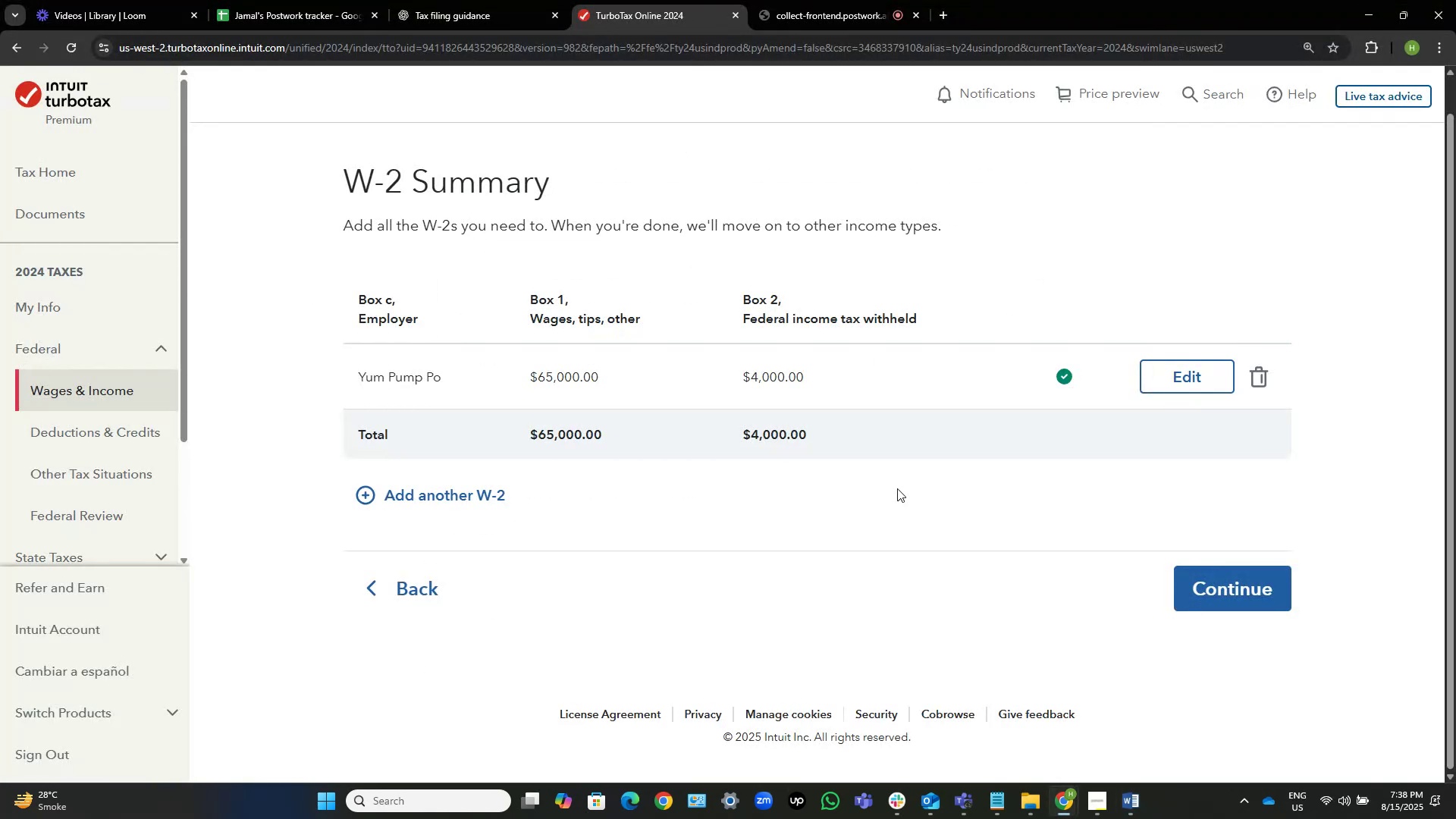 
key(Alt+Tab)
 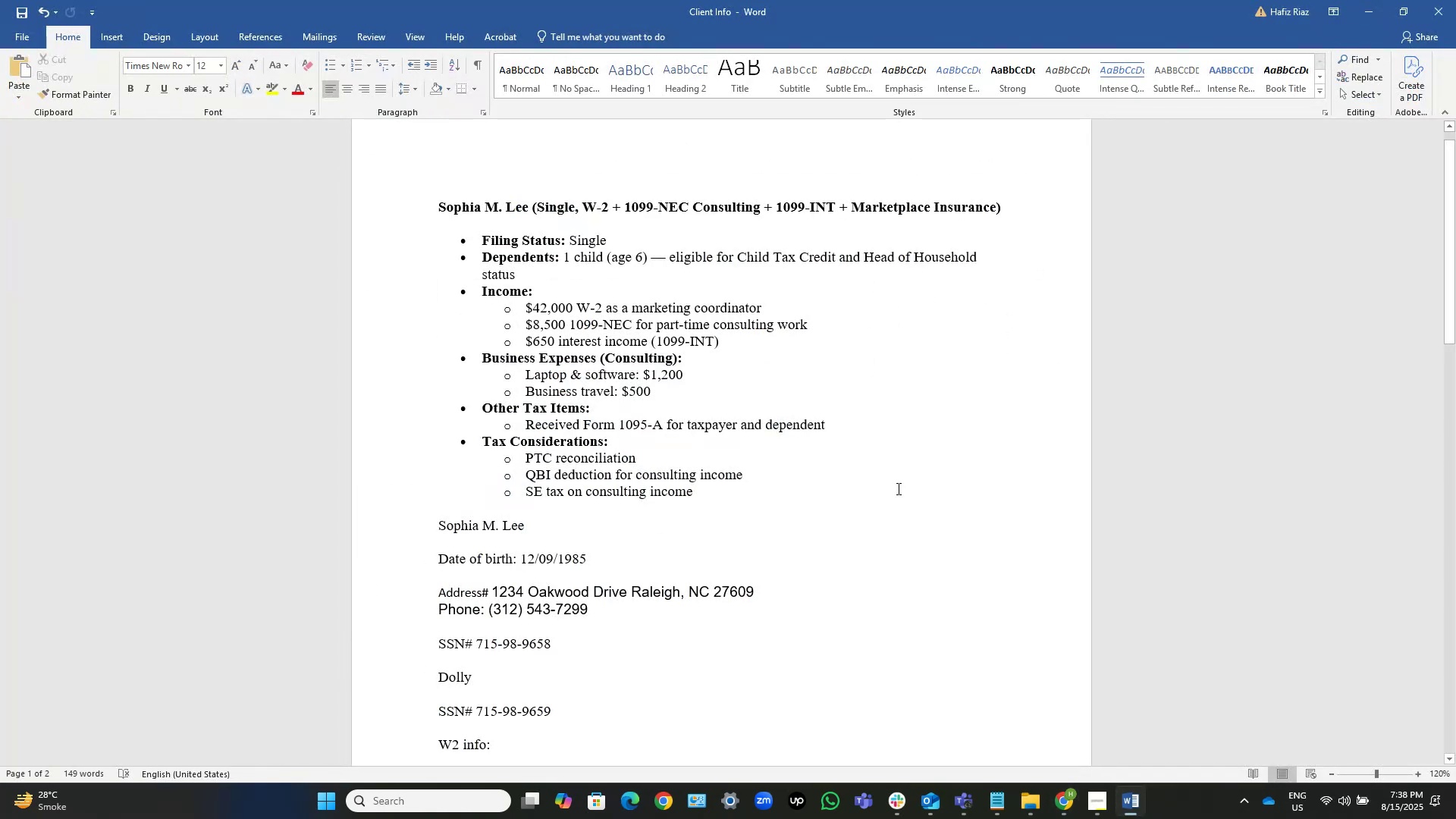 
key(Alt+AltLeft)
 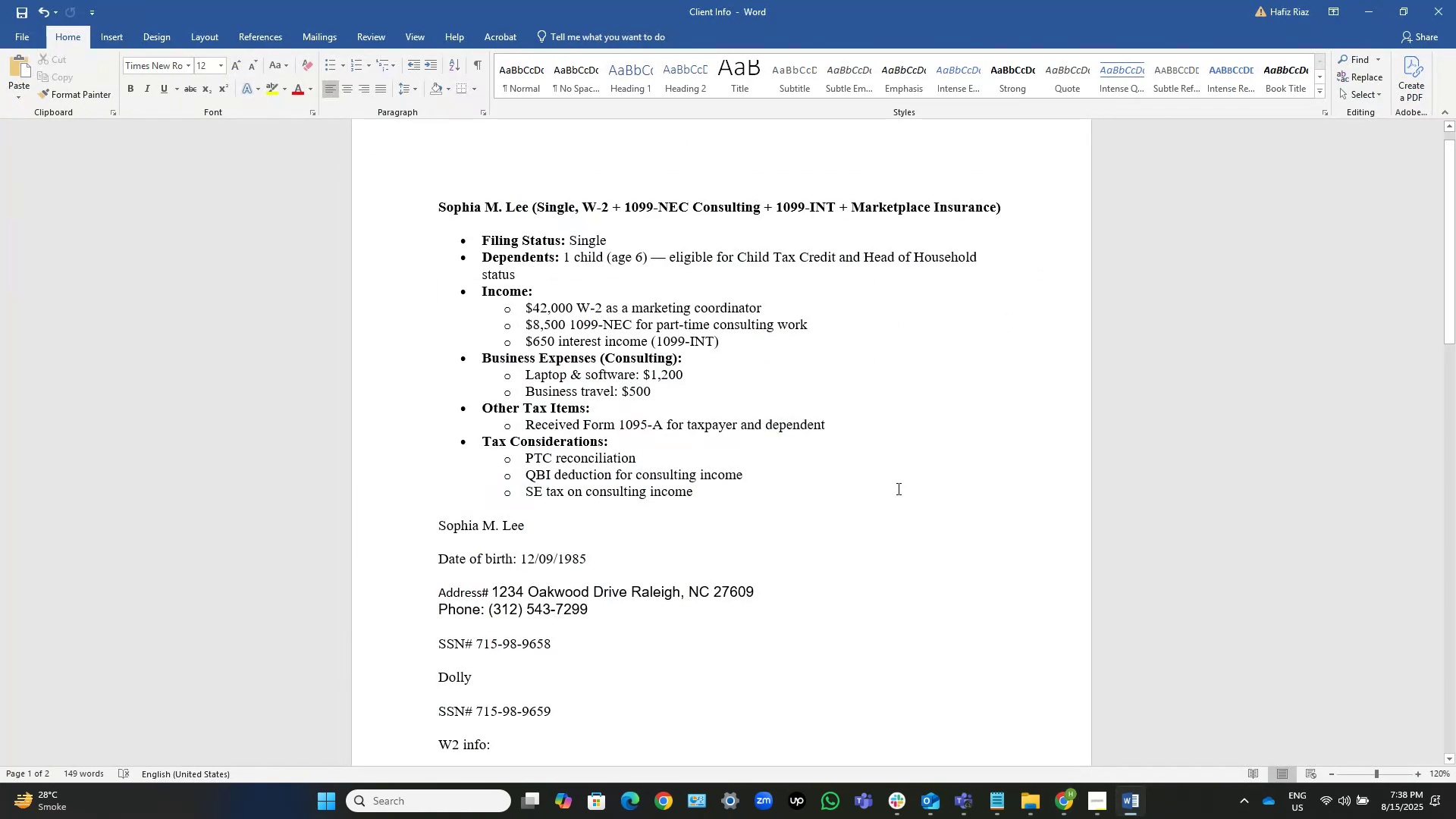 
key(Alt+Tab)
 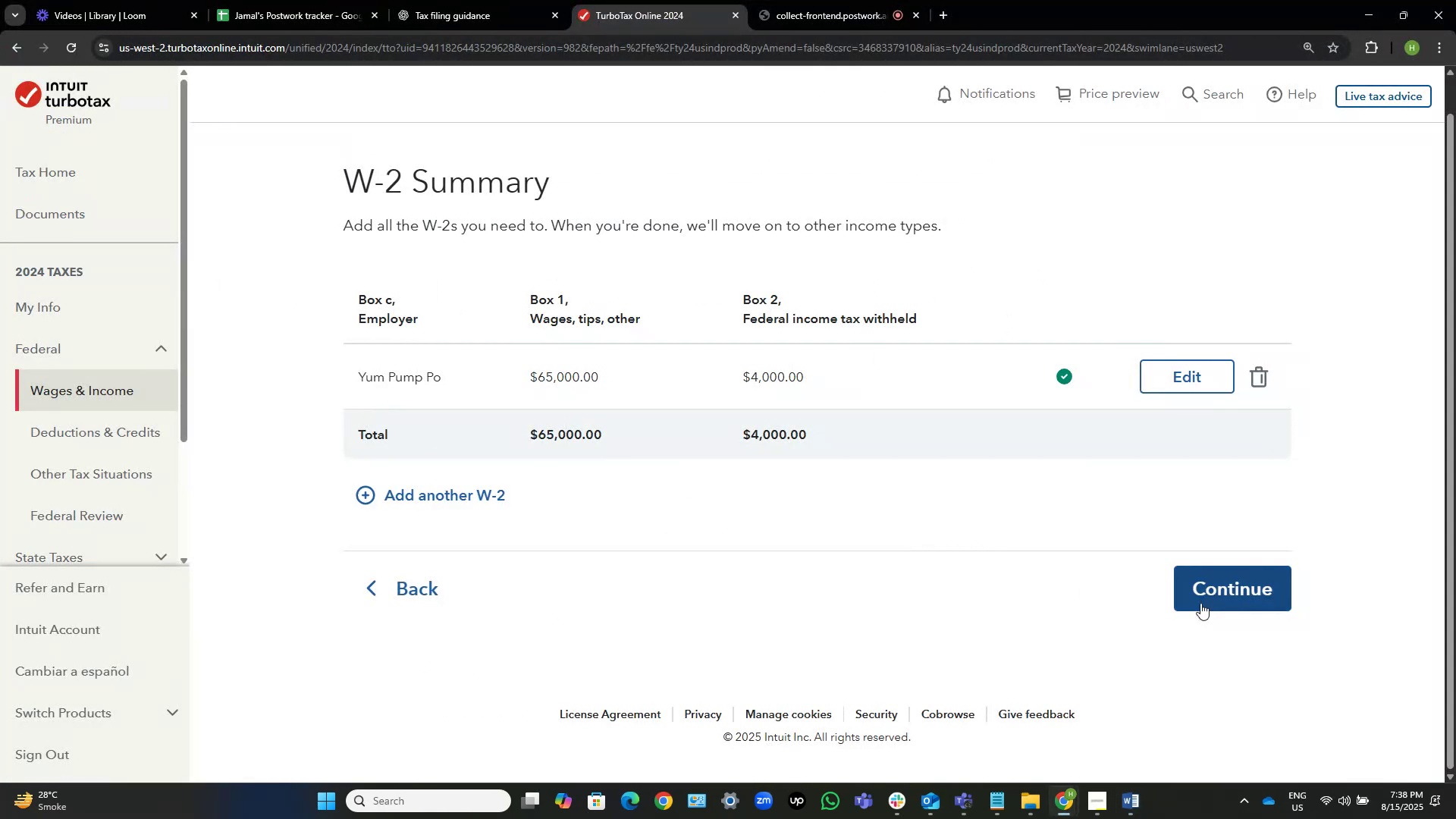 
left_click([1210, 598])
 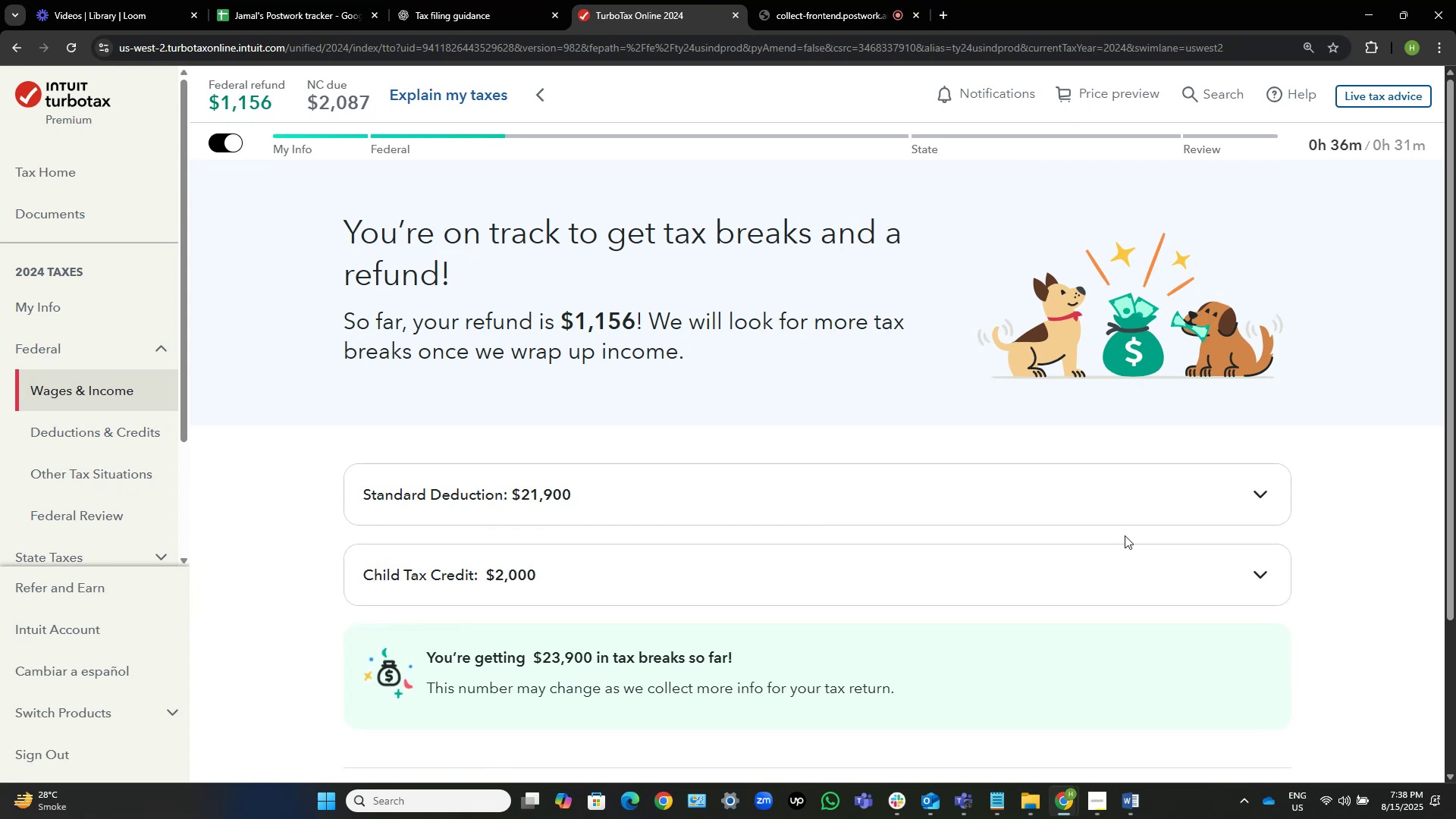 
wait(17.64)
 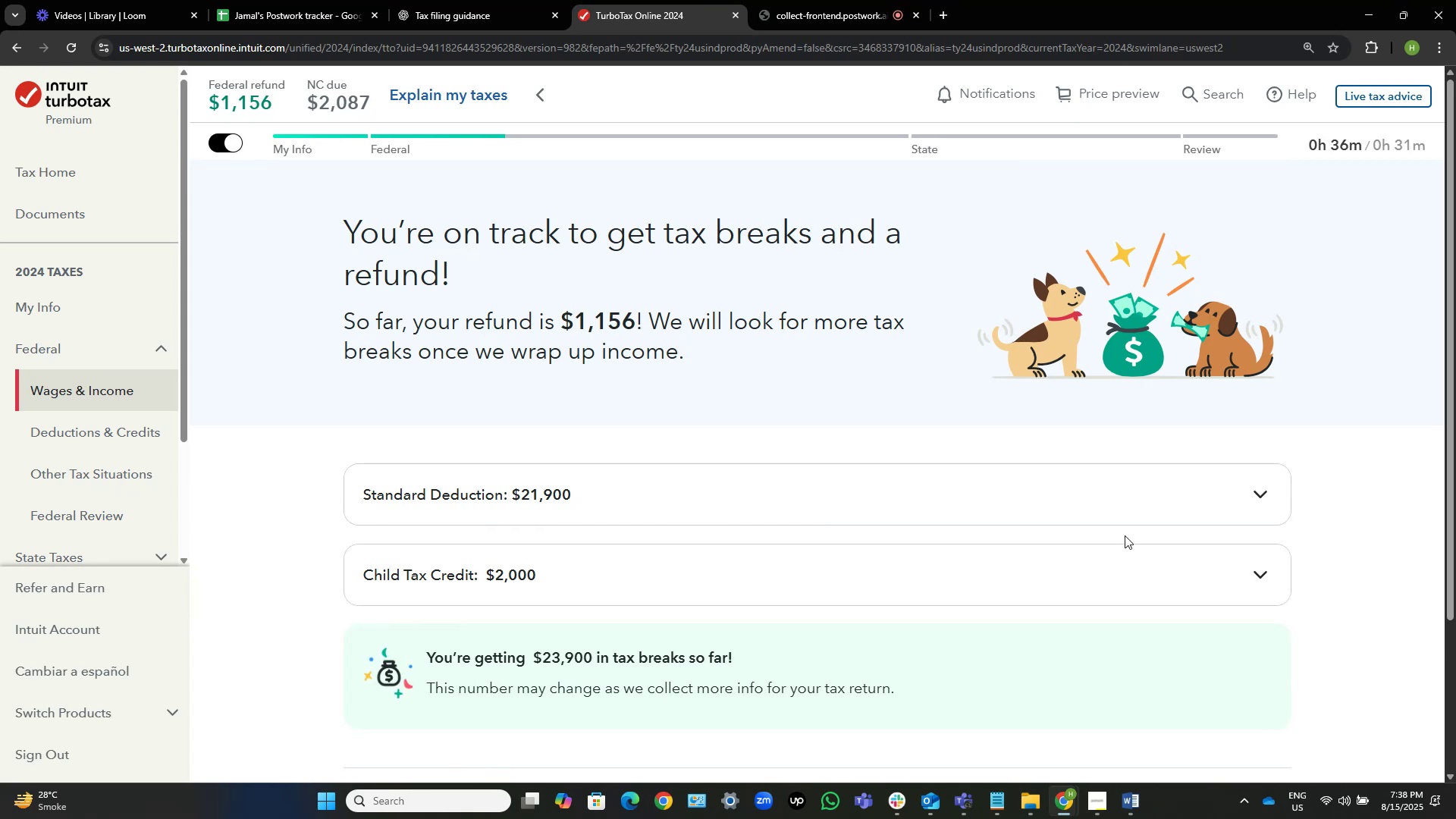 
scroll: coordinate [1213, 573], scroll_direction: down, amount: 2.0
 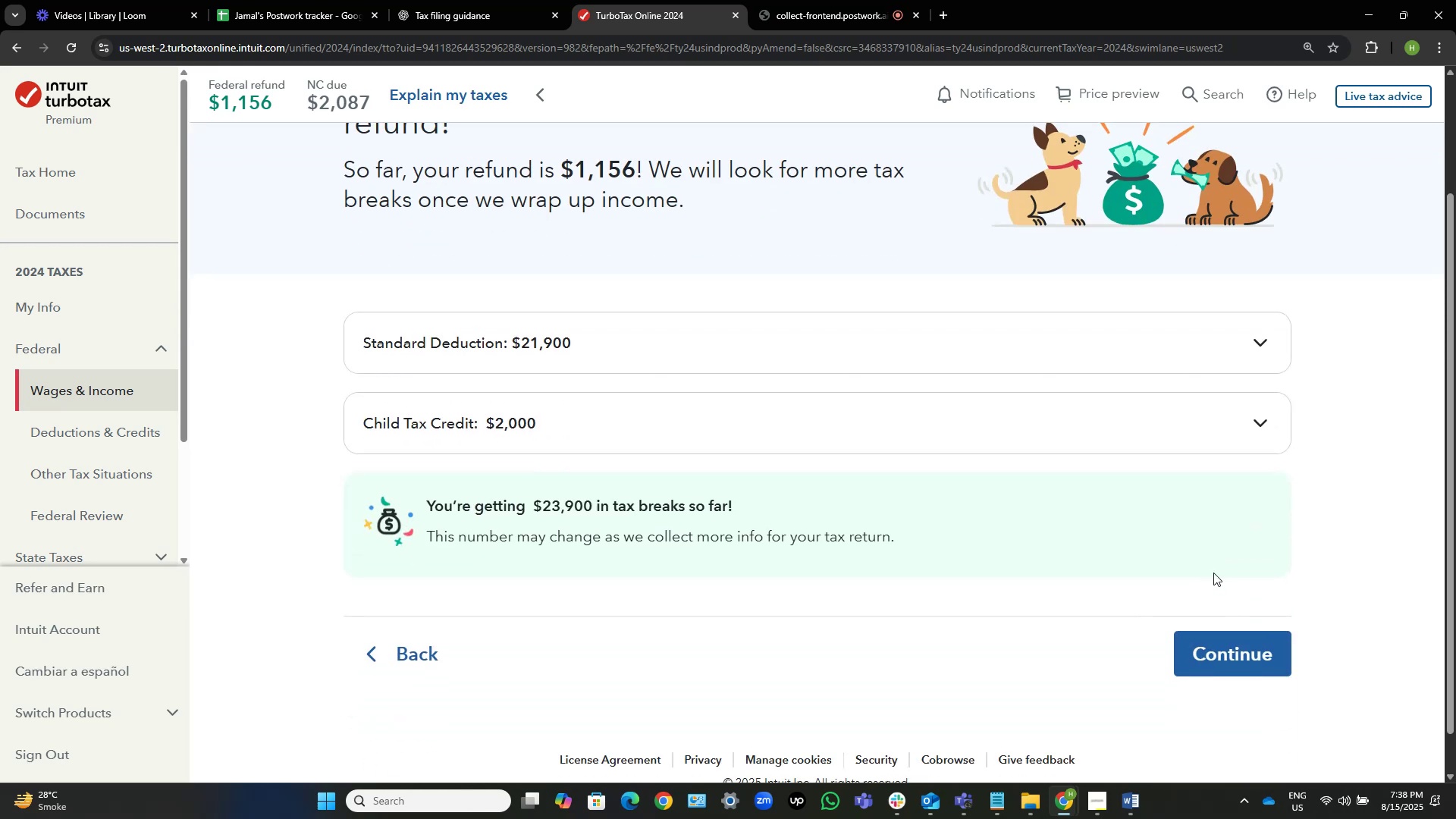 
scroll: coordinate [1213, 573], scroll_direction: up, amount: 2.0
 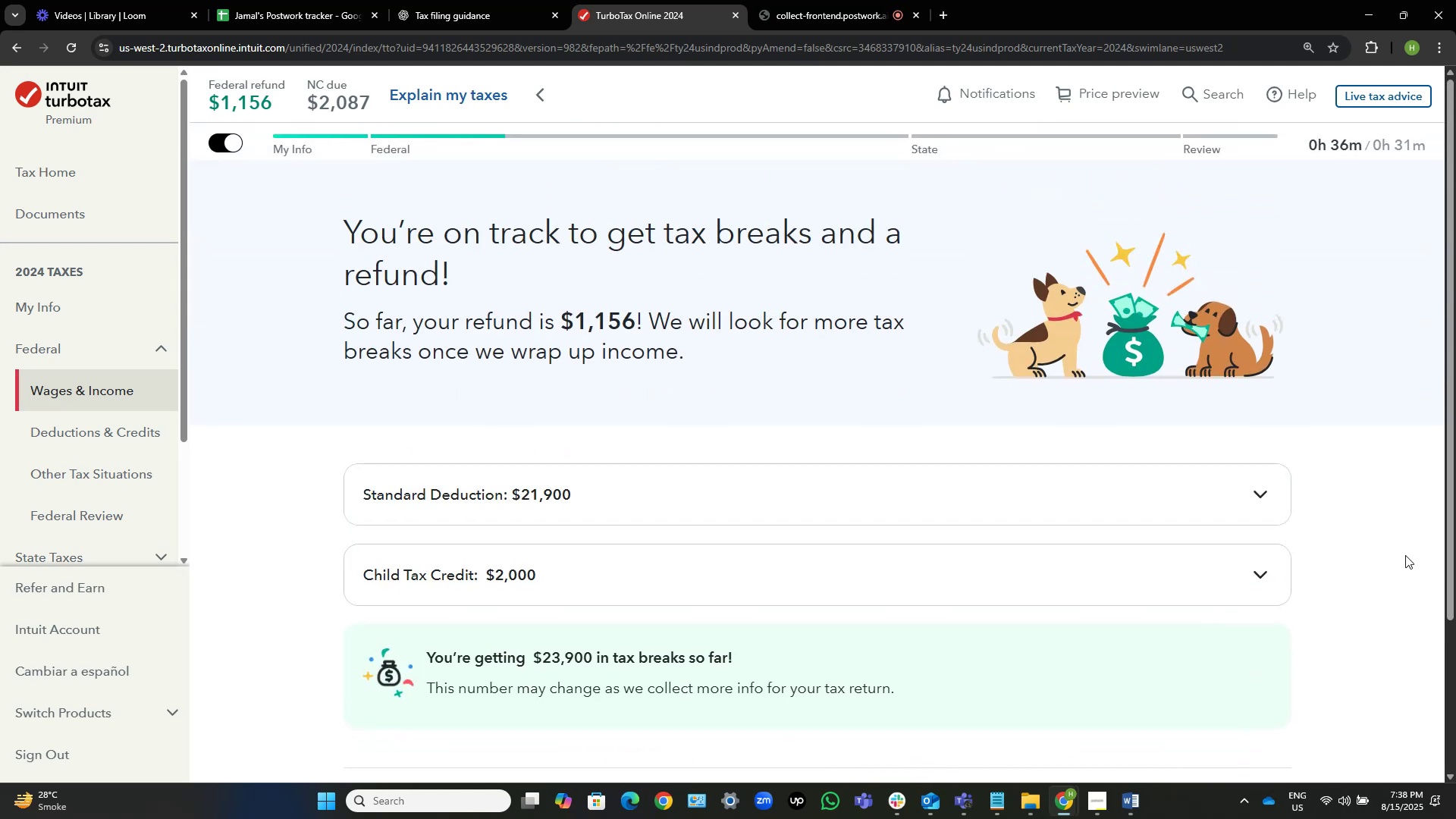 
left_click([1272, 565])
 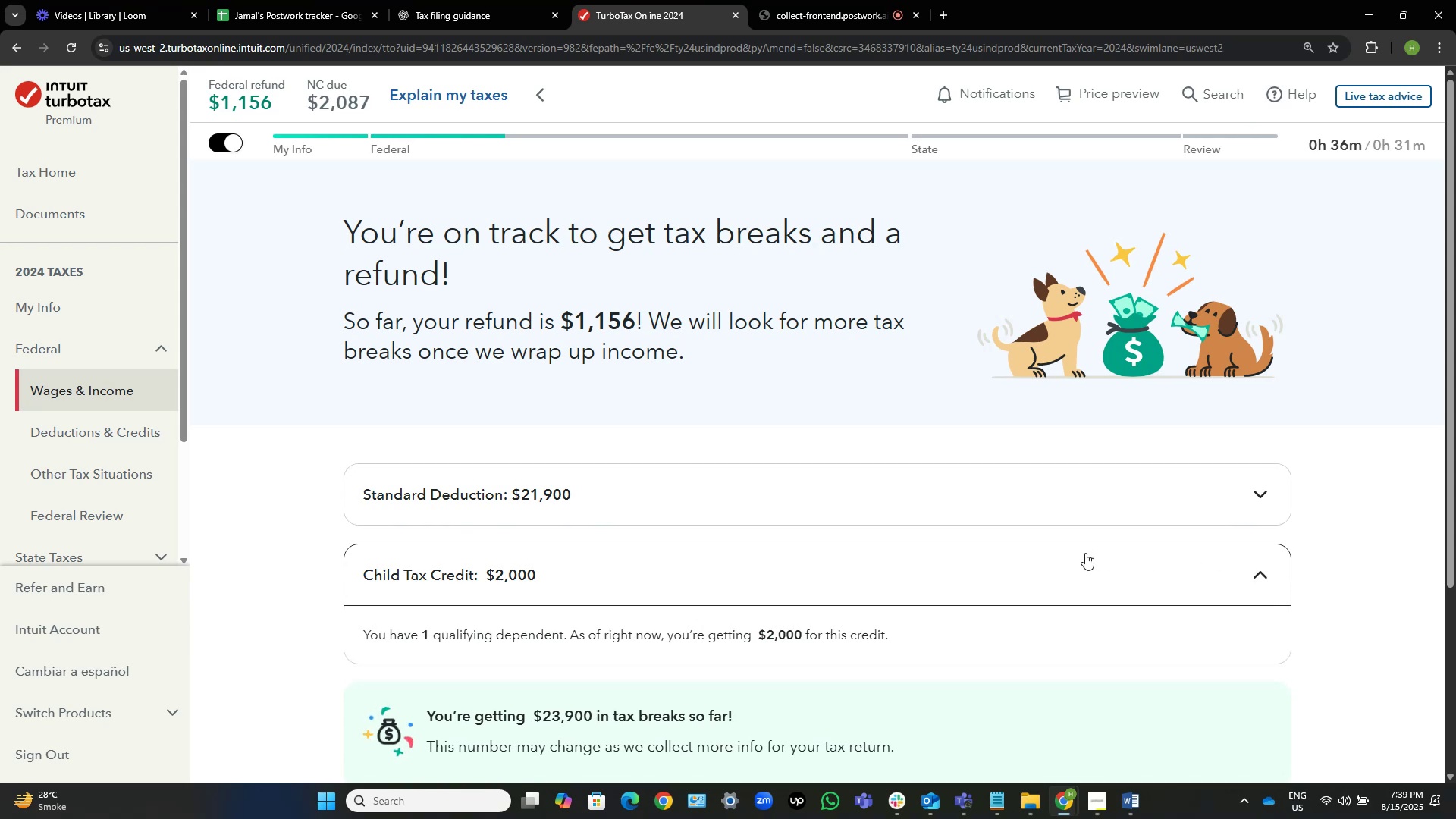 
wait(5.23)
 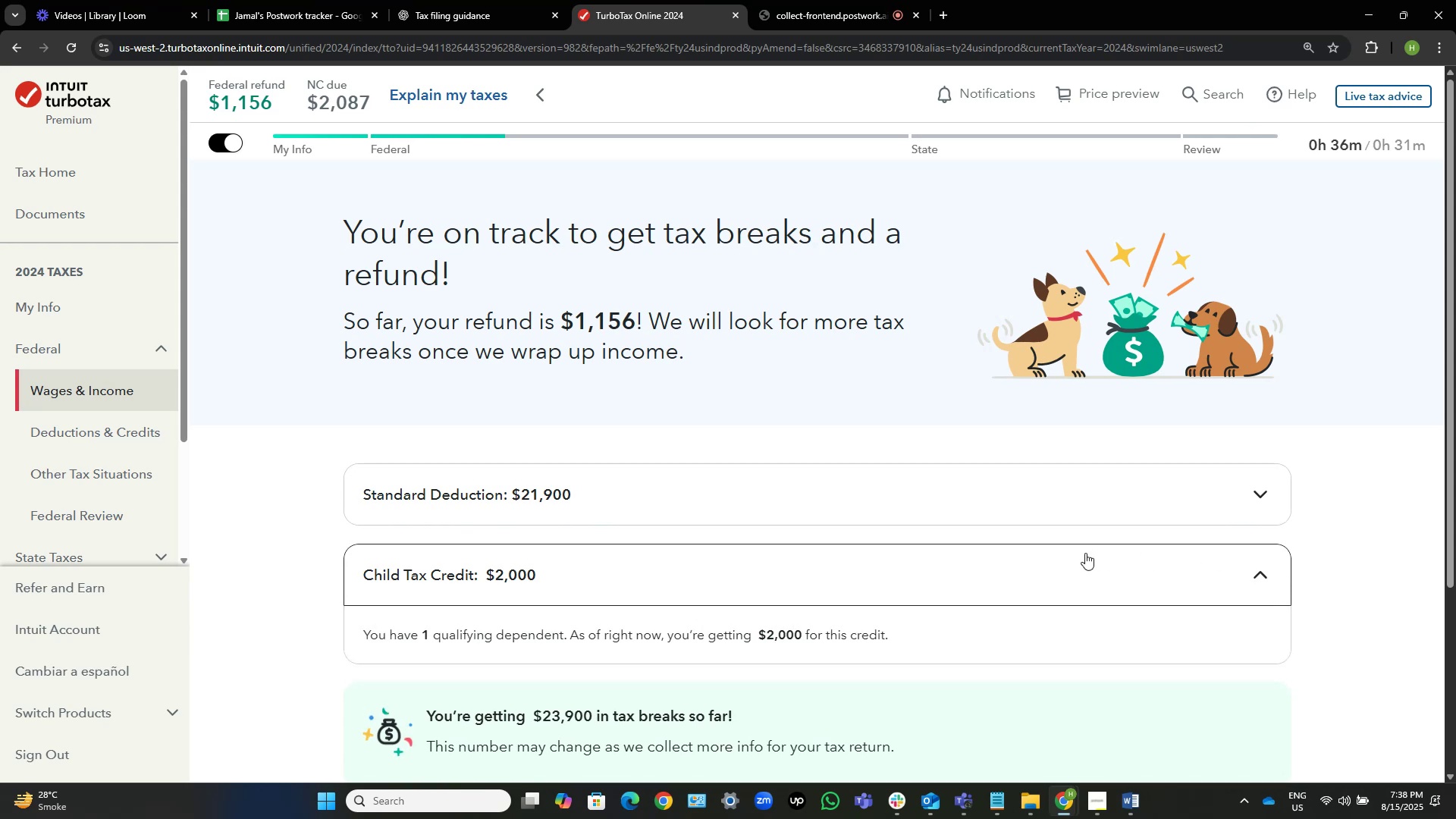 
left_click([1232, 515])
 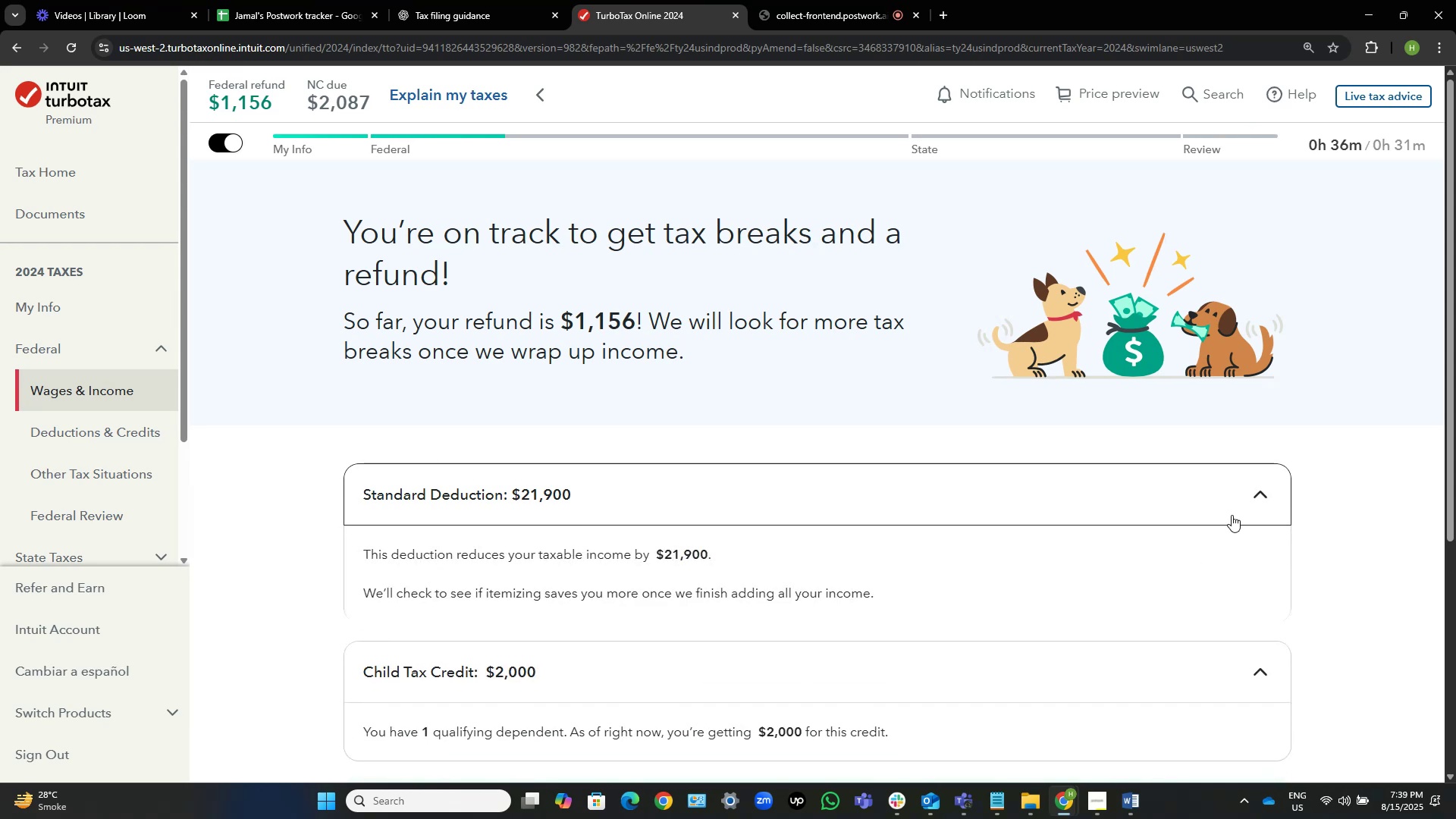 
wait(5.93)
 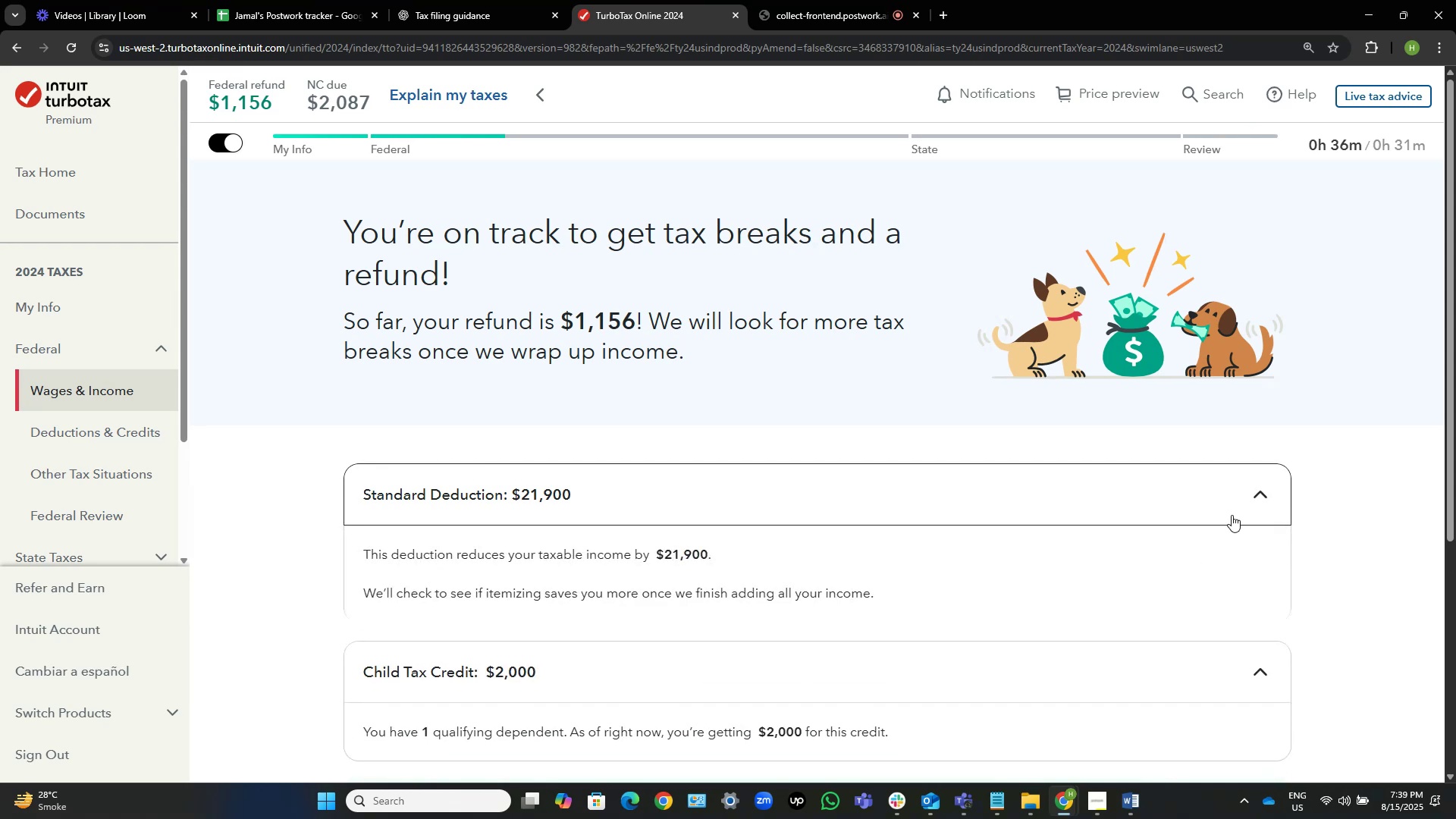 
left_click([1232, 515])
 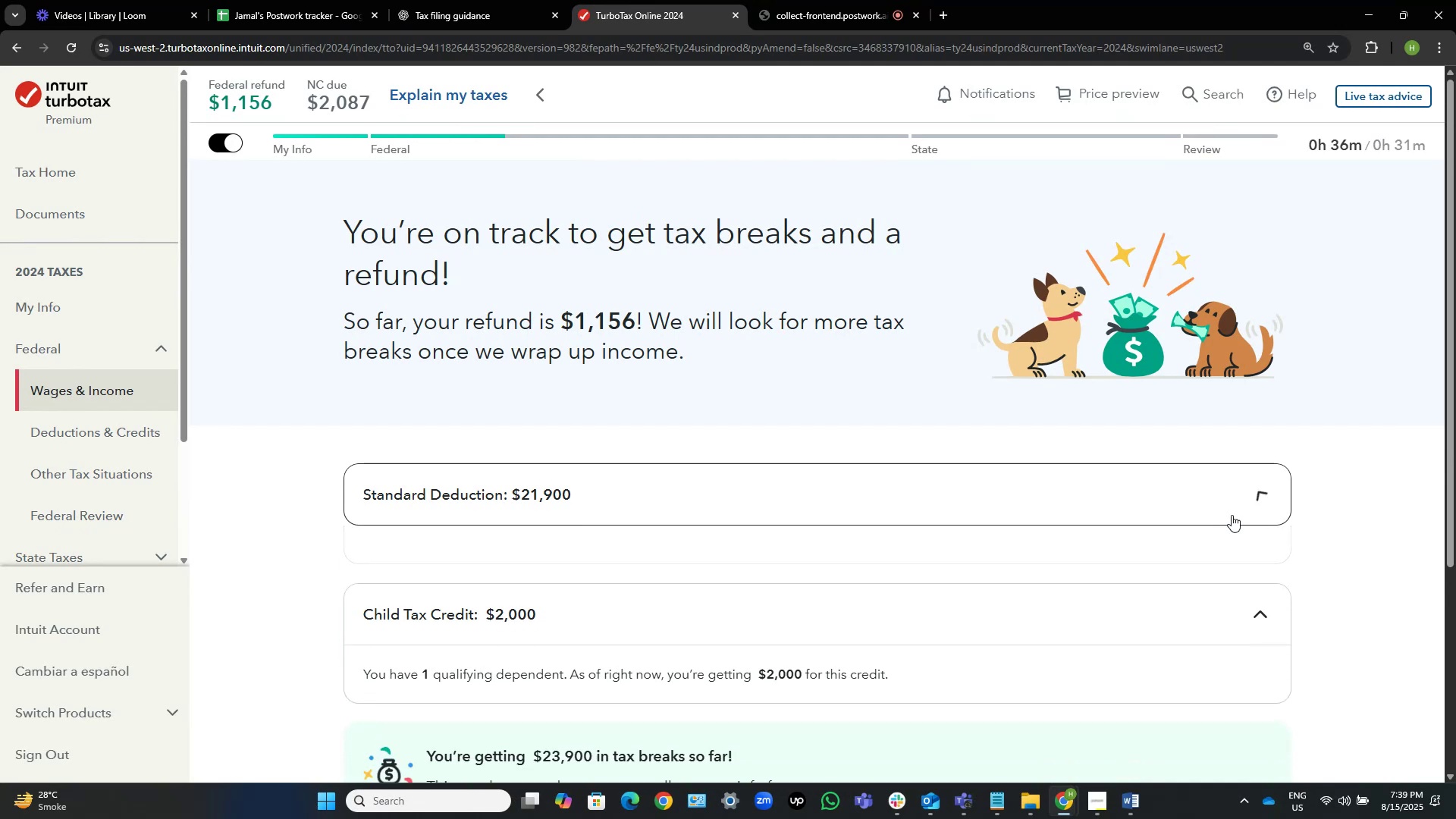 
scroll: coordinate [1228, 517], scroll_direction: down, amount: 3.0
 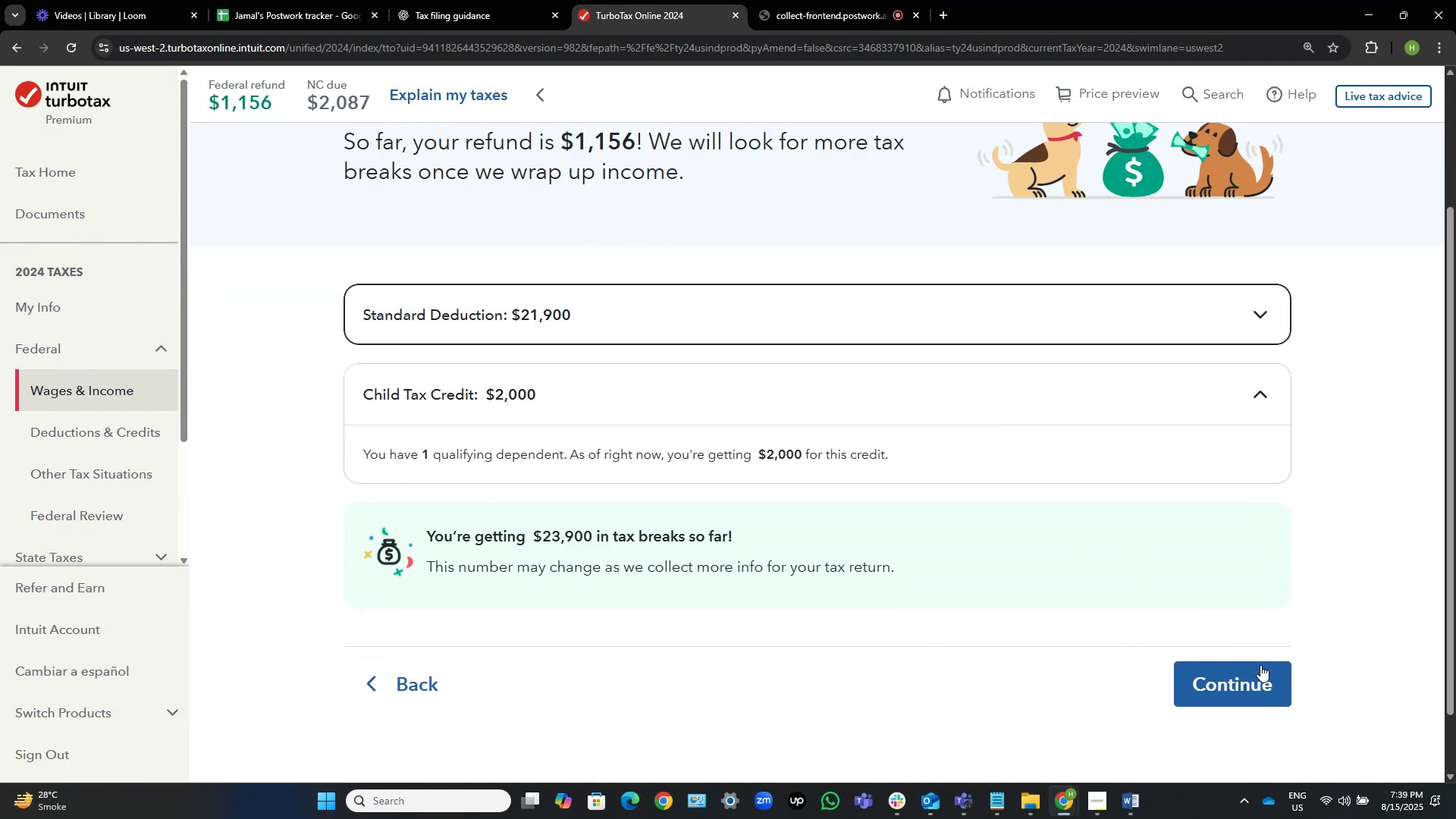 
left_click([1257, 678])
 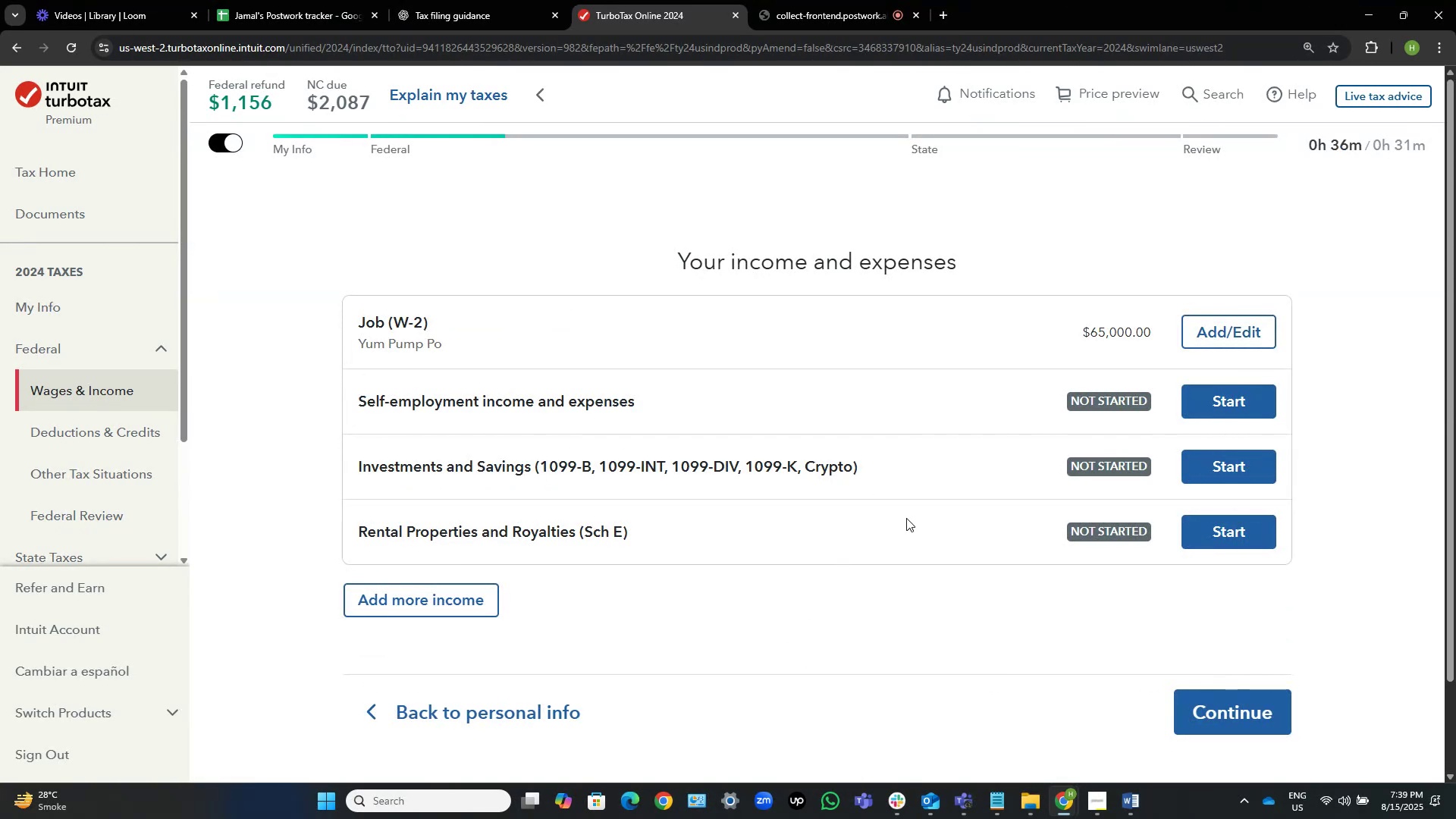 
wait(8.85)
 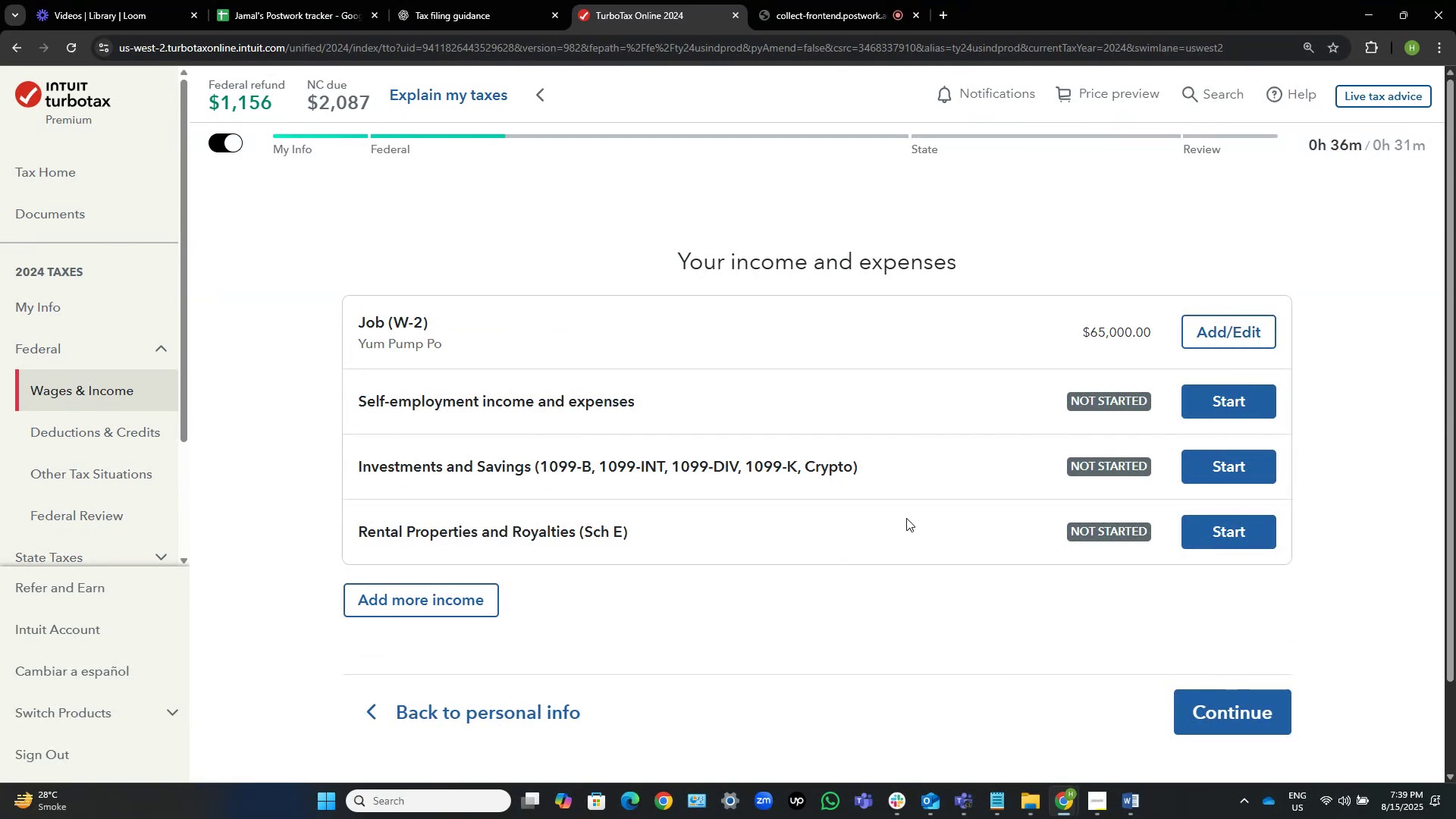 
key(Alt+AltLeft)
 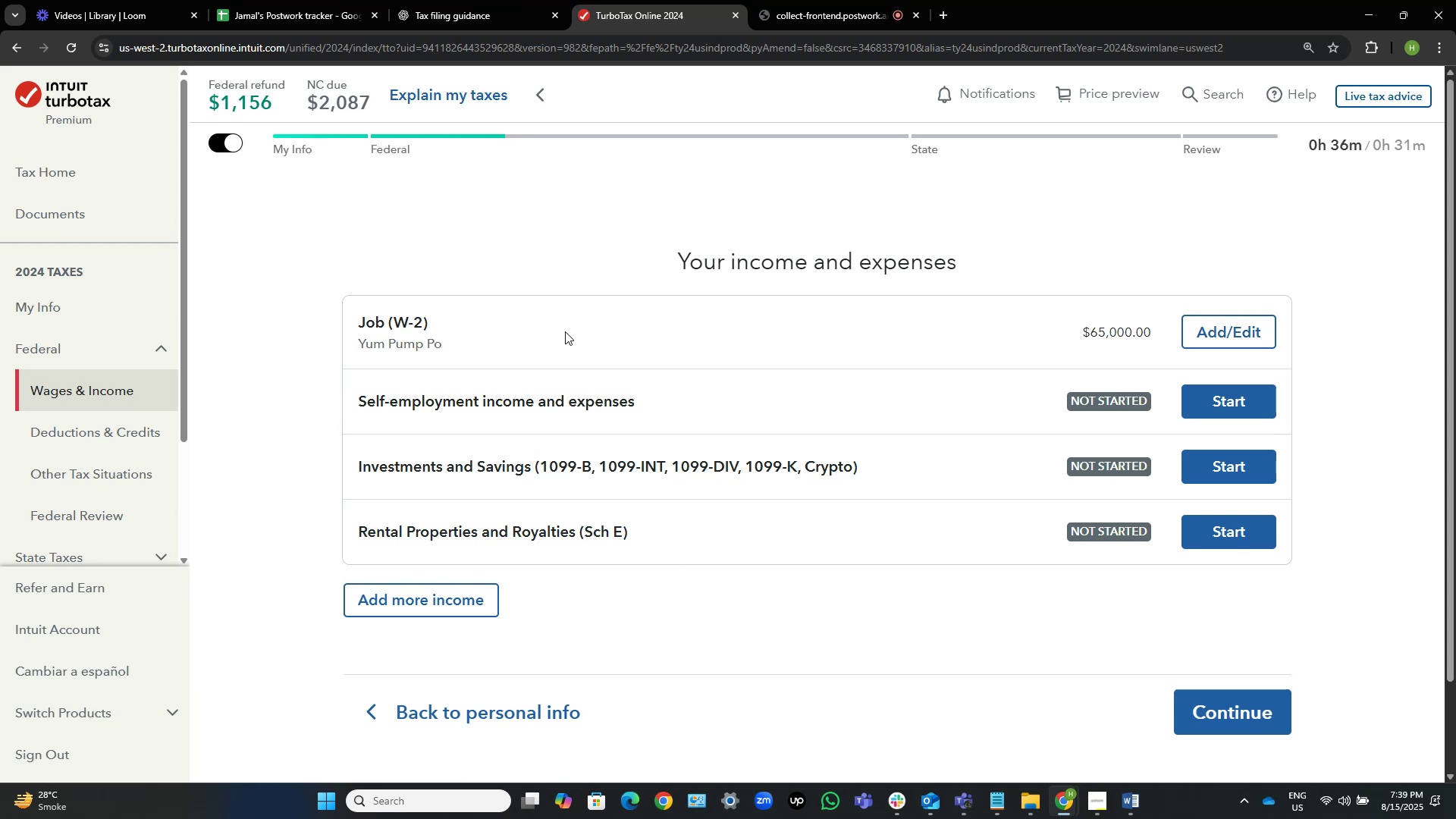 
key(Alt+Tab)
 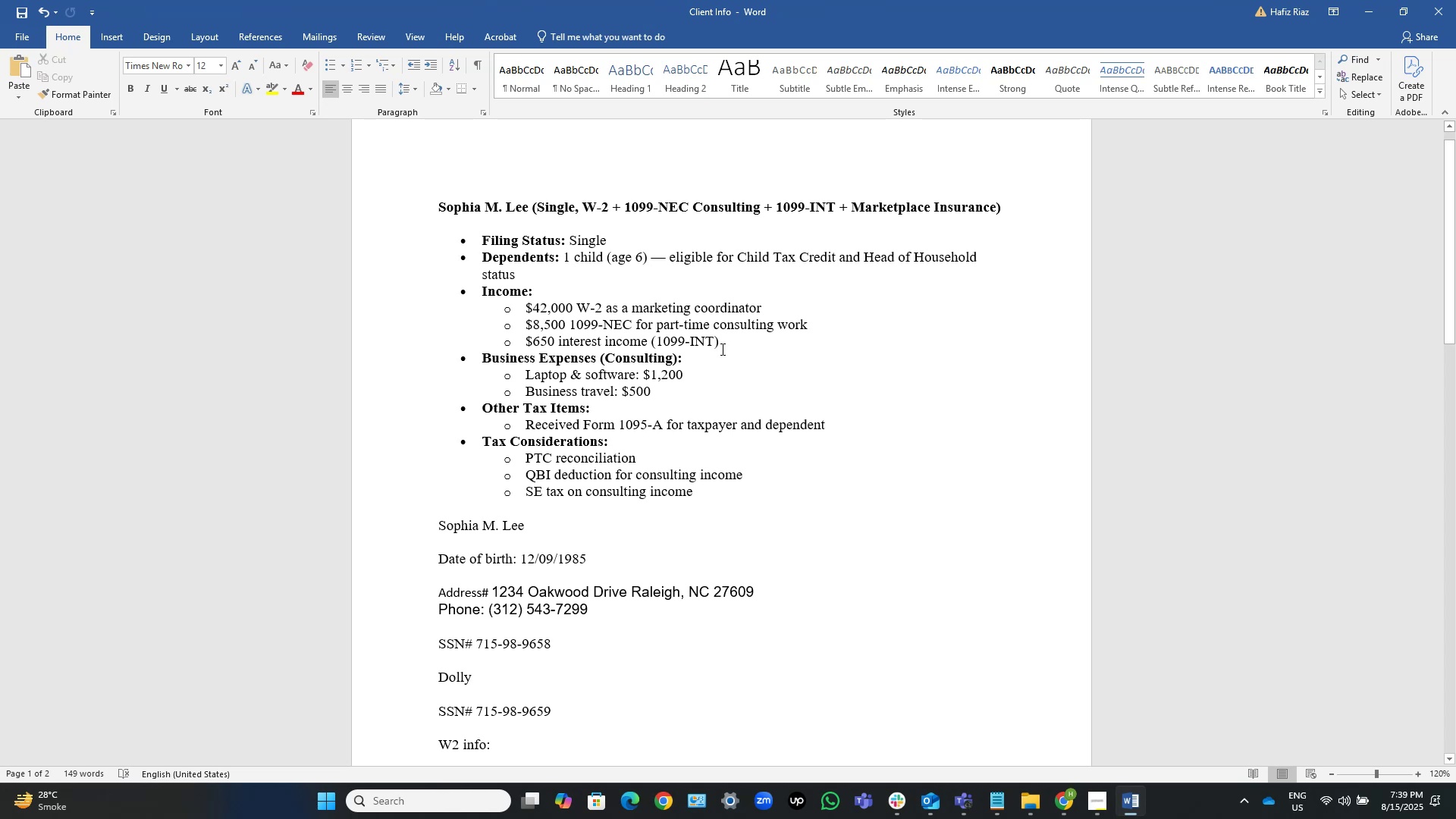 
wait(15.74)
 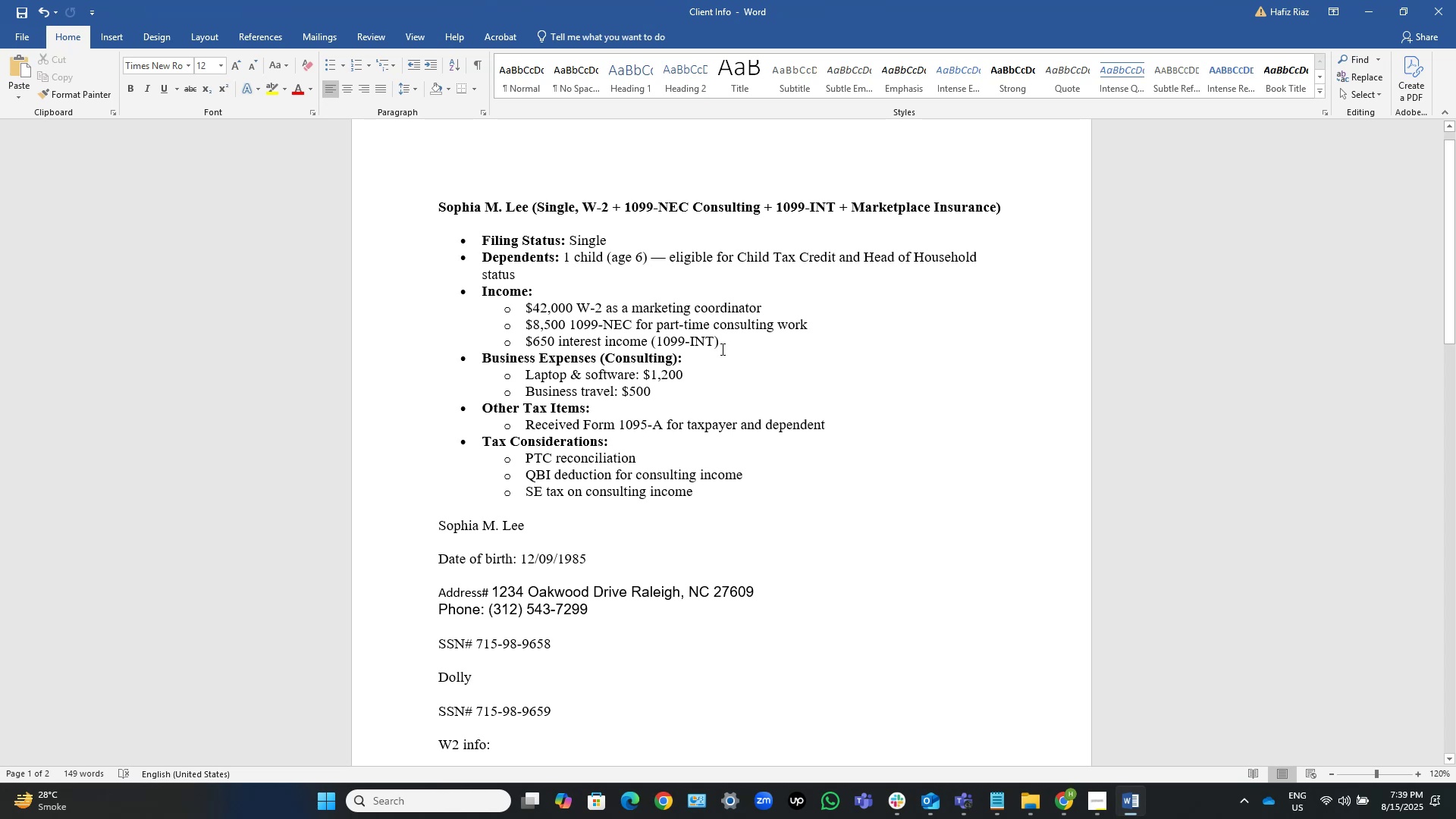 
key(Alt+Tab)
 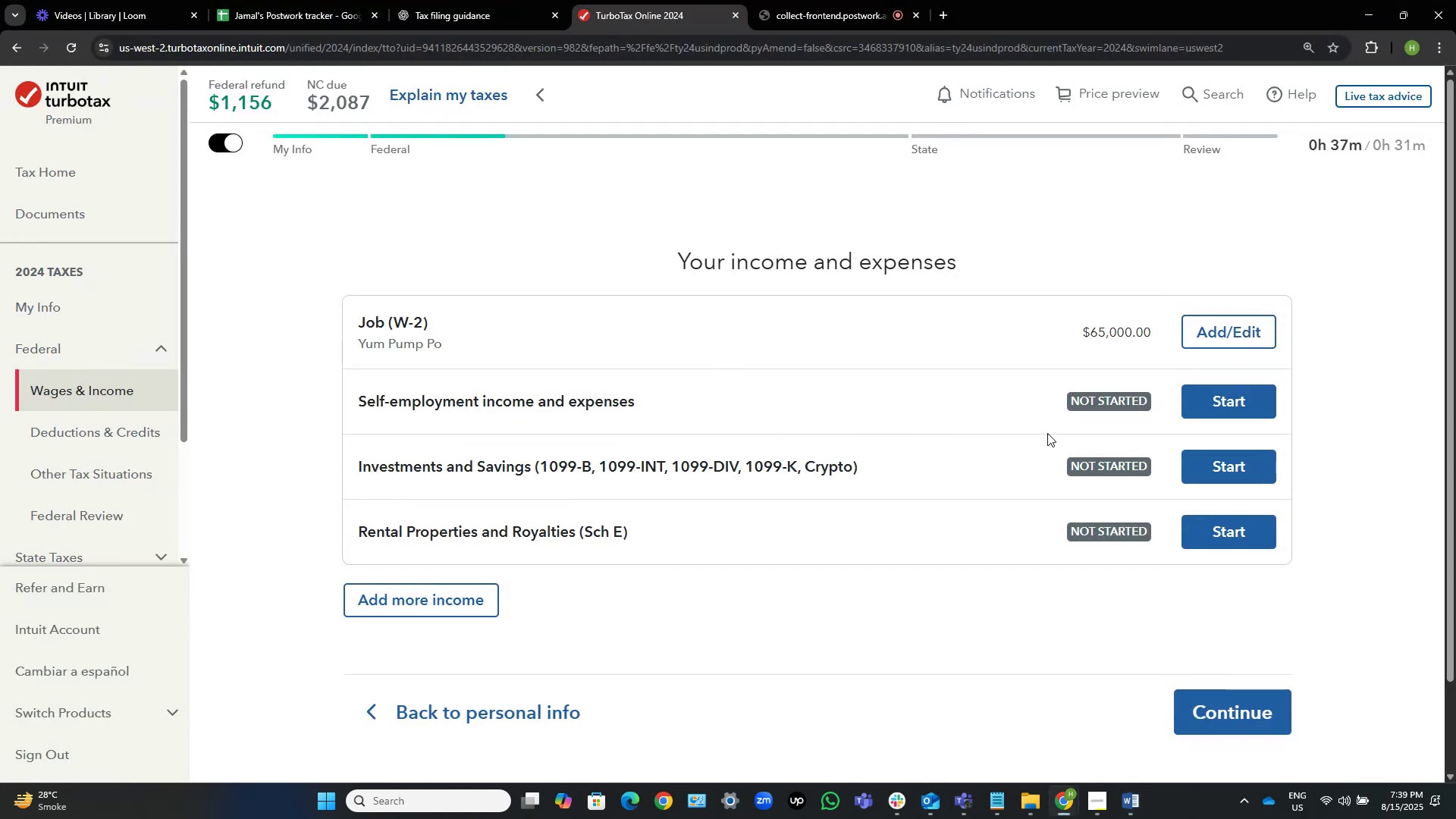 
left_click([1216, 407])
 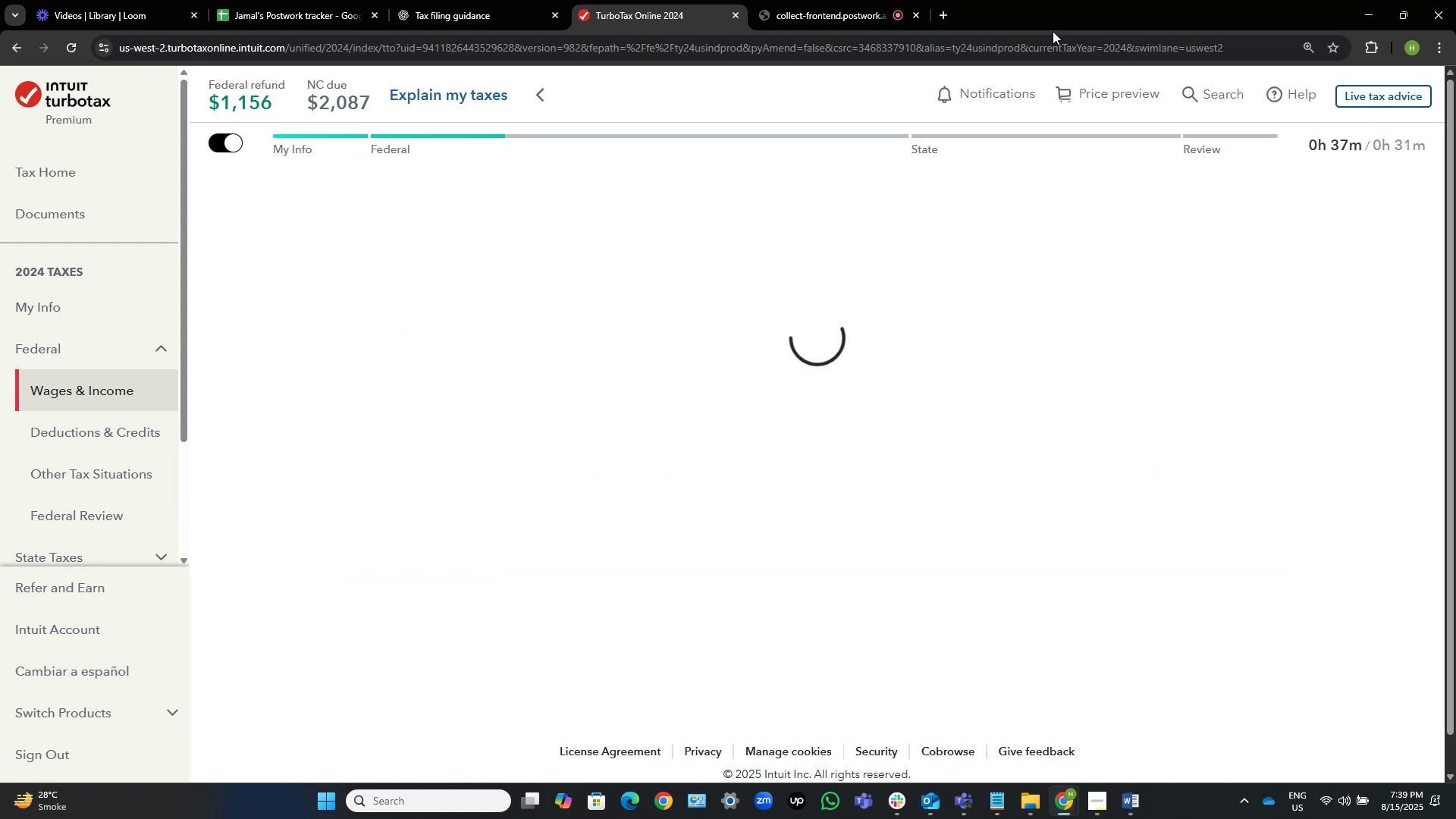 
left_click([860, 0])
 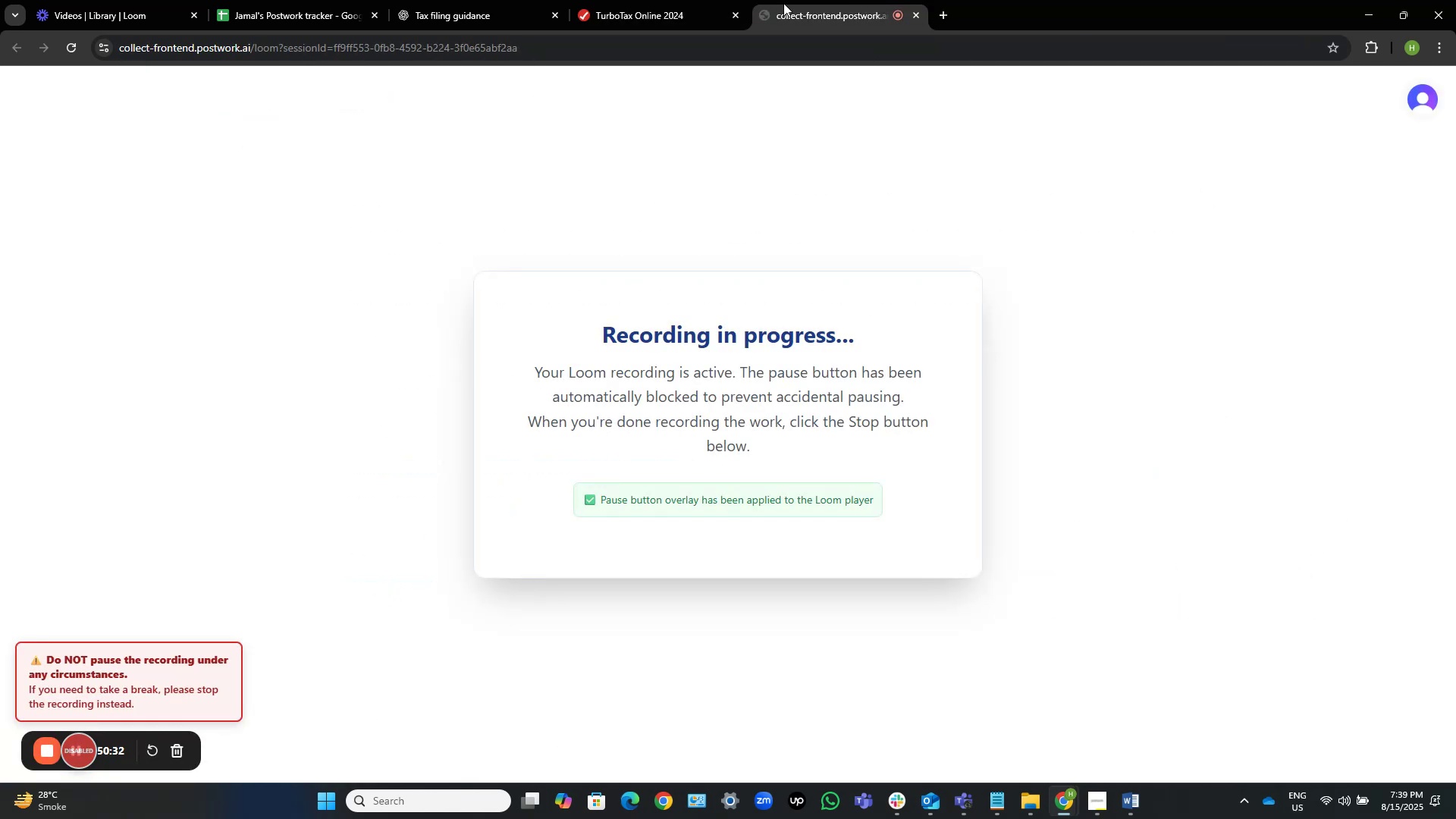 
left_click([634, 0])
 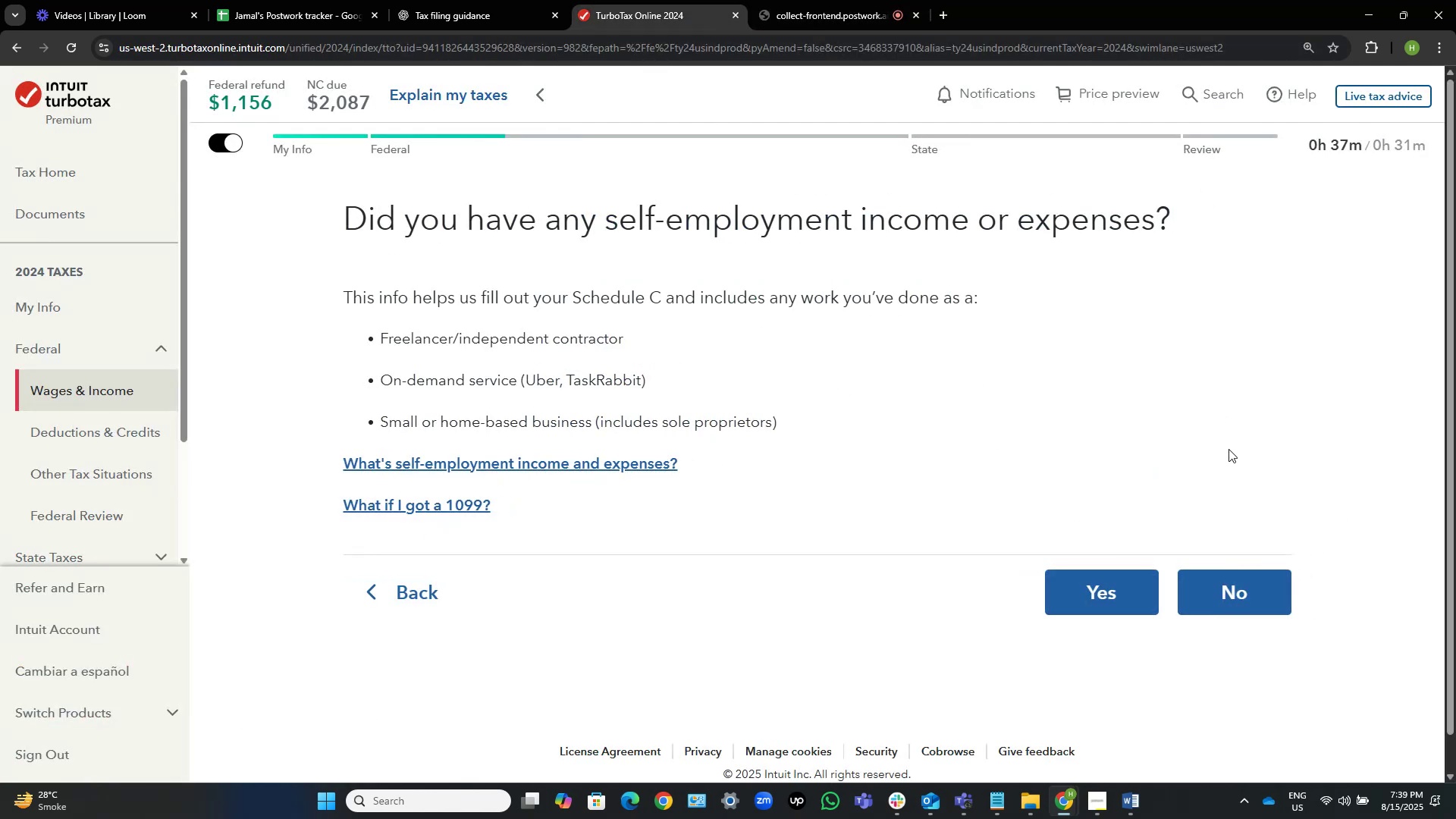 
wait(10.3)
 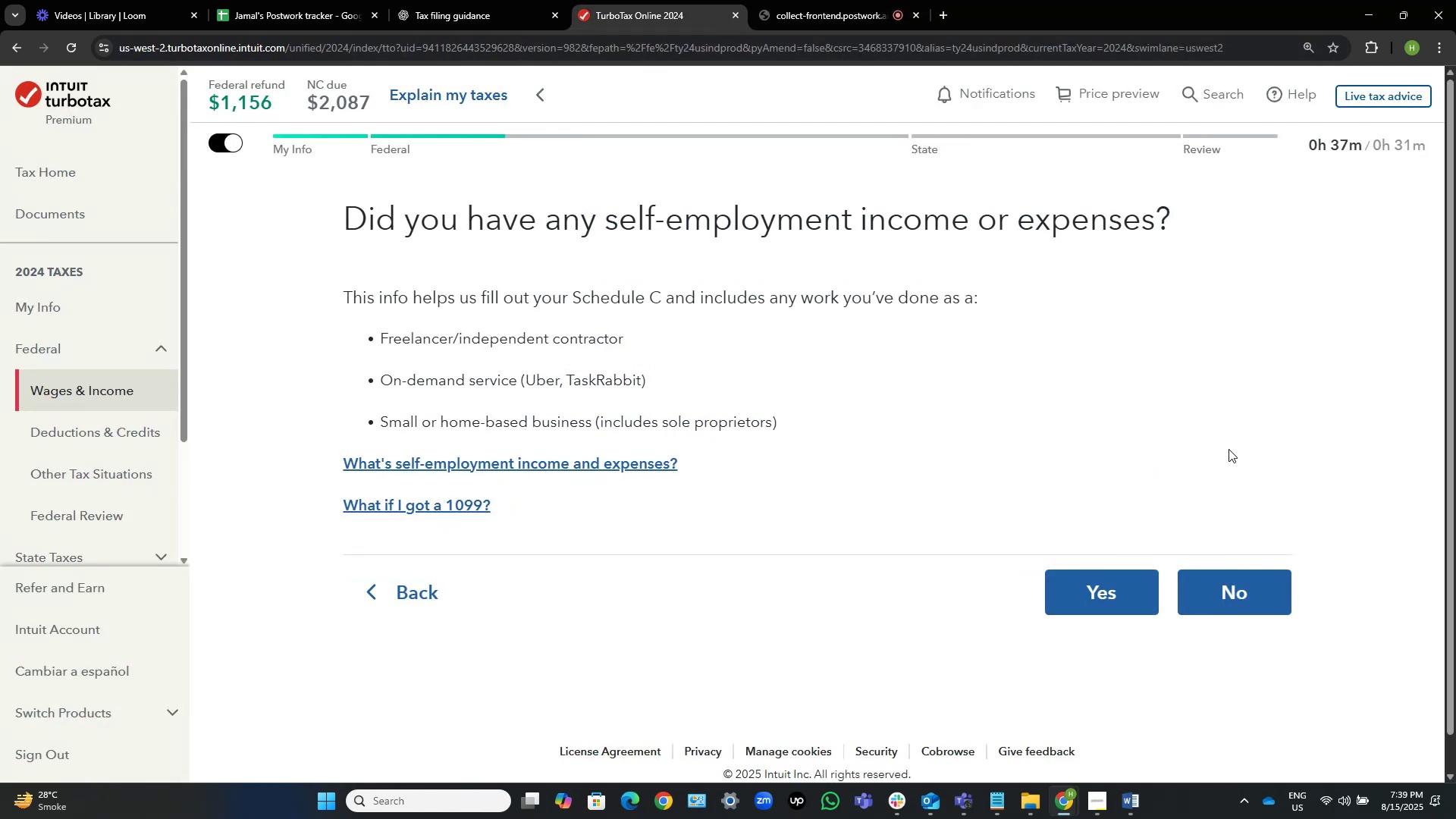 
left_click([1141, 606])
 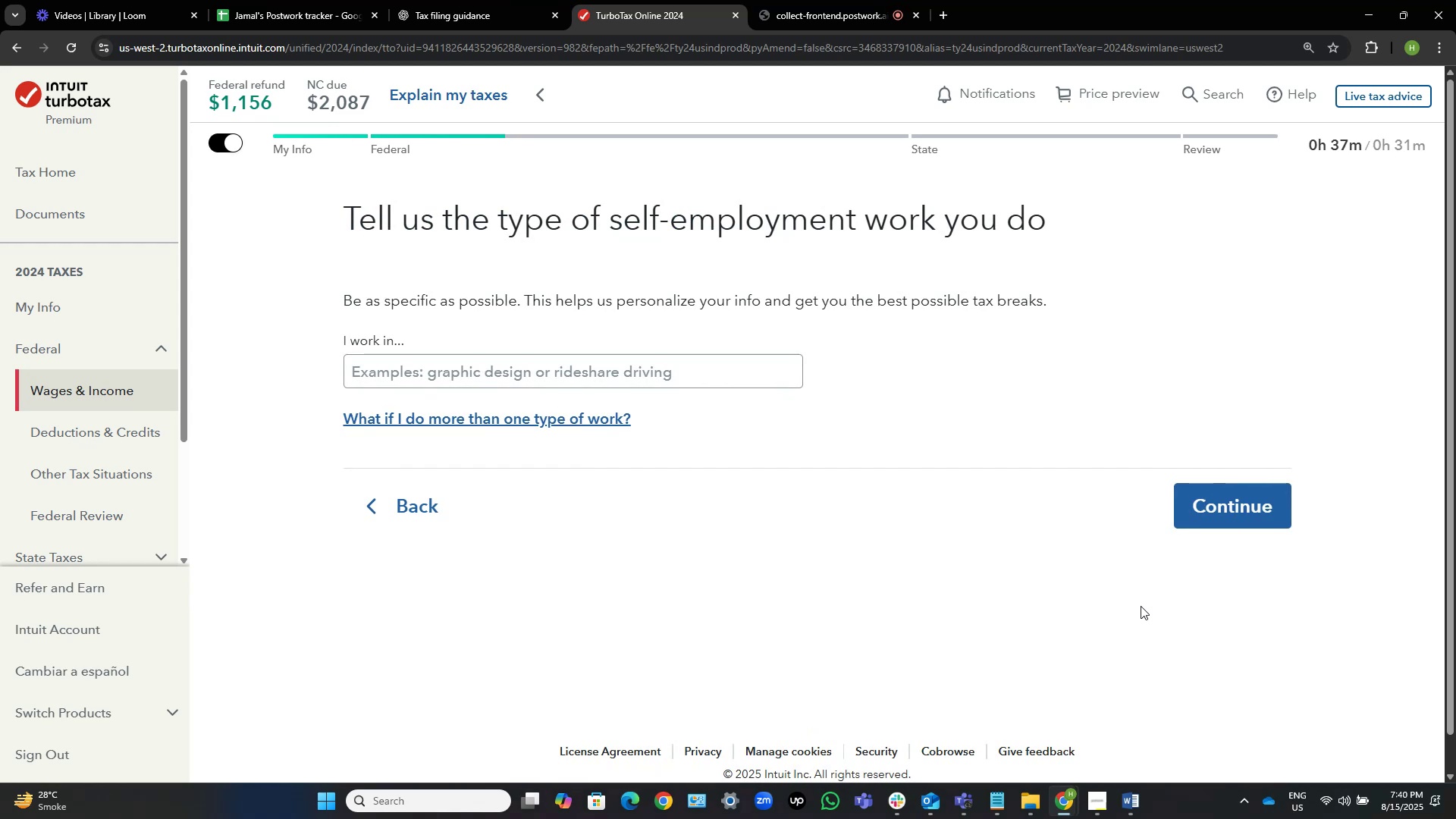 
wait(16.76)
 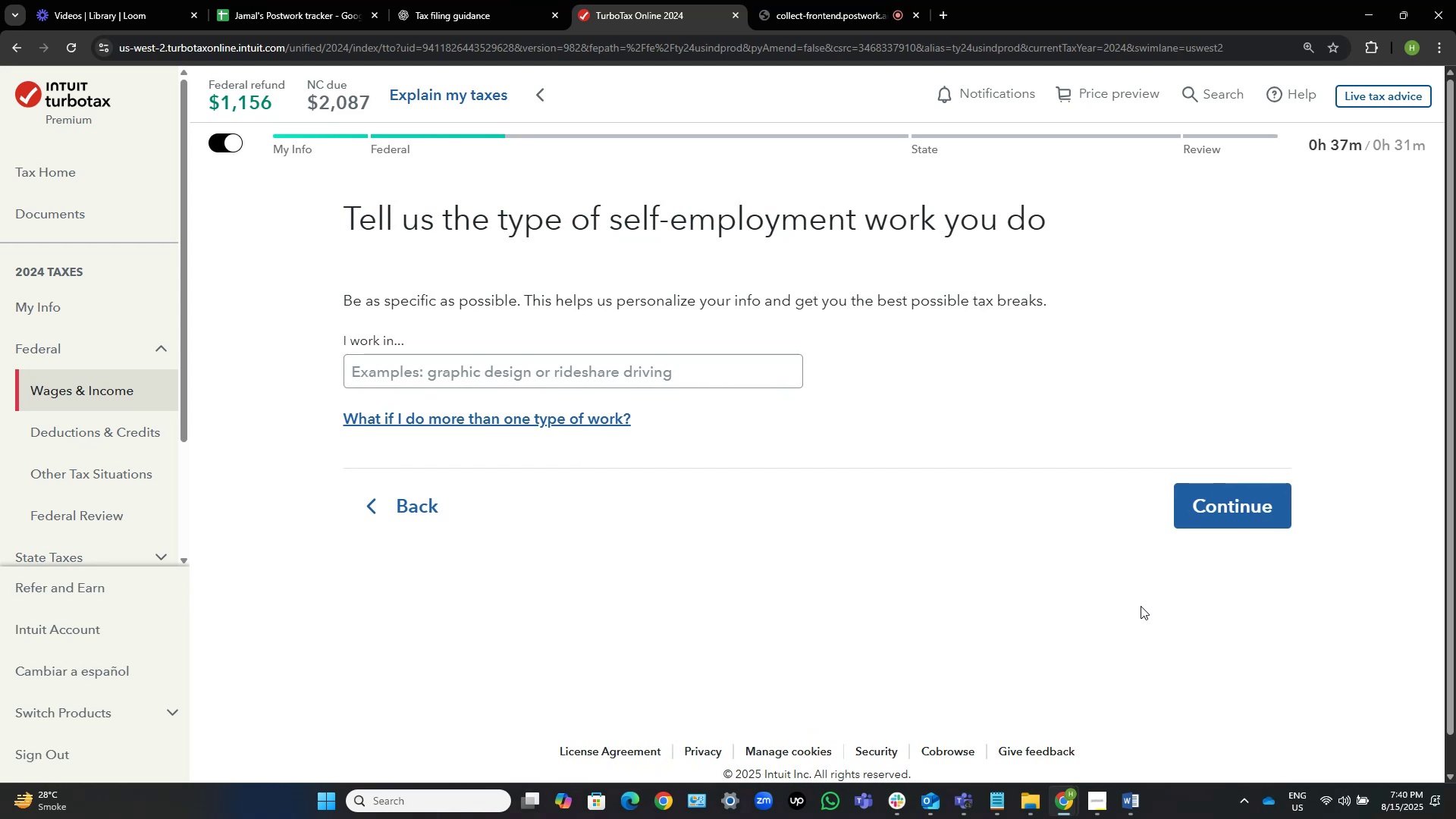 
key(Alt+AltLeft)
 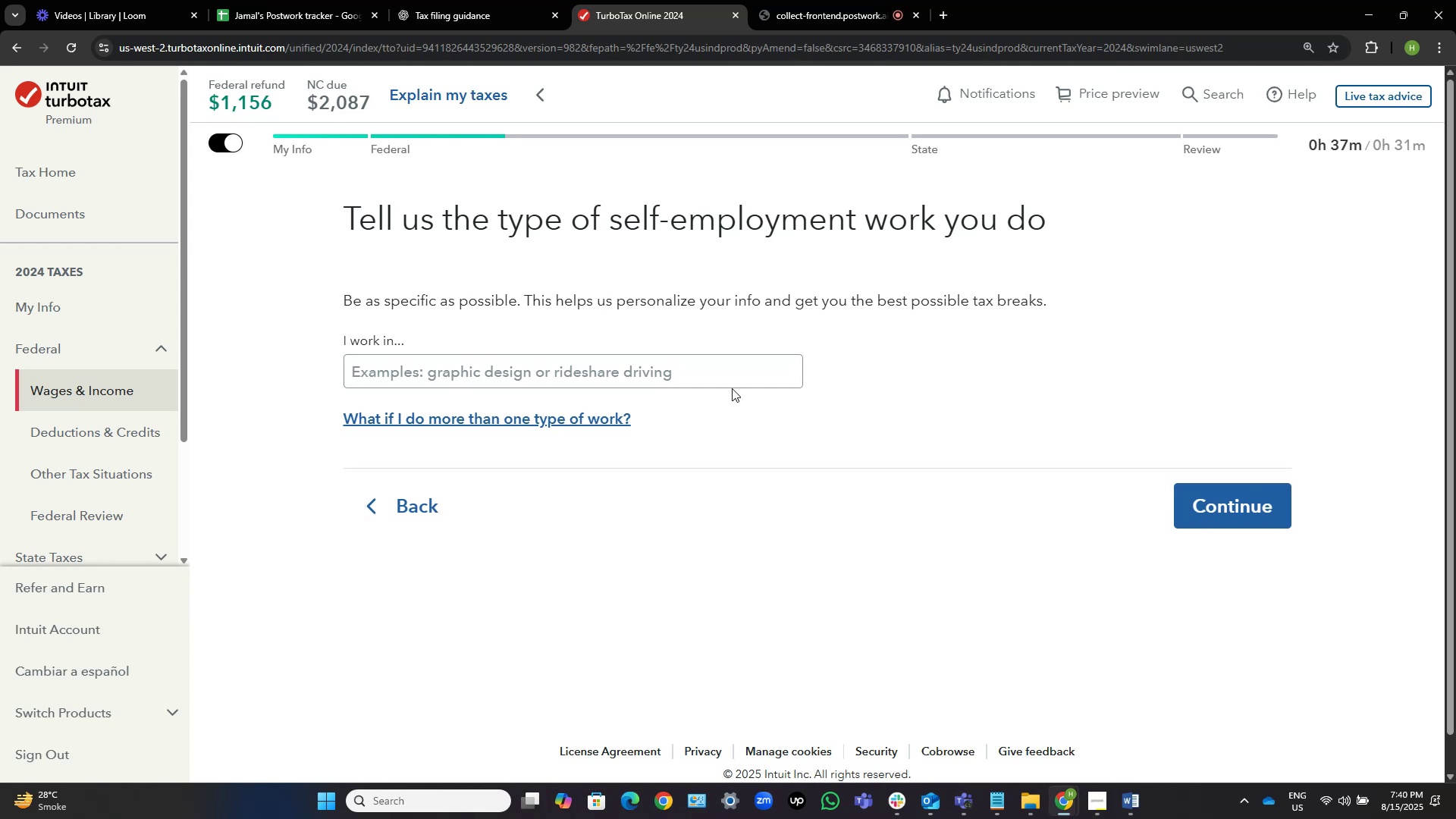 
left_click([722, 384])
 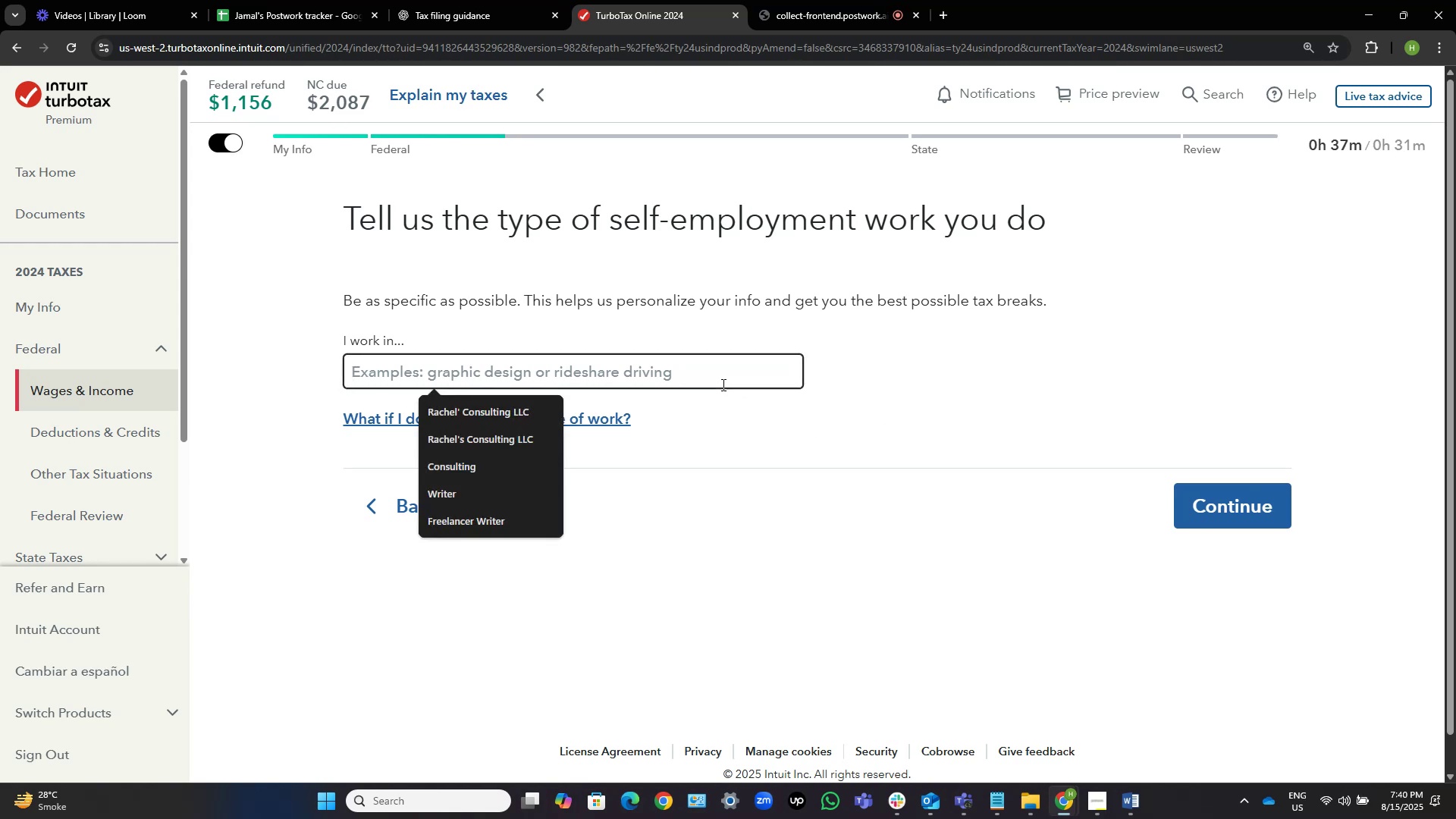 
type(Consultnt)
 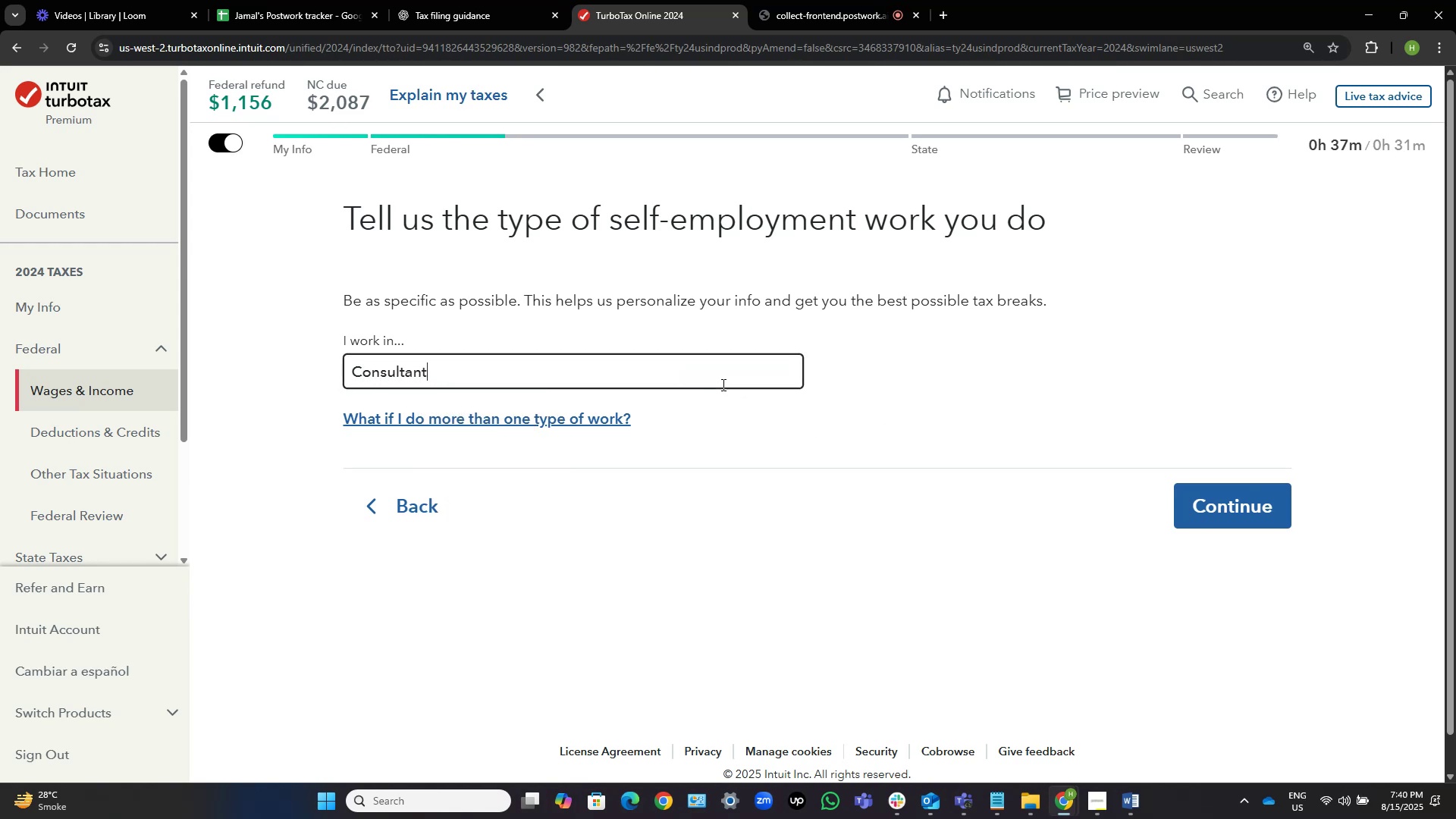 
hold_key(key=A, duration=0.36)
 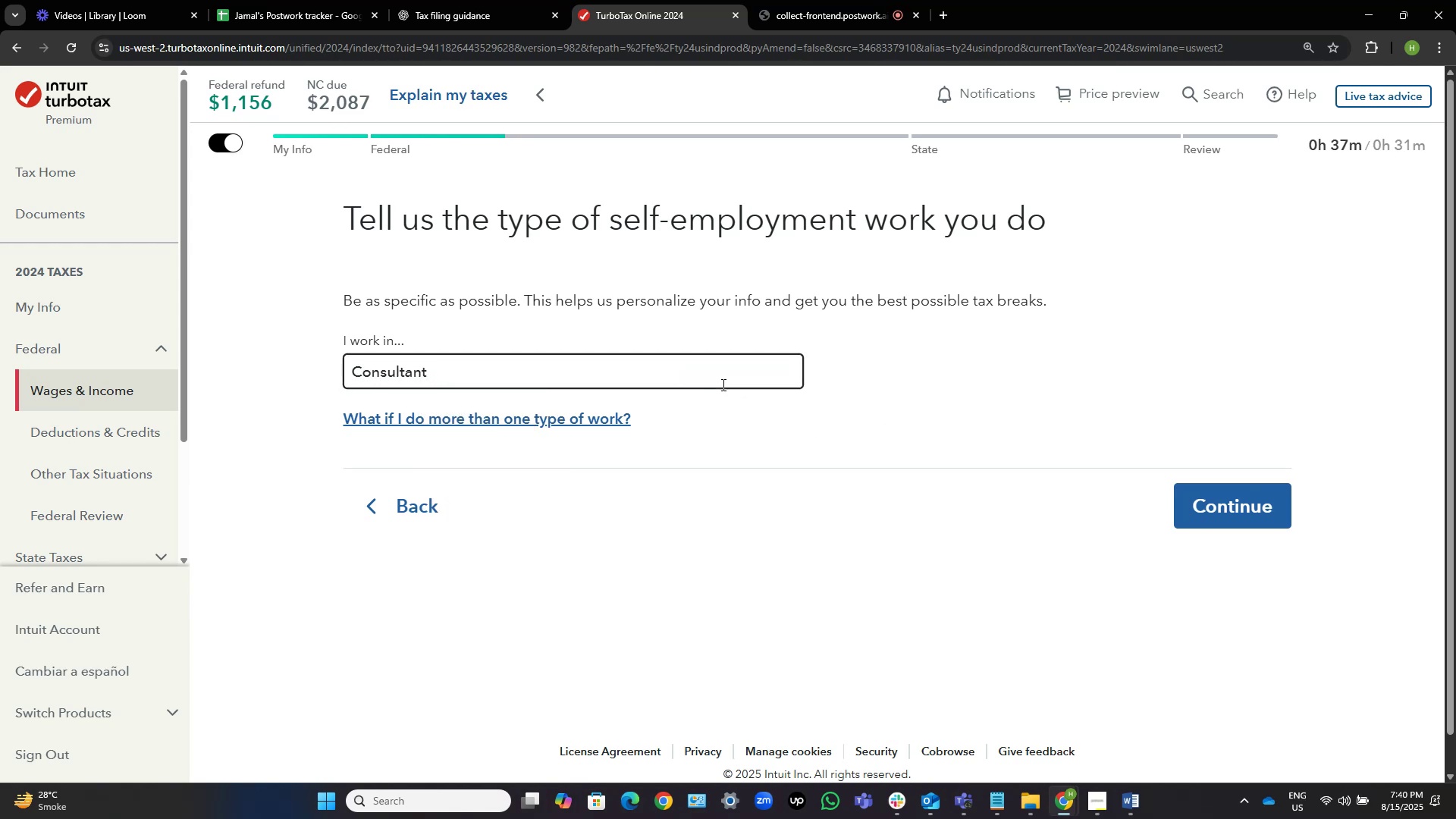 
left_click([847, 497])
 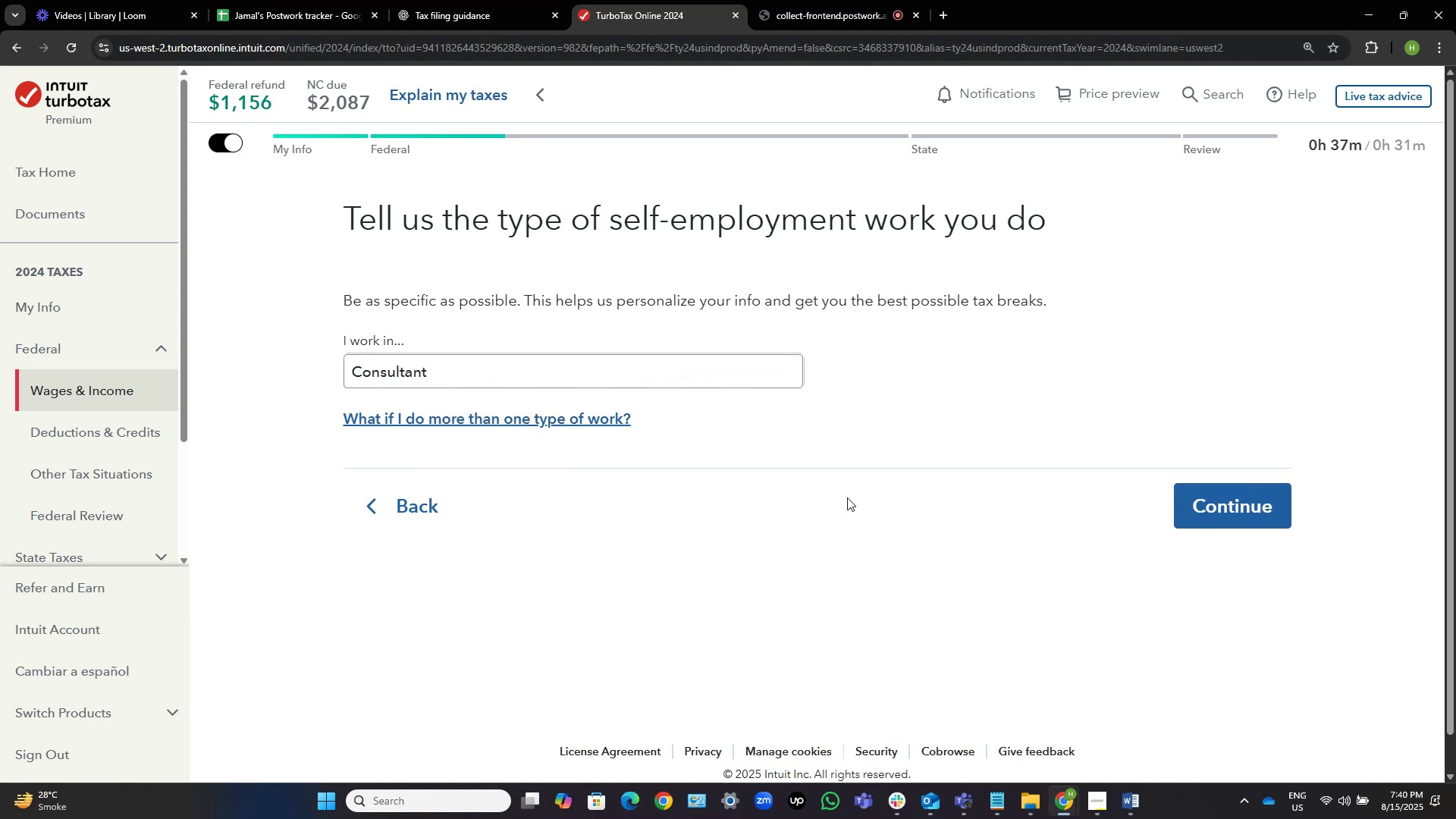 
key(Alt+AltLeft)
 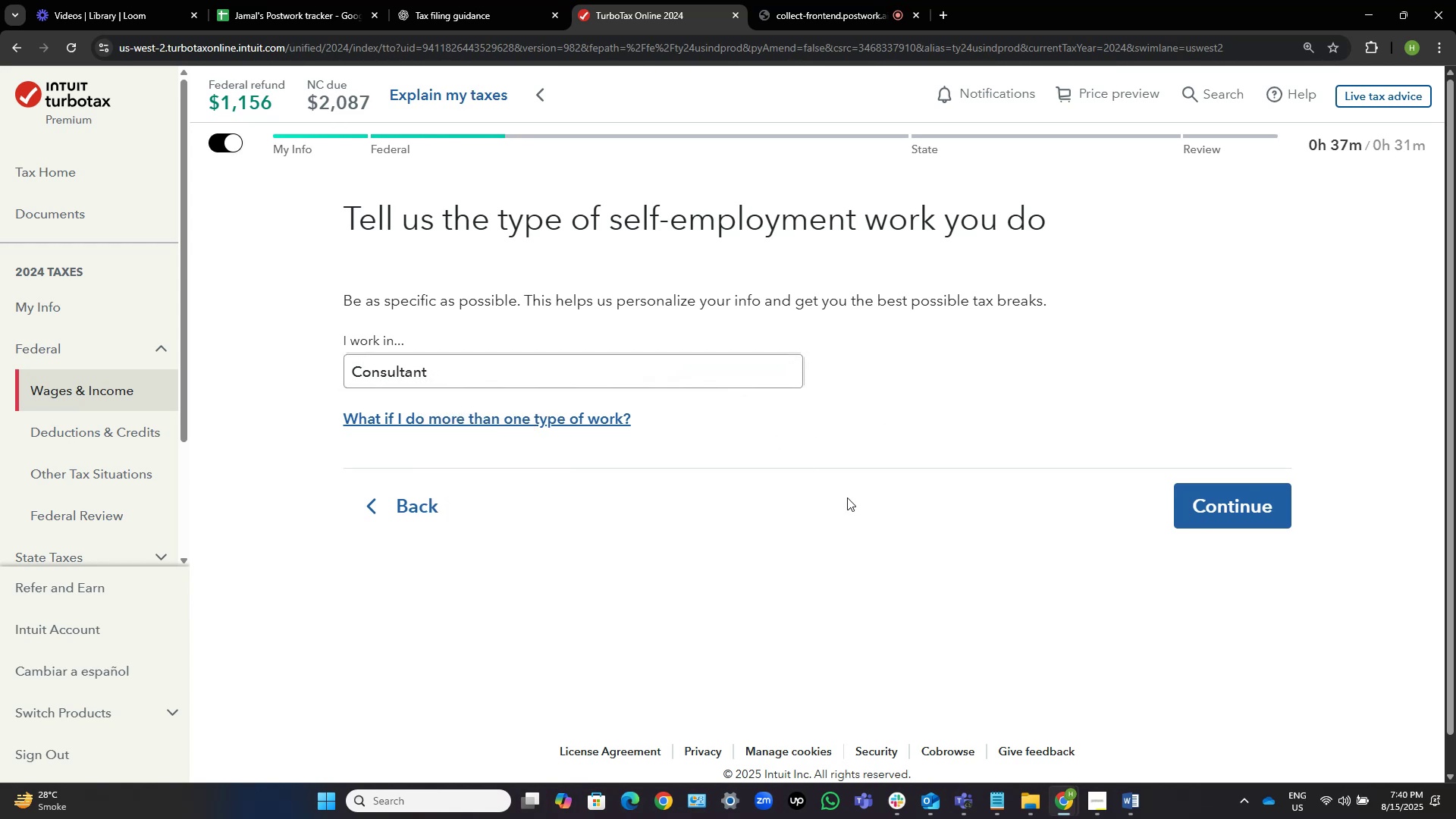 
key(Alt+Tab)
 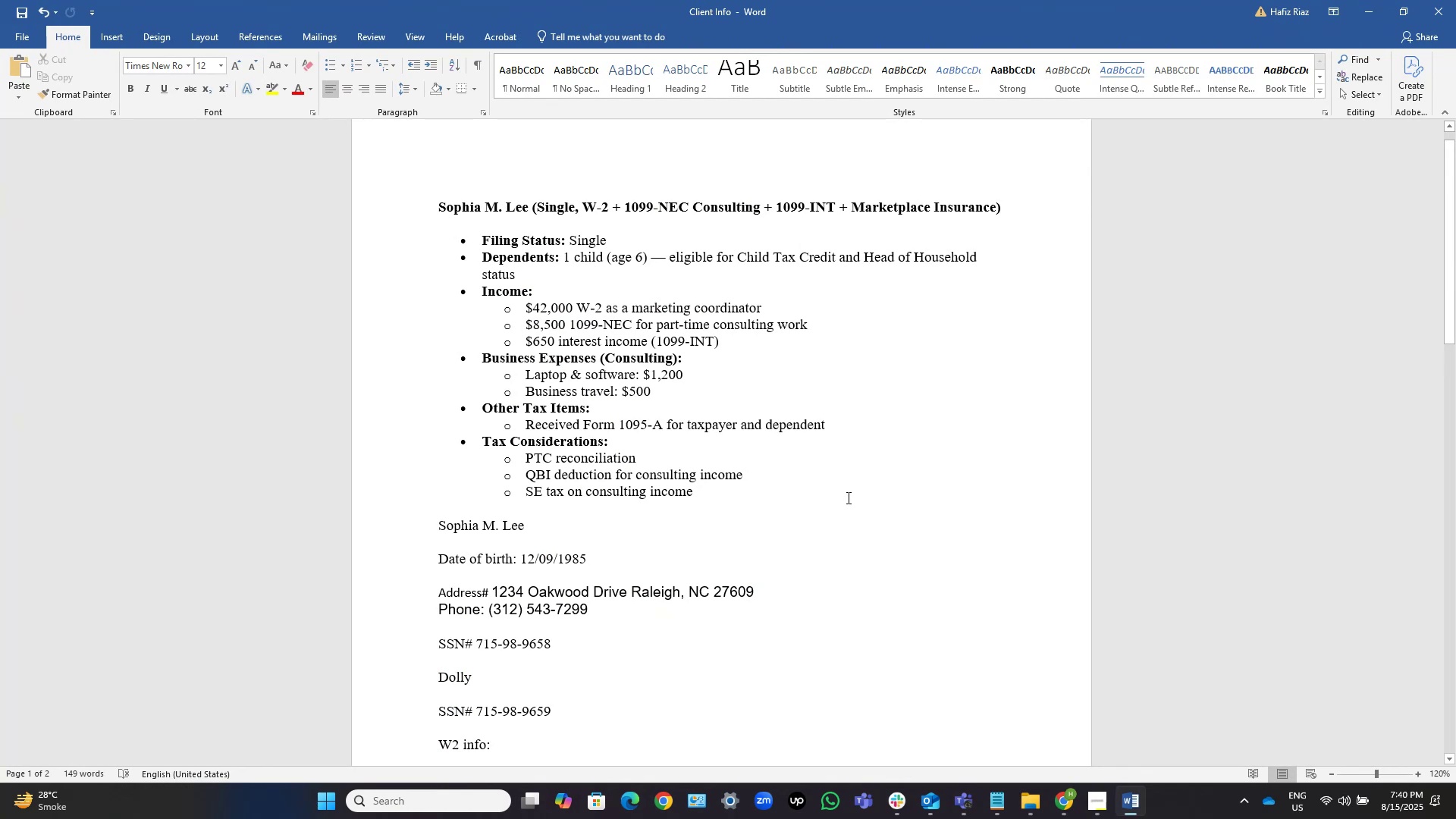 
wait(9.73)
 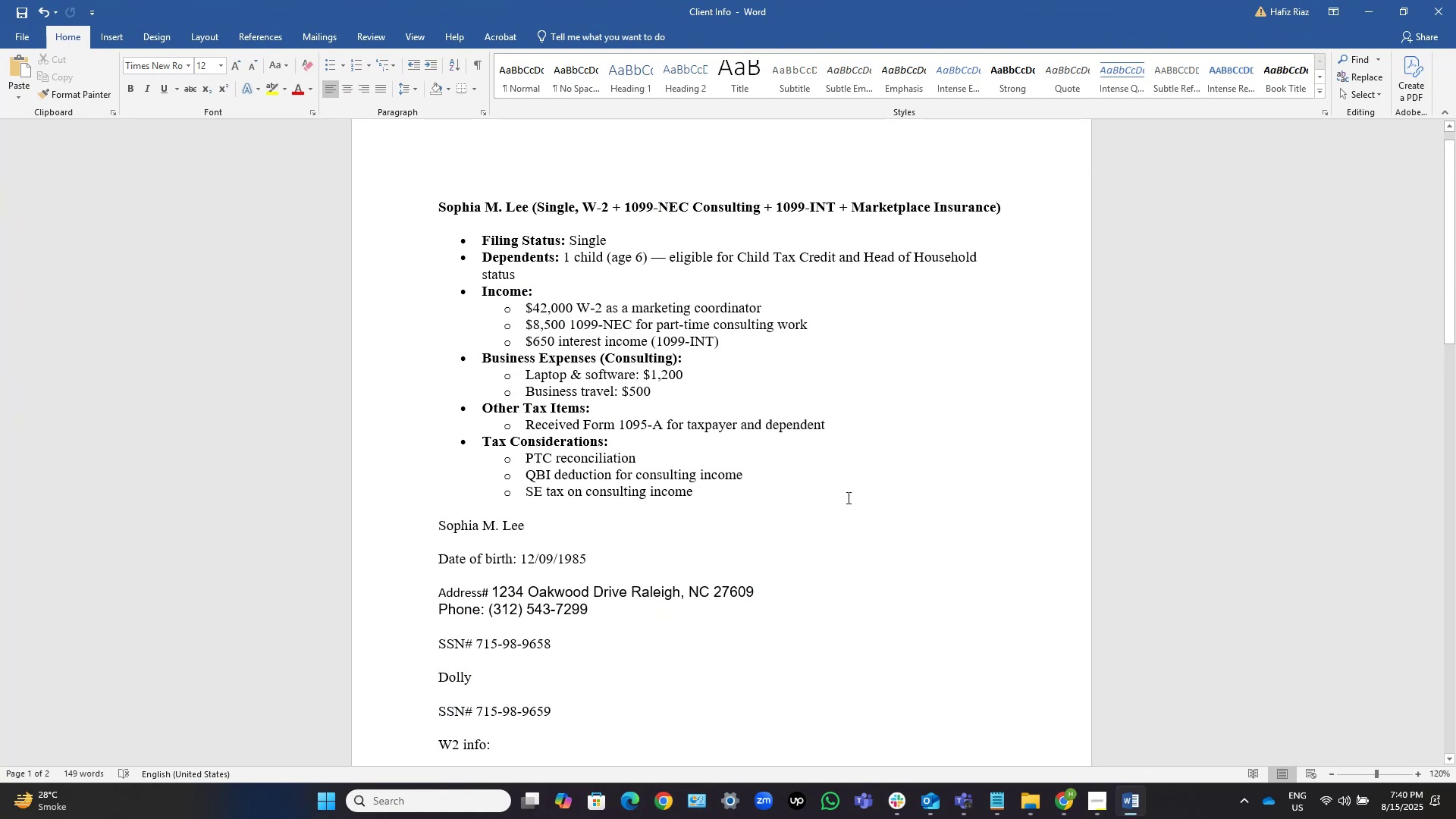 
key(Alt+AltLeft)
 